 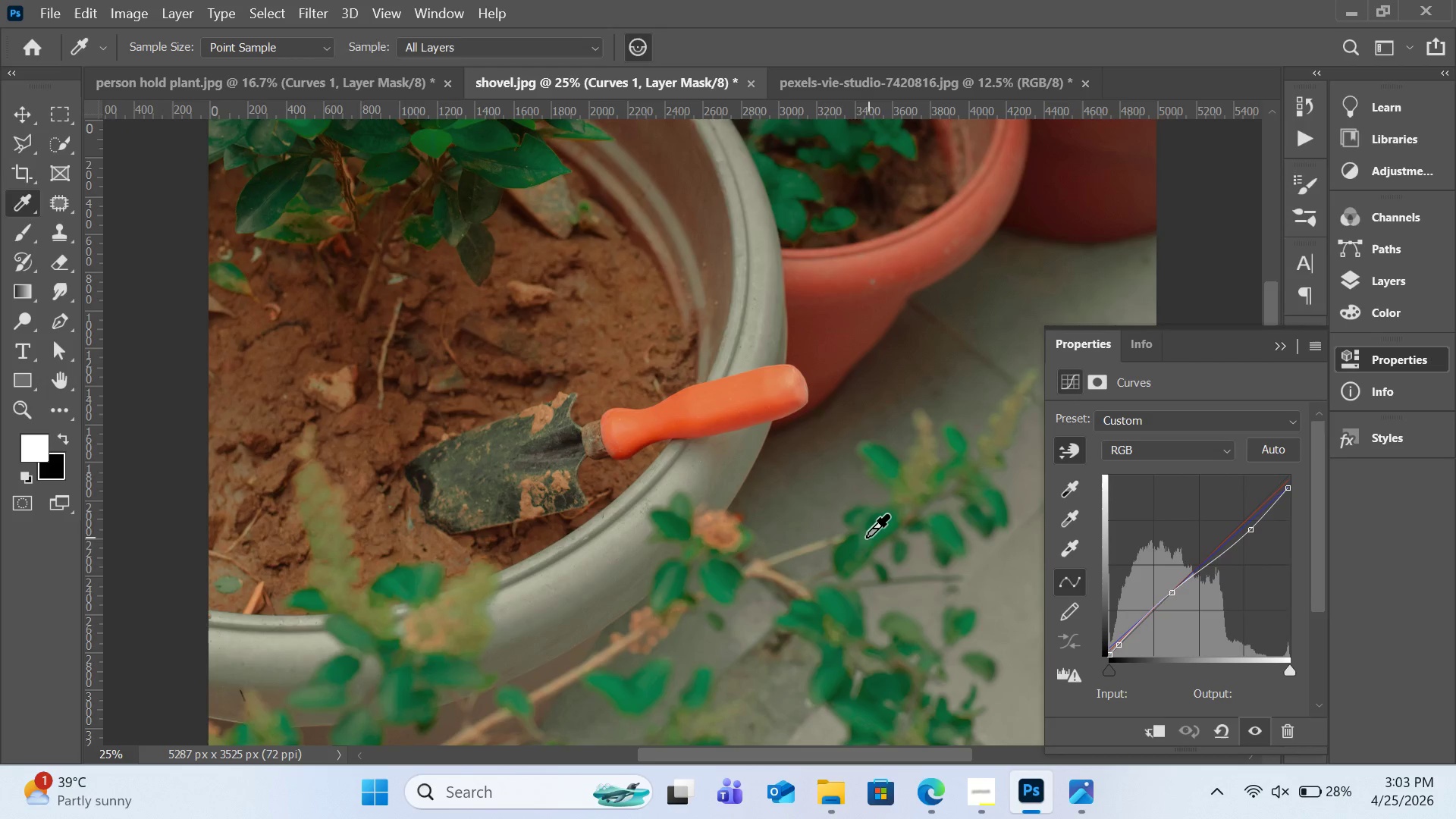 
left_click_drag(start_coordinate=[849, 548], to_coordinate=[858, 542])
 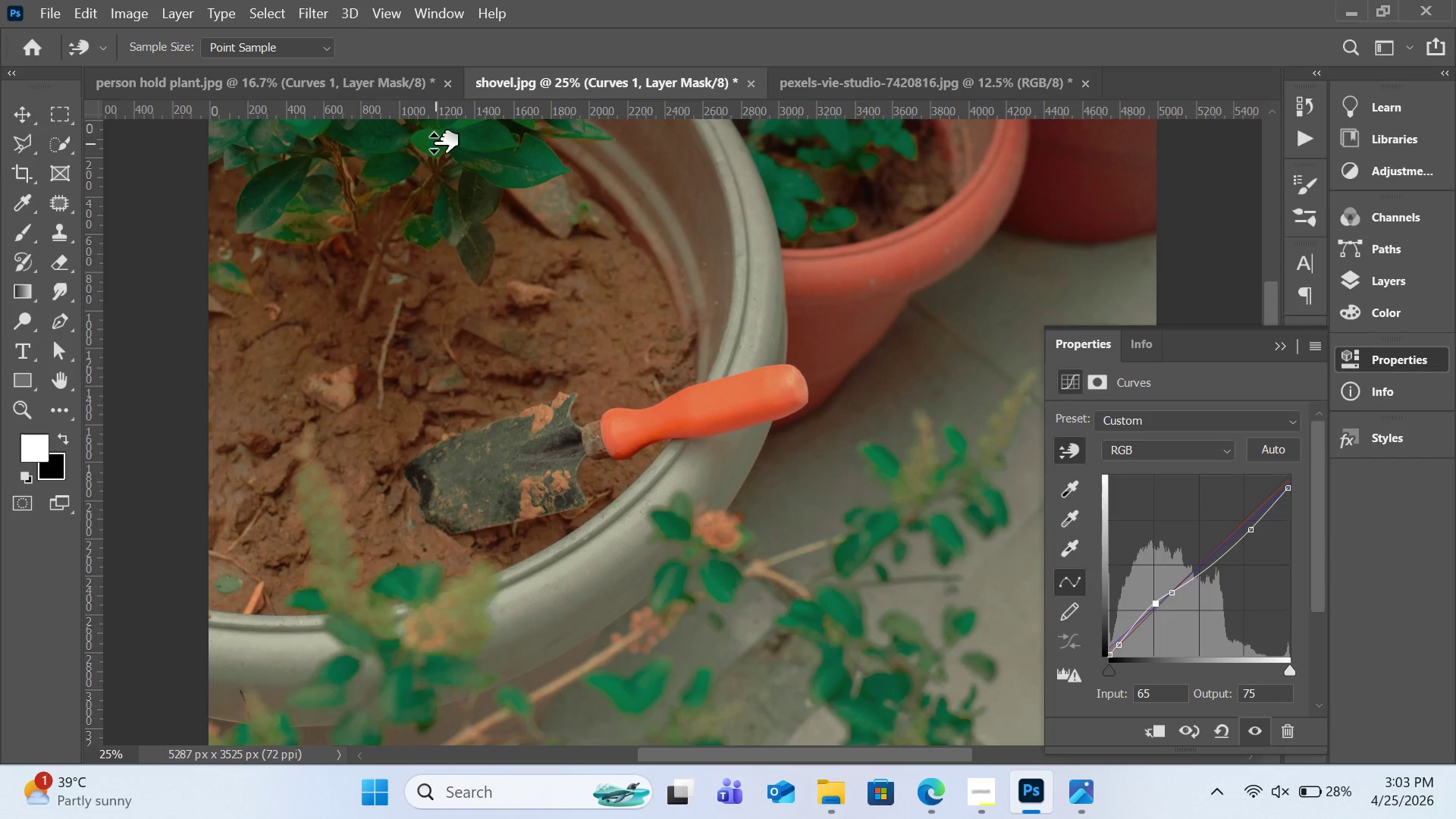 
wait(10.05)
 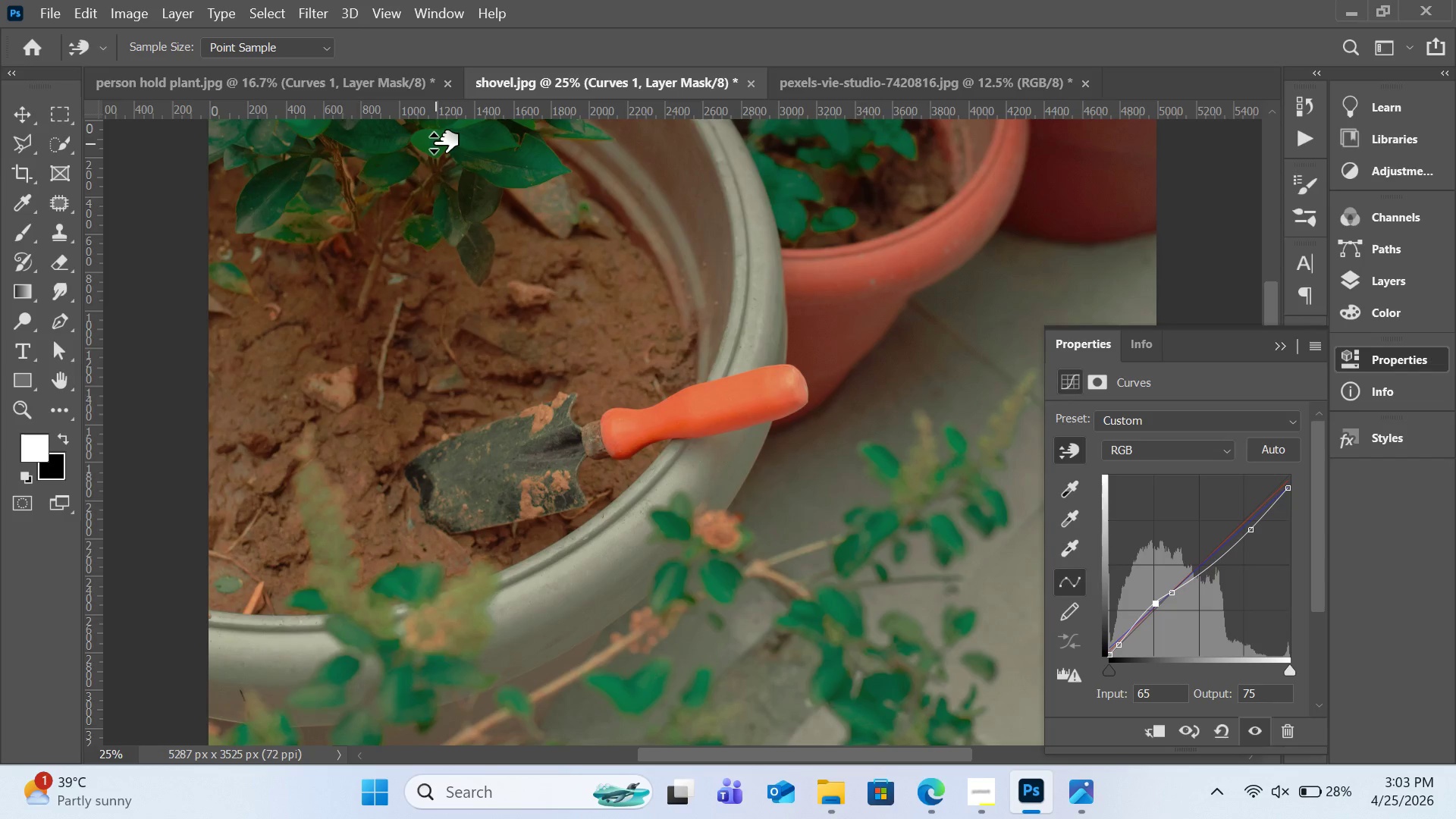 
left_click([388, 83])
 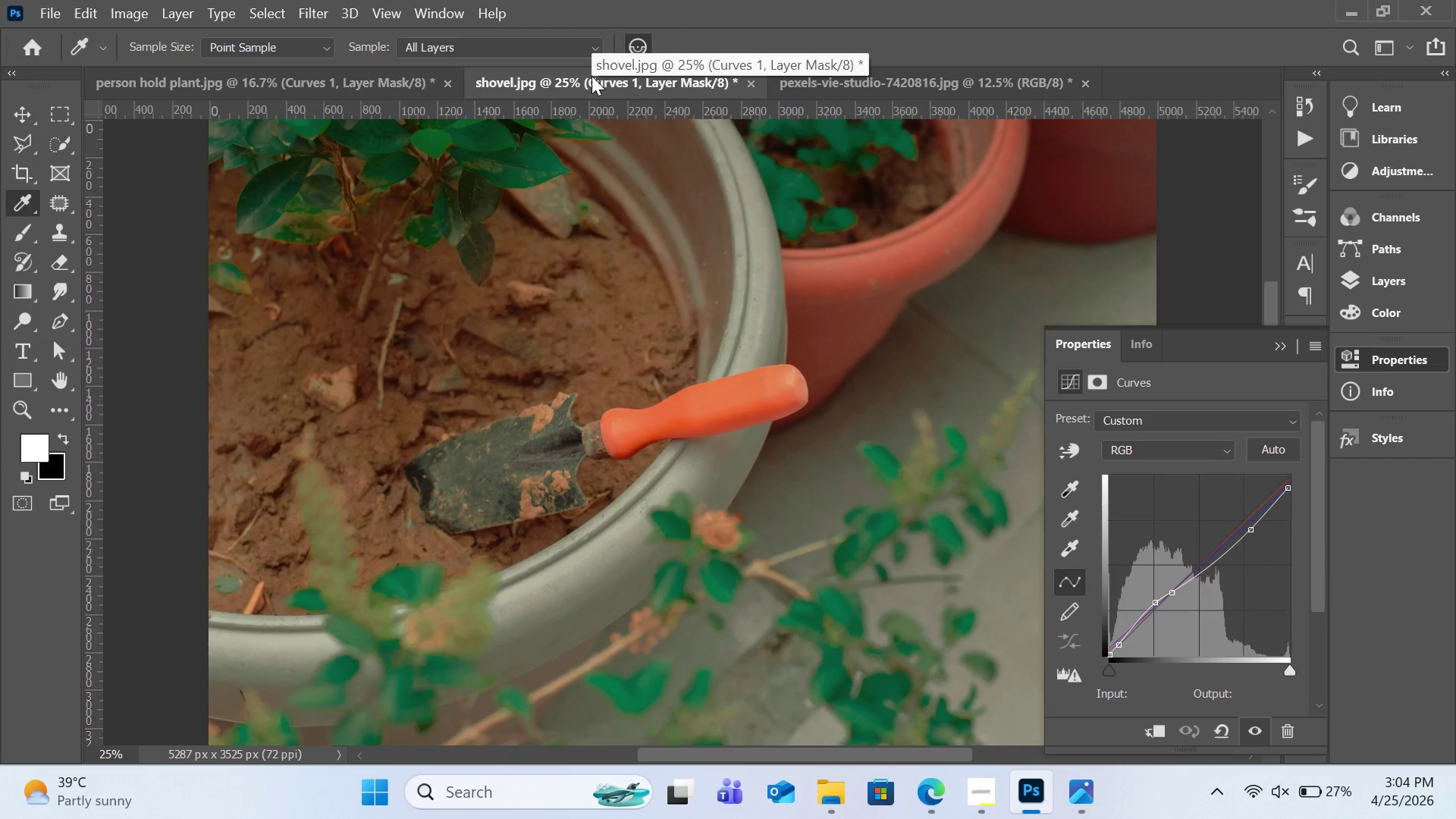 
left_click([347, 77])
 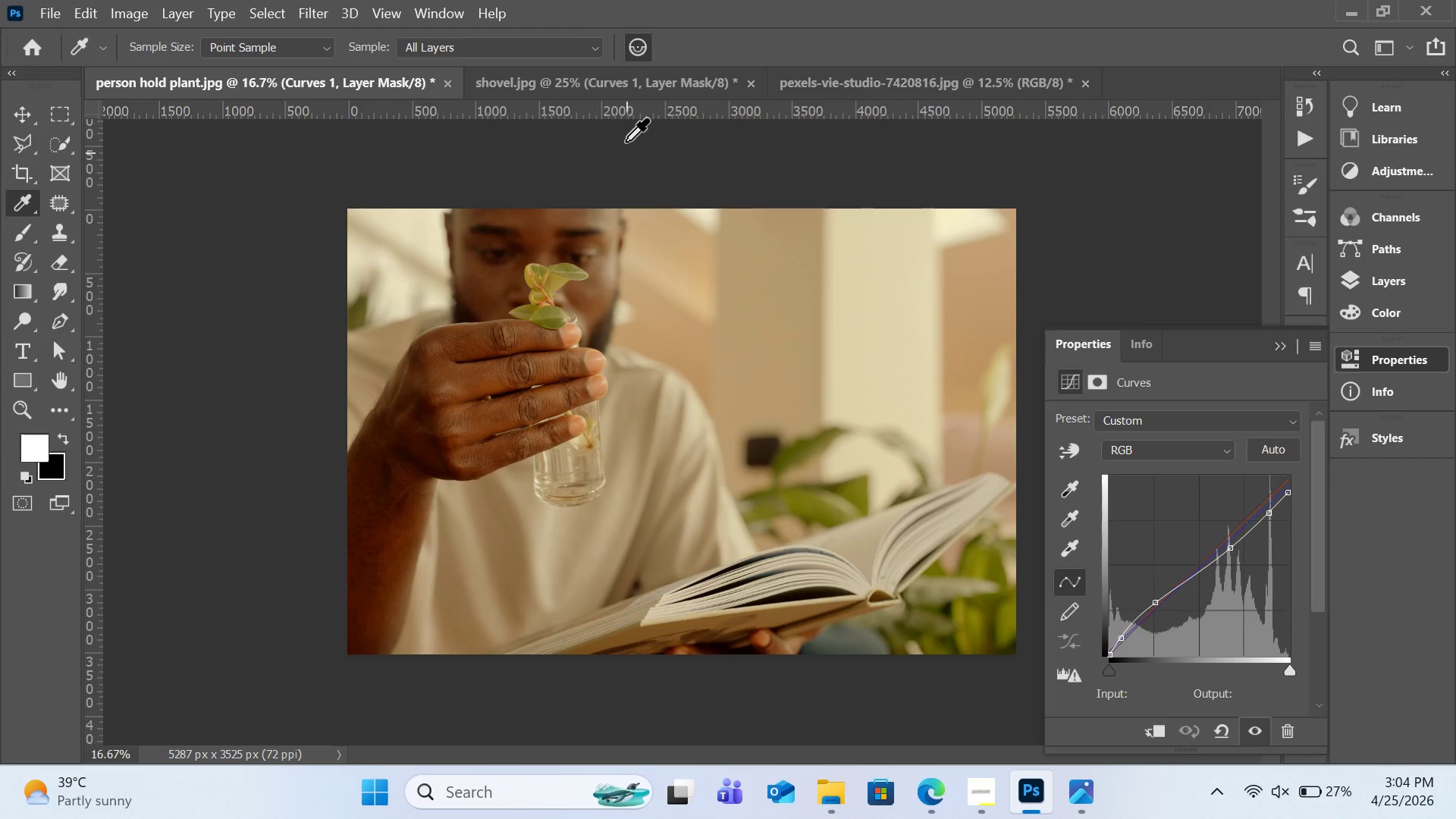 
left_click([623, 94])
 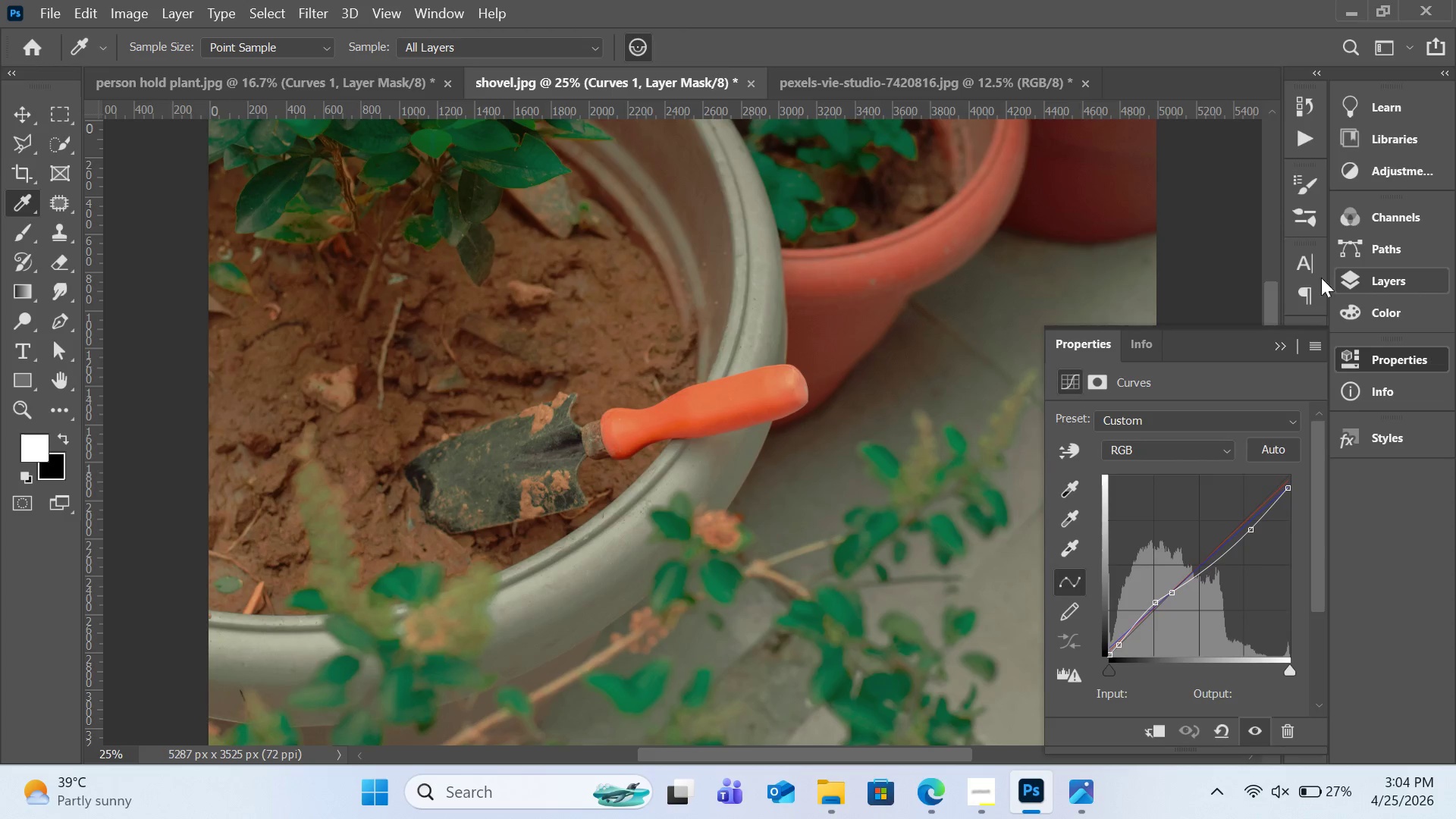 
left_click([369, 78])
 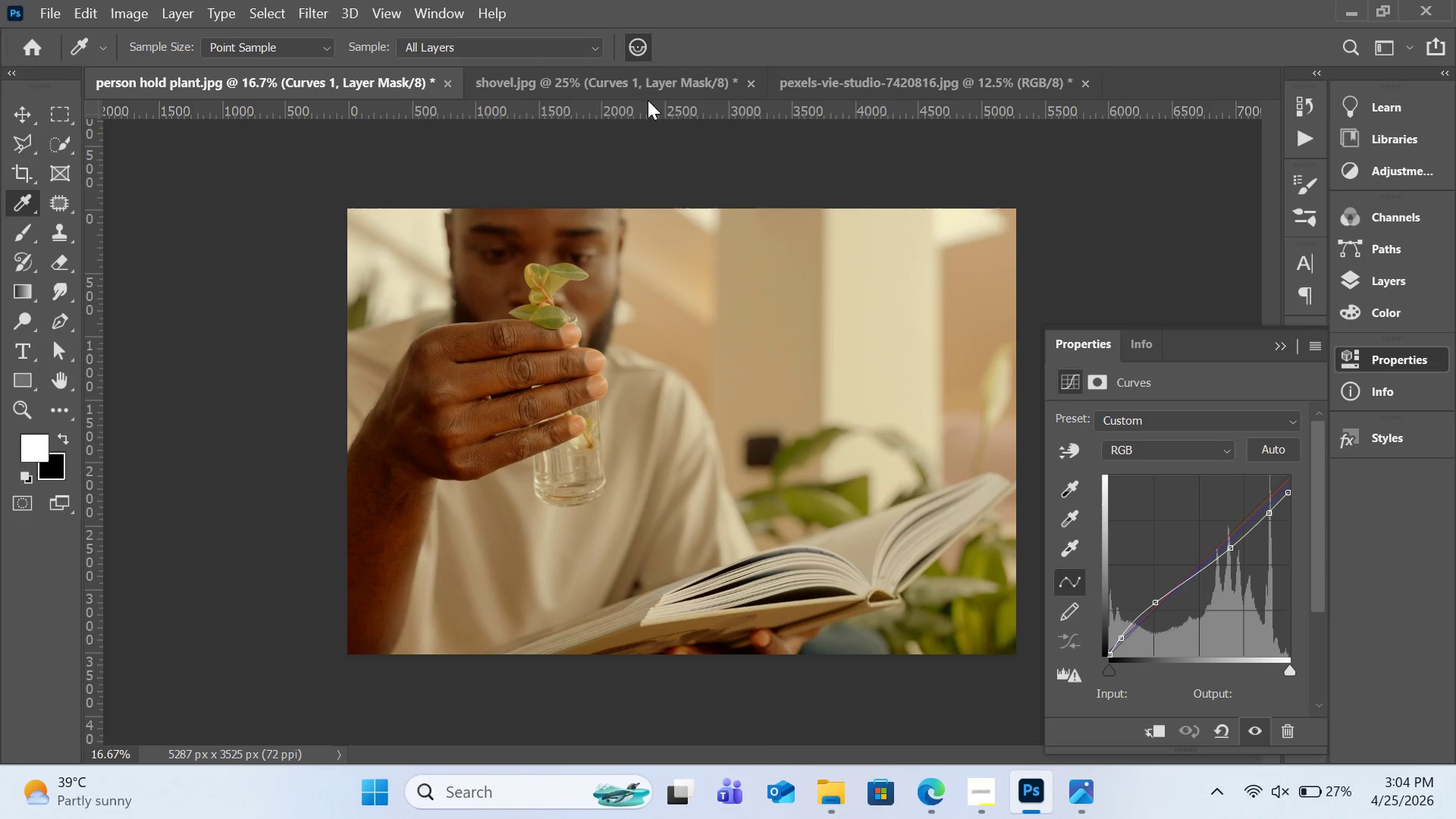 
left_click([651, 81])
 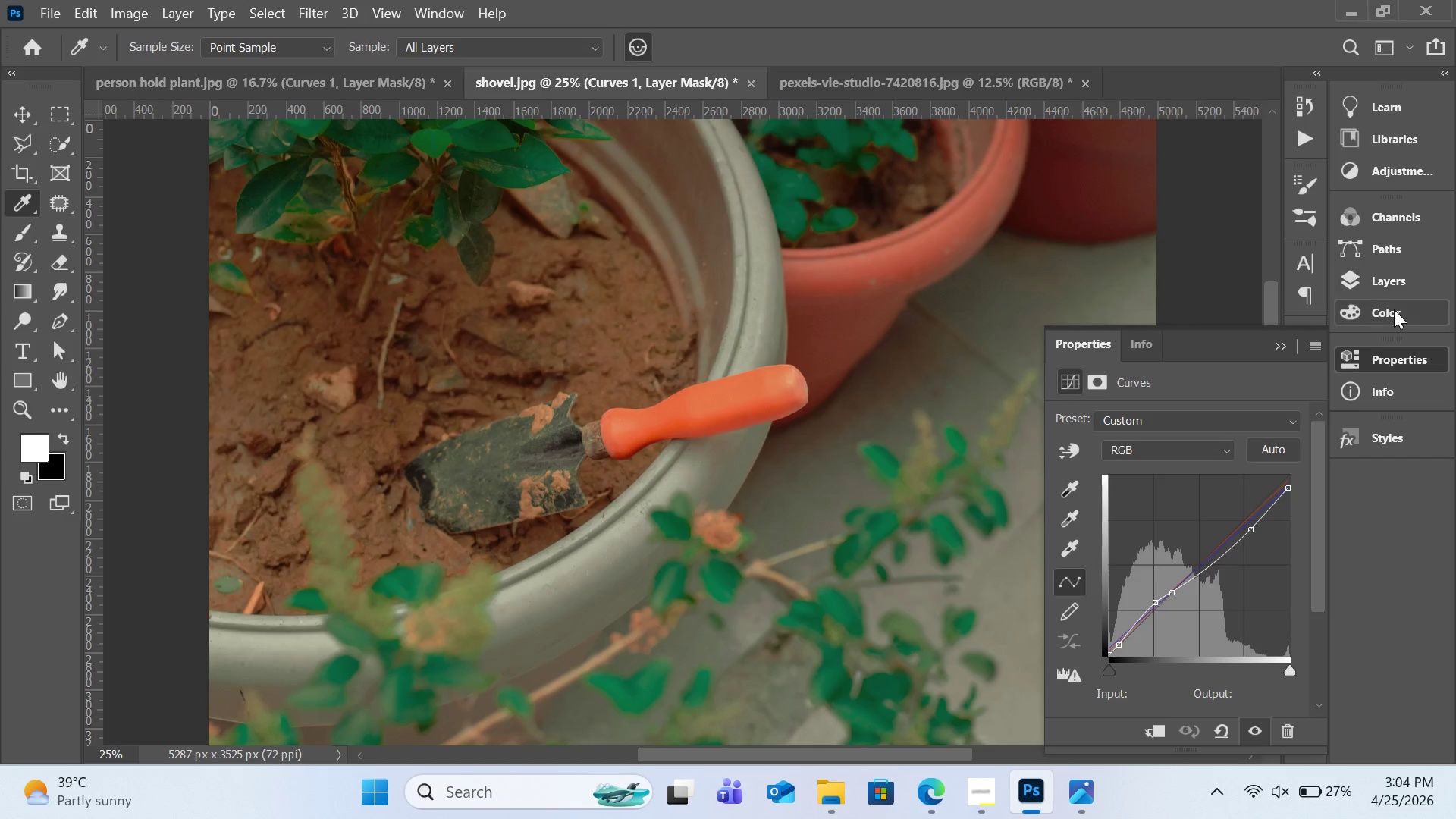 
left_click([1388, 284])
 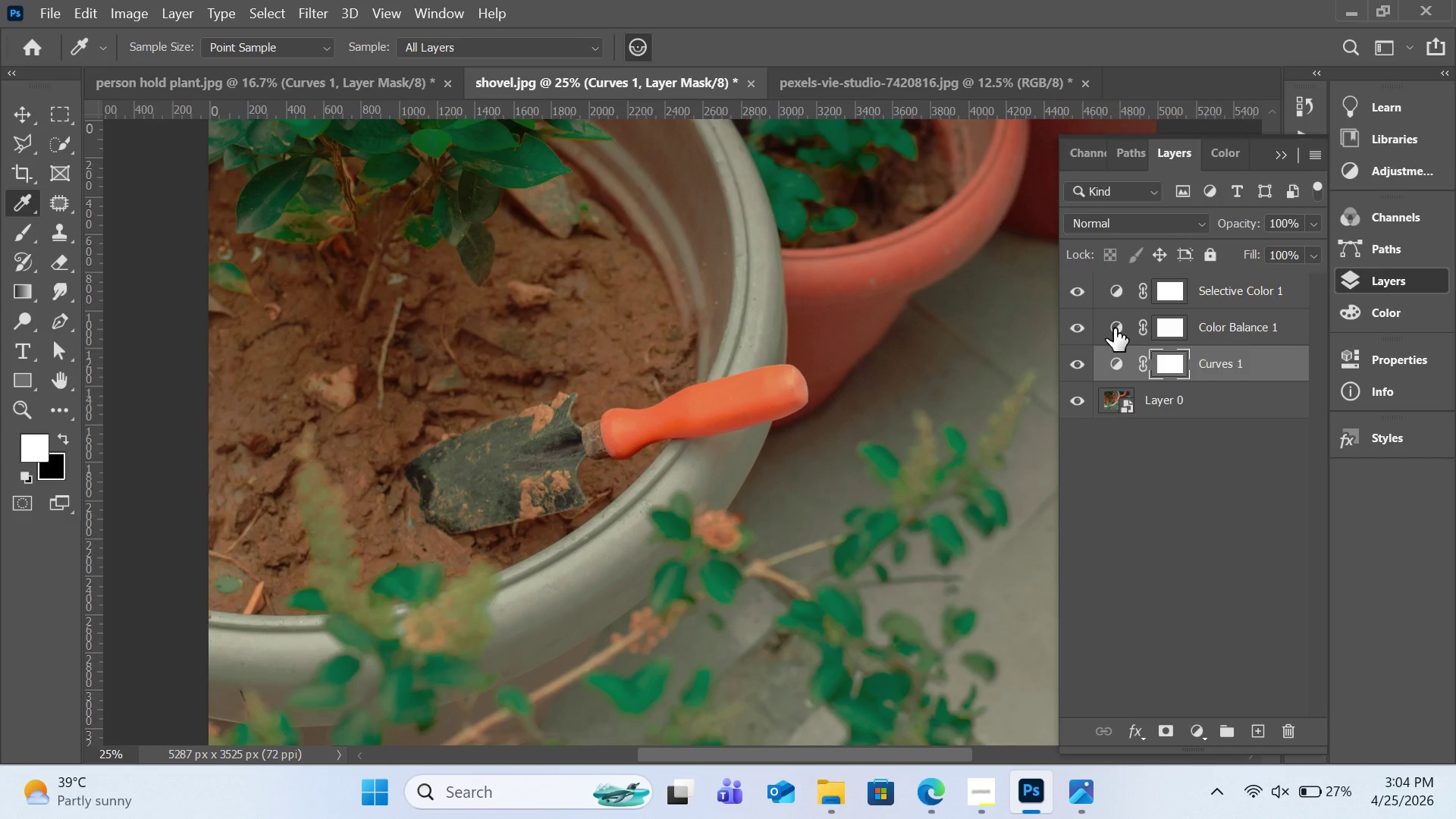 
double_click([1114, 330])
 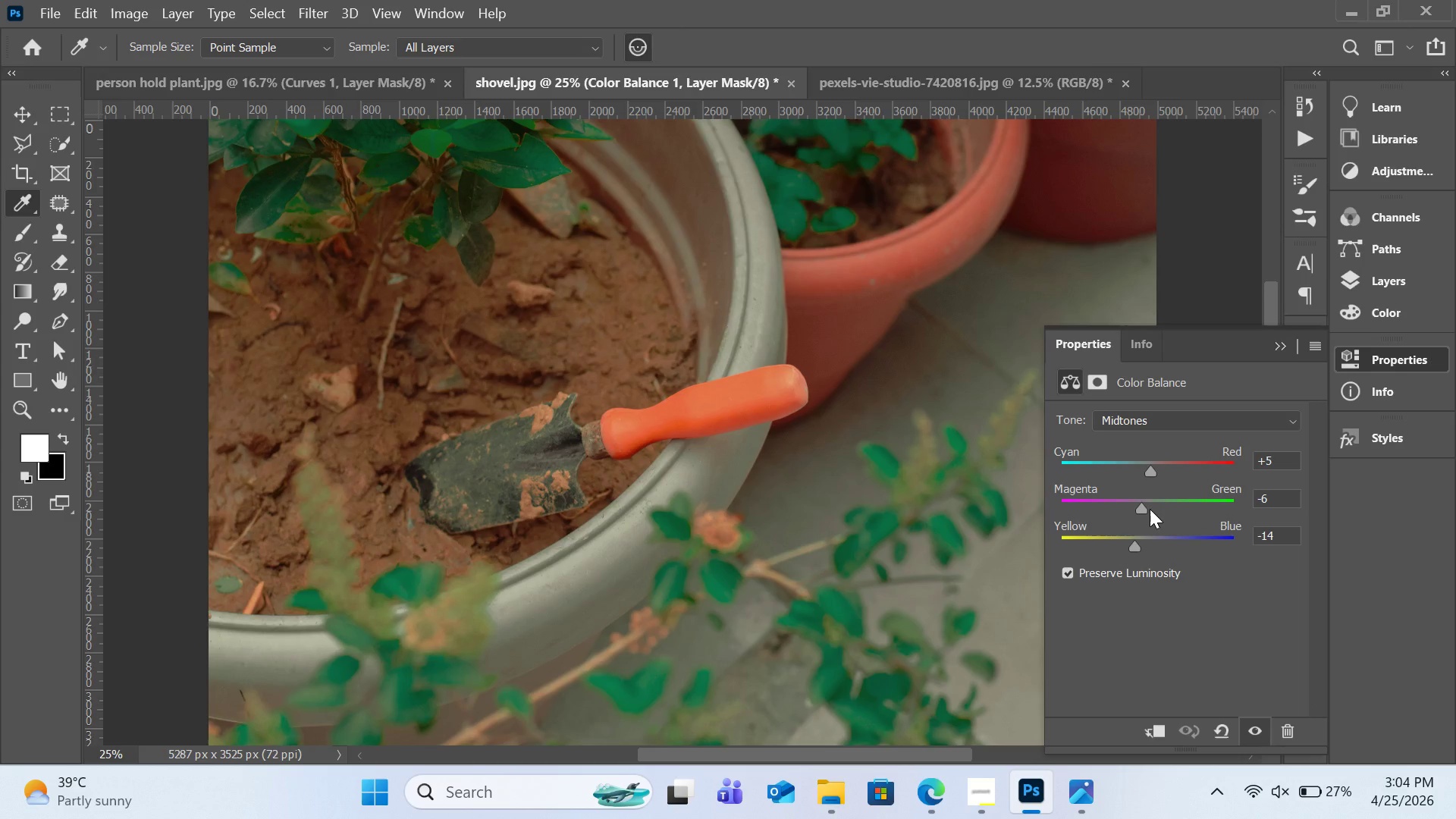 
left_click_drag(start_coordinate=[1146, 509], to_coordinate=[1152, 512])
 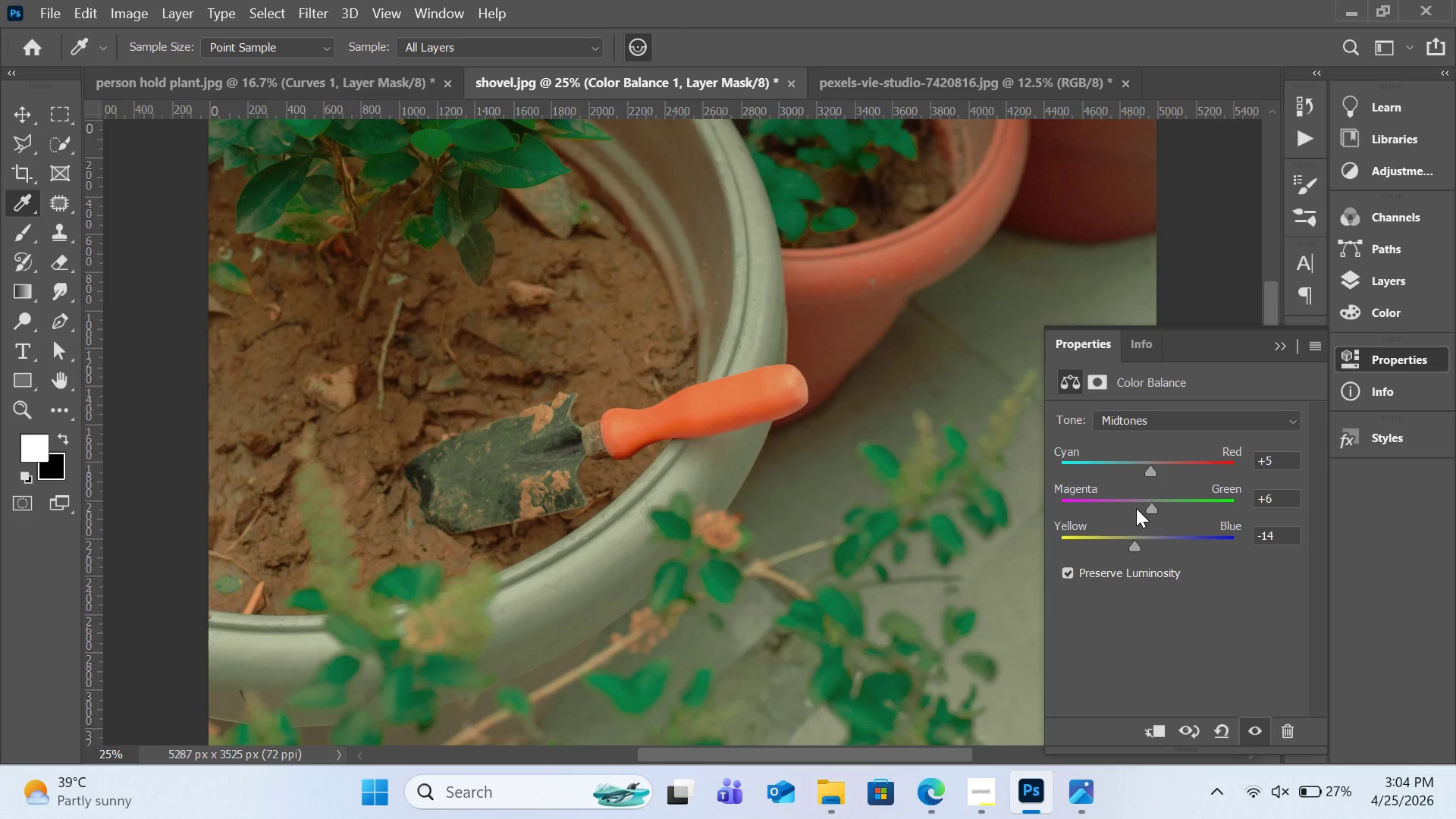 
wait(22.83)
 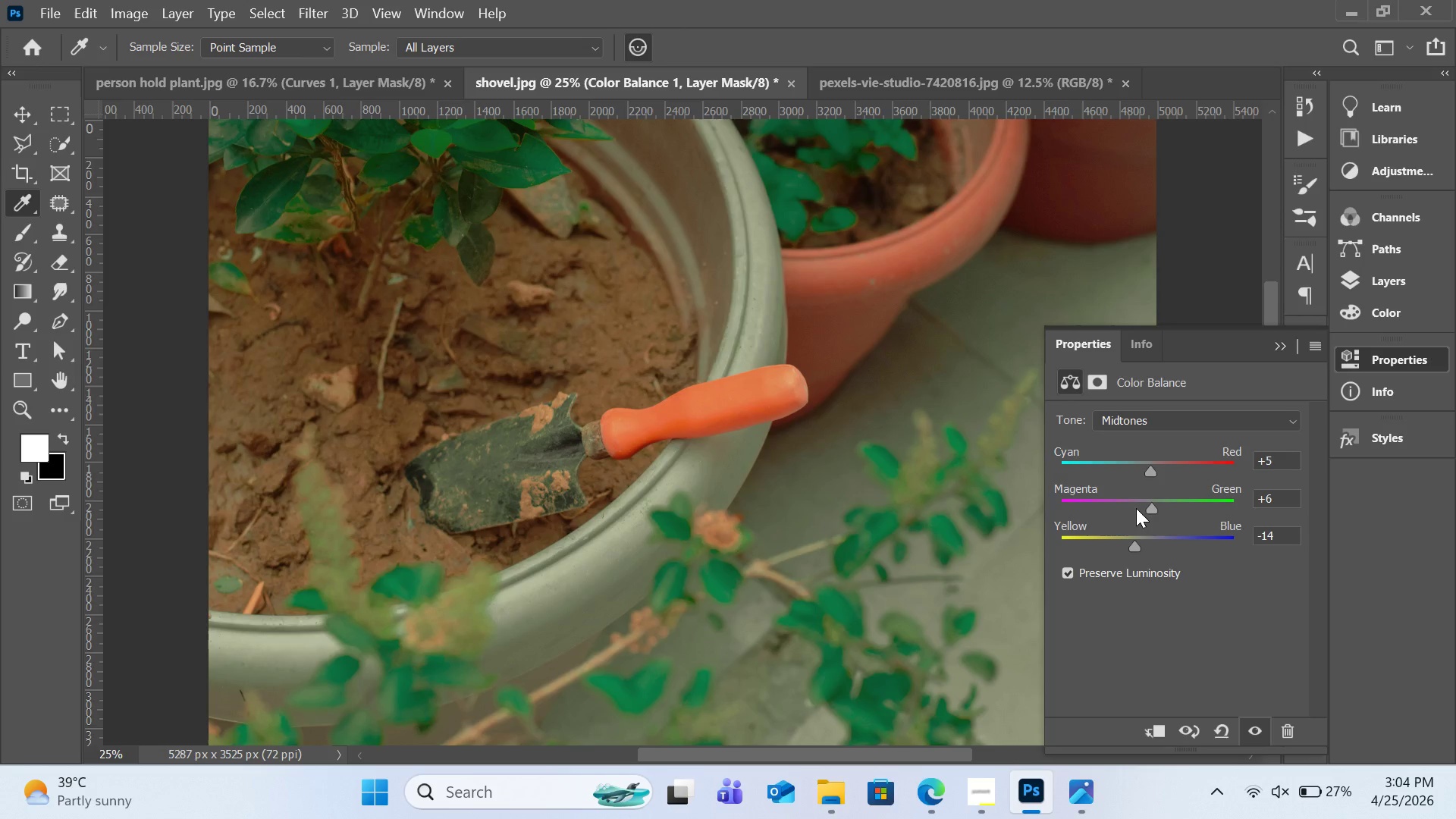 
left_click_drag(start_coordinate=[1151, 506], to_coordinate=[1143, 522])
 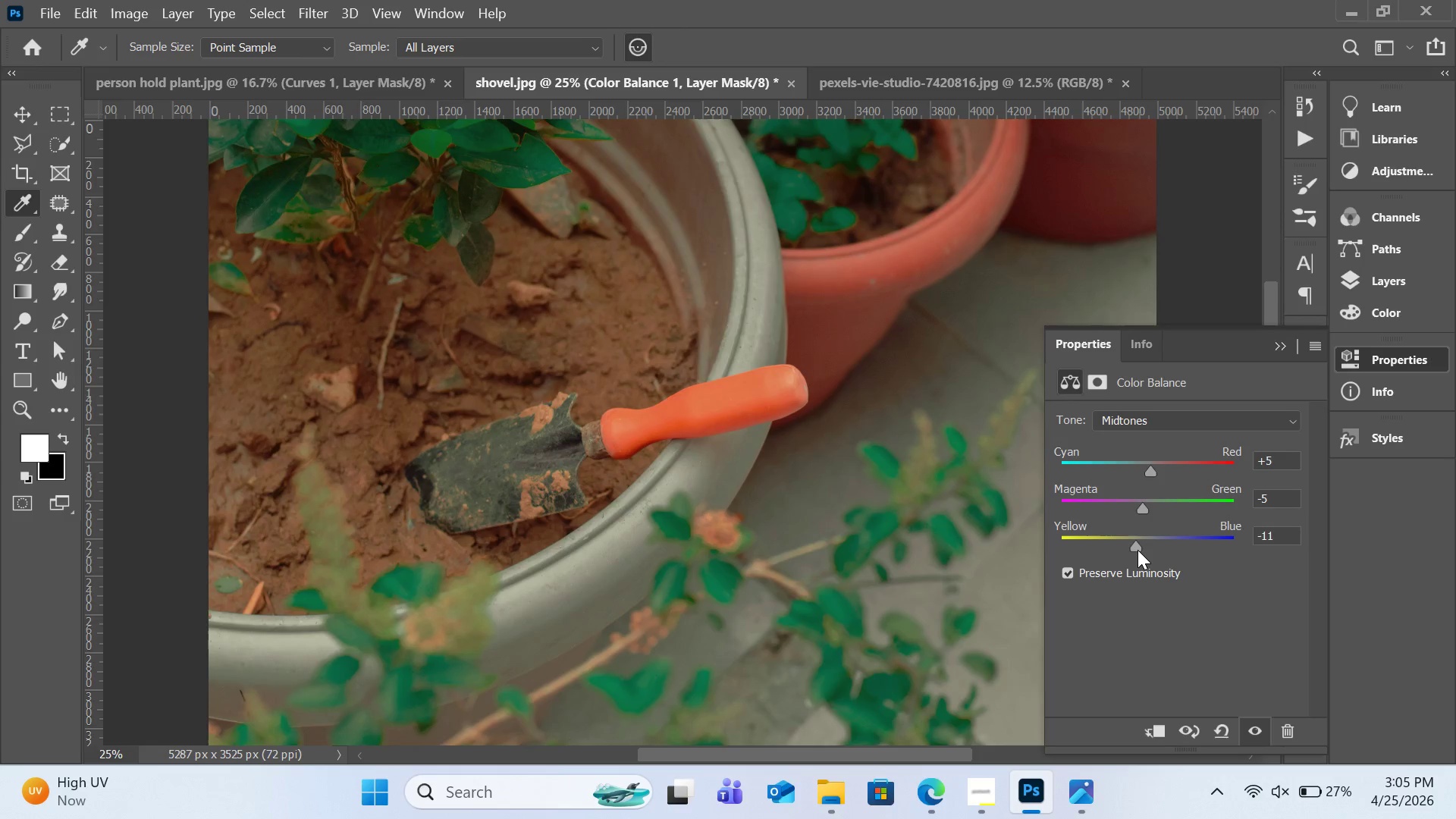 
wait(9.09)
 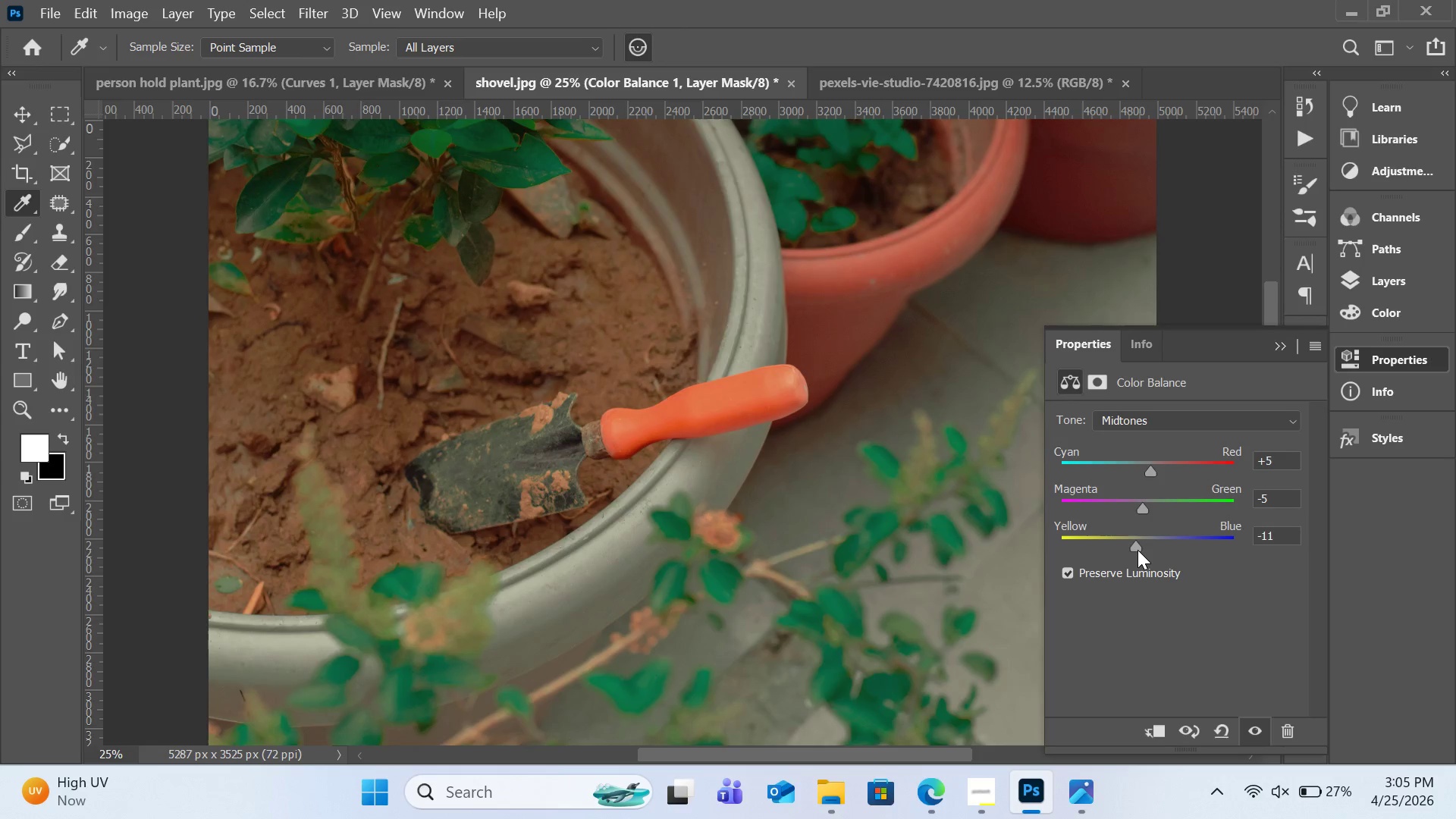 
left_click([366, 79])
 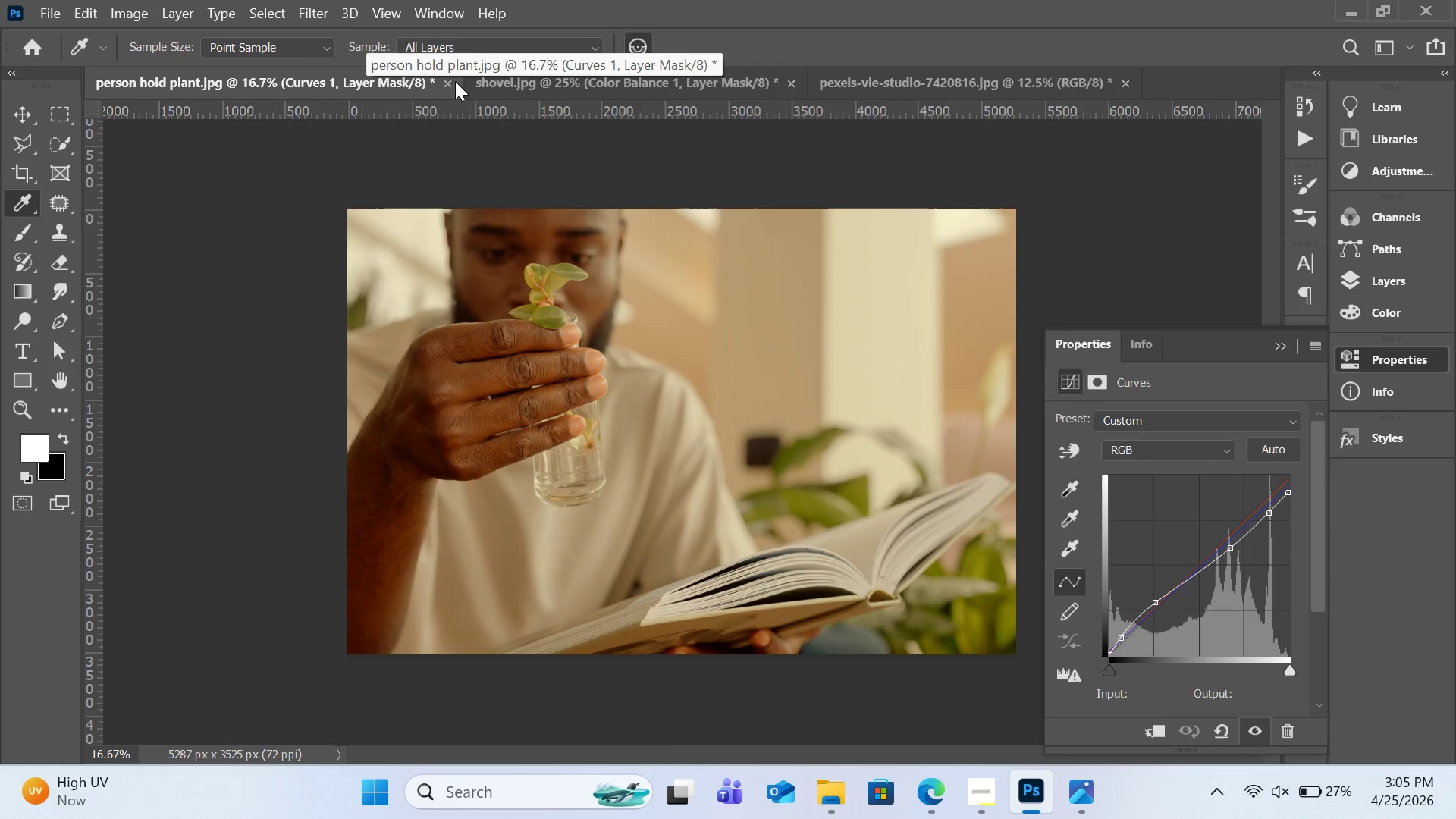 
left_click([560, 79])
 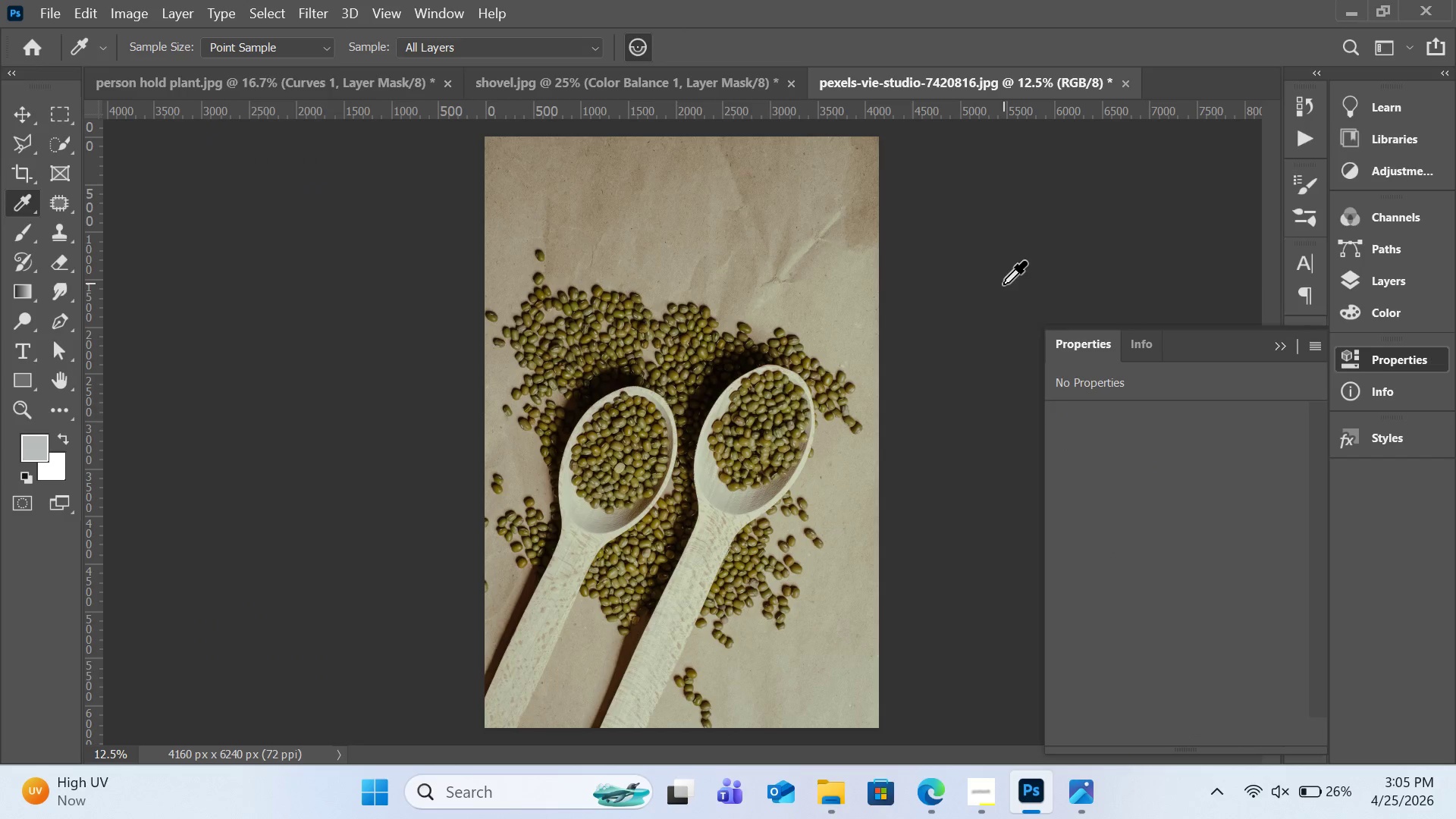 
left_click([1426, 273])
 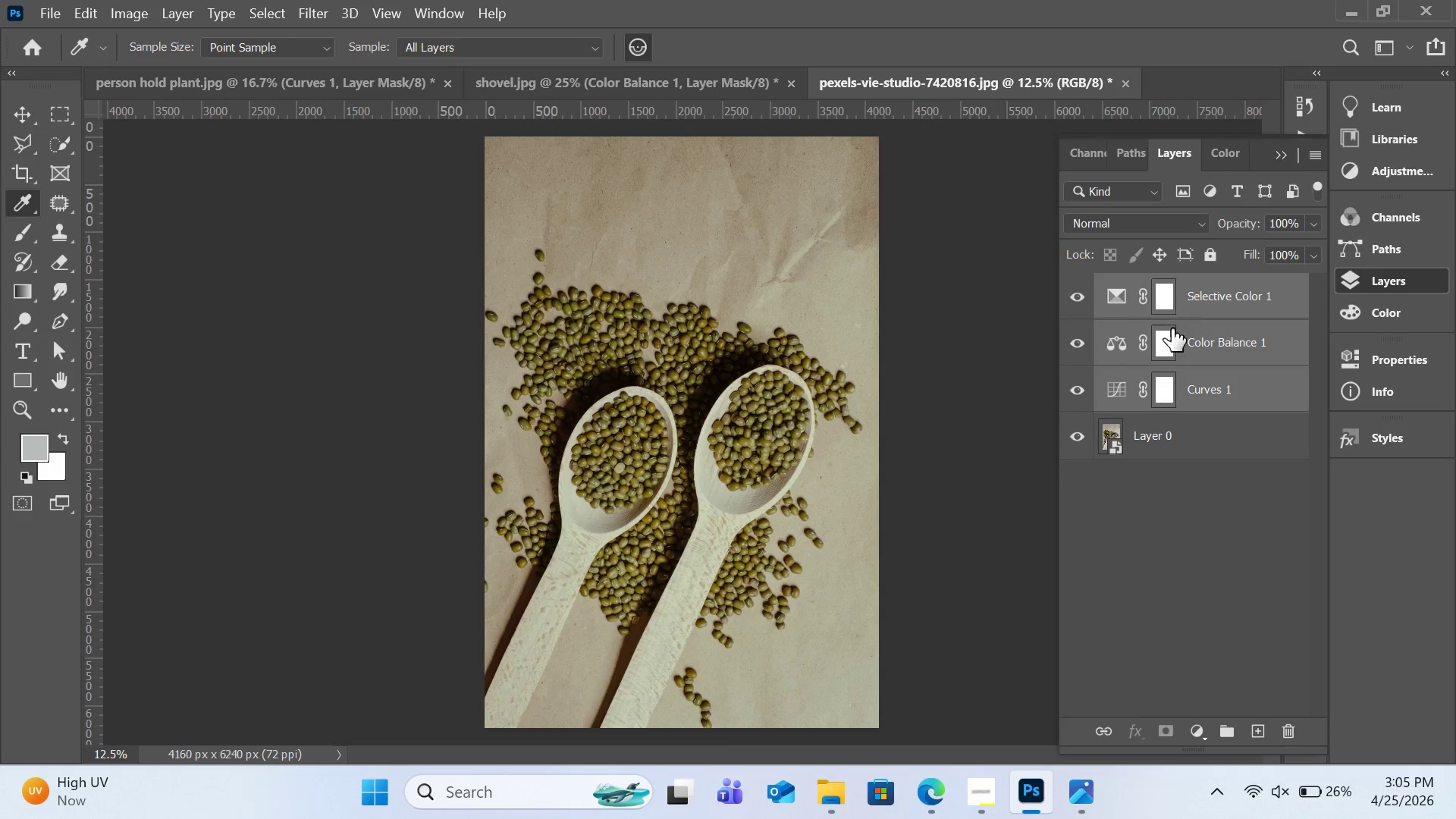 
mouse_move([1115, 367])
 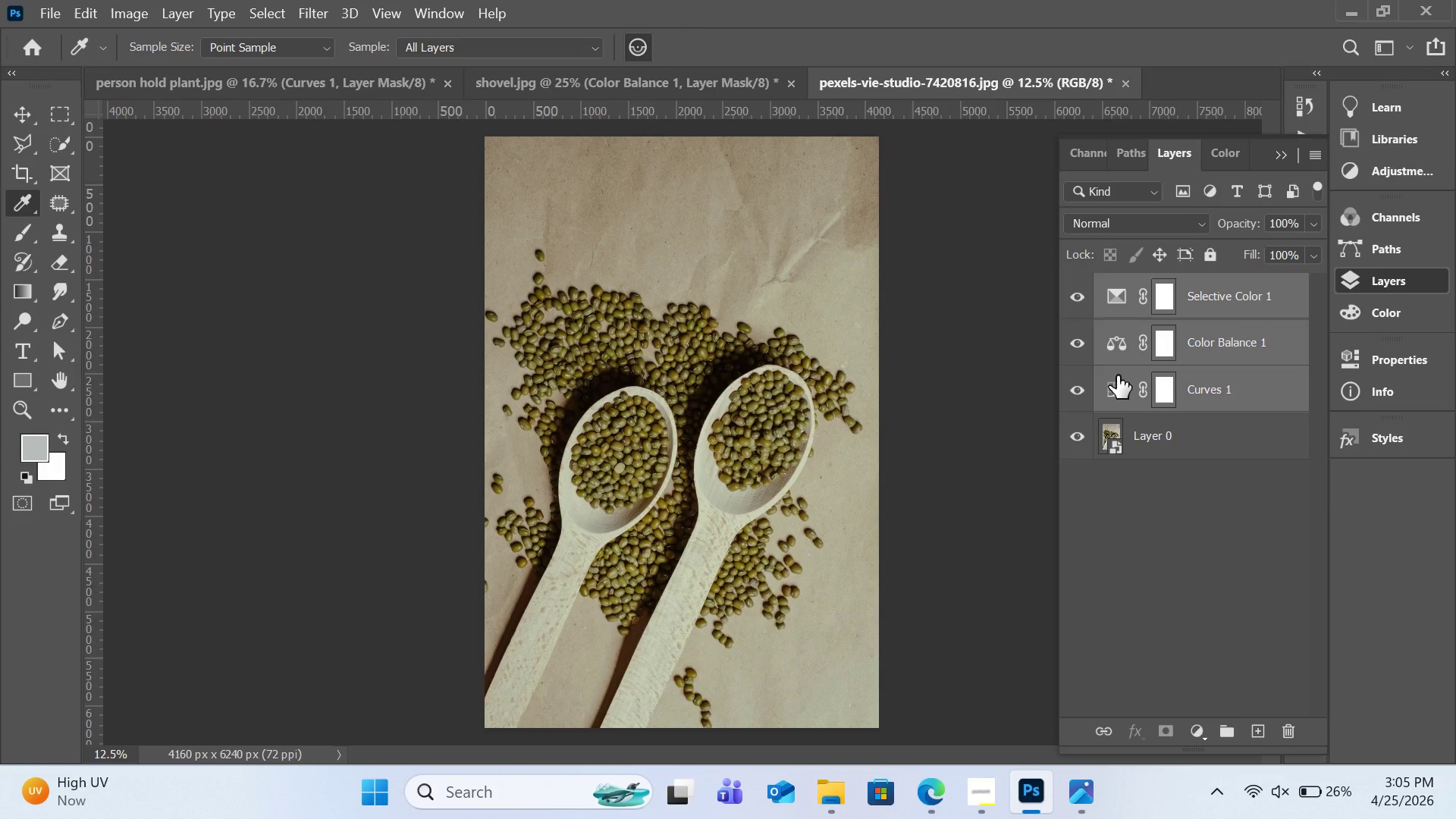 
double_click([1117, 375])
 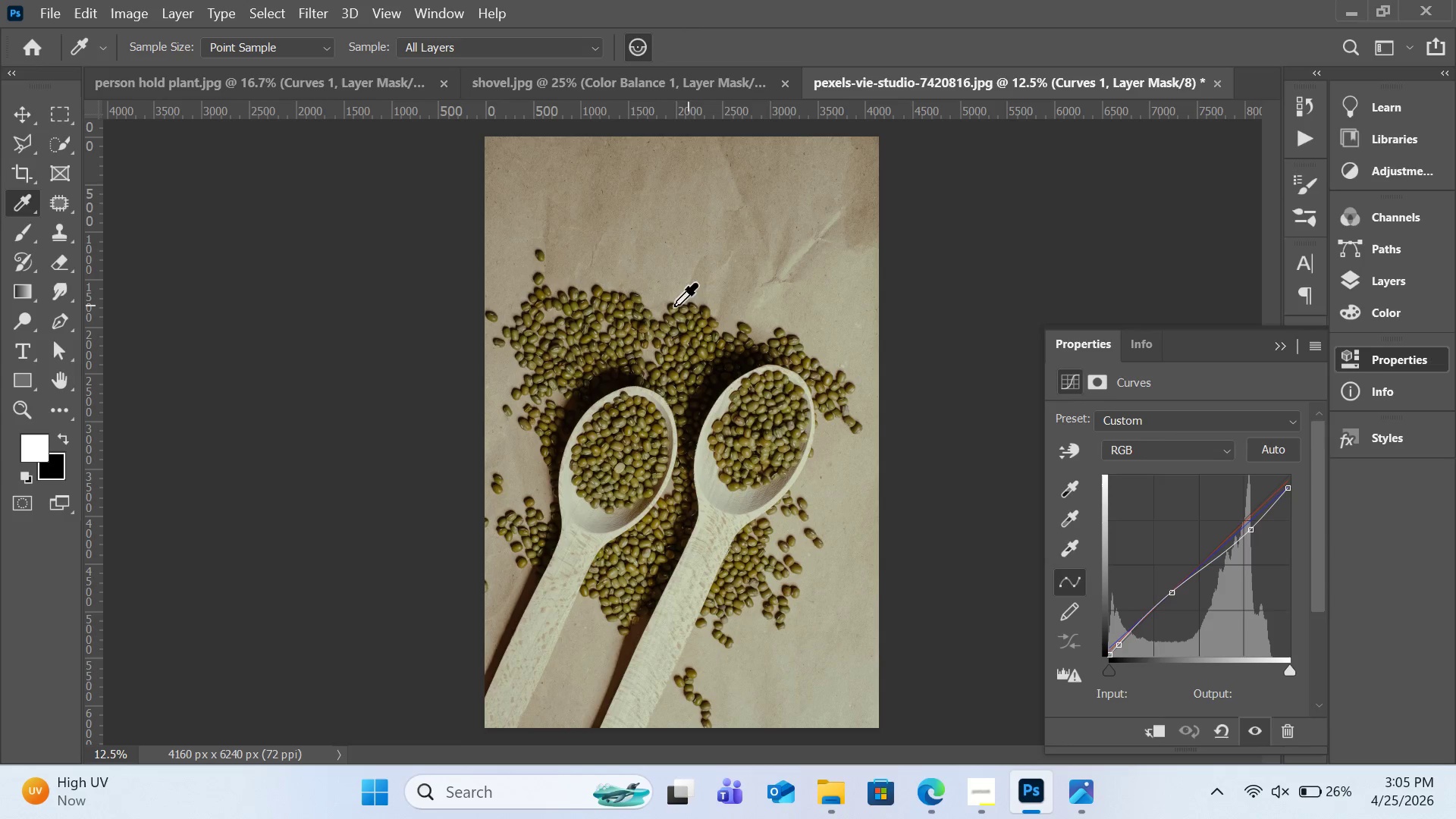 
left_click([1076, 442])
 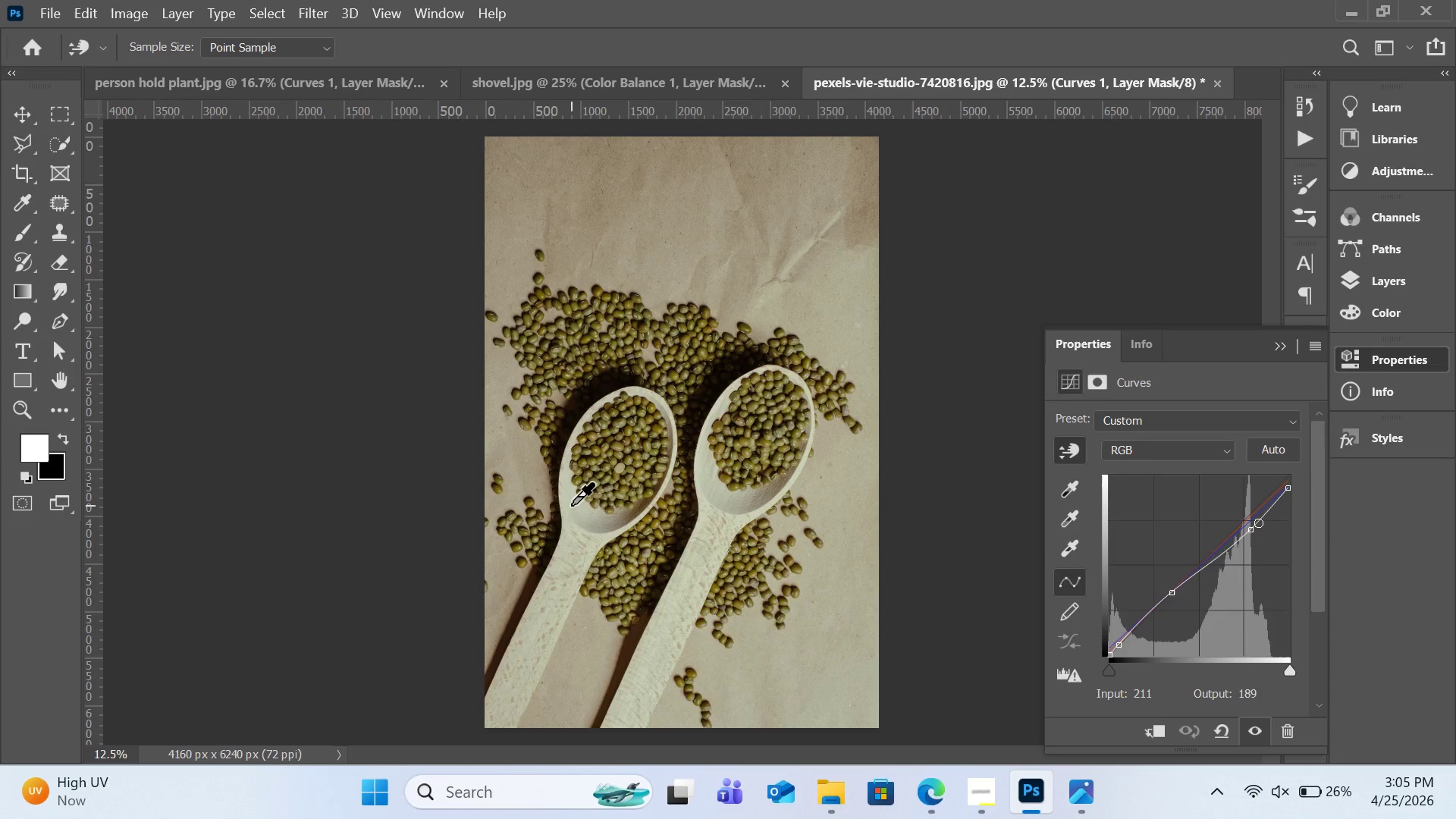 
left_click_drag(start_coordinate=[571, 505], to_coordinate=[571, 526])
 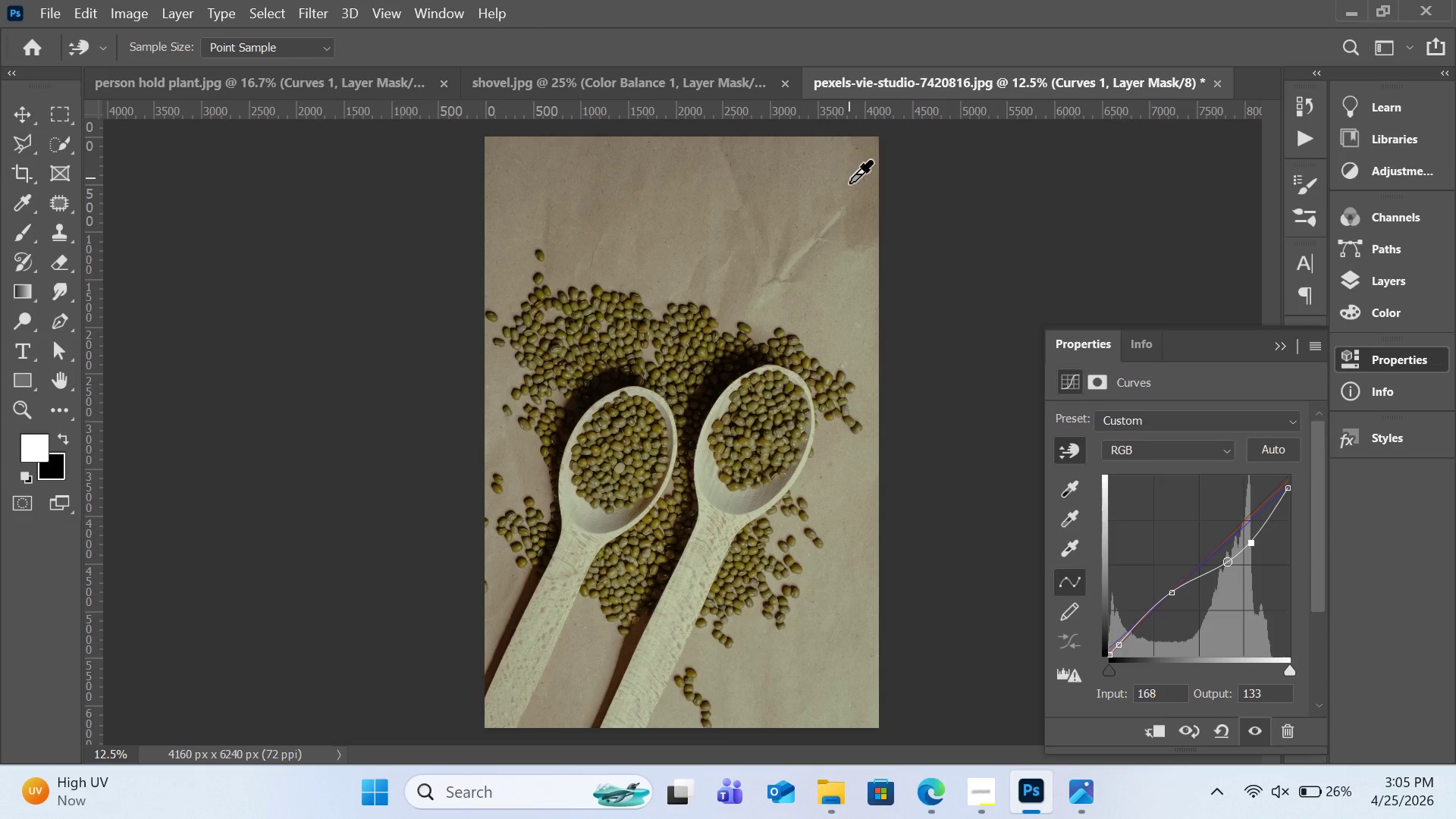 
left_click_drag(start_coordinate=[849, 199], to_coordinate=[848, 189])
 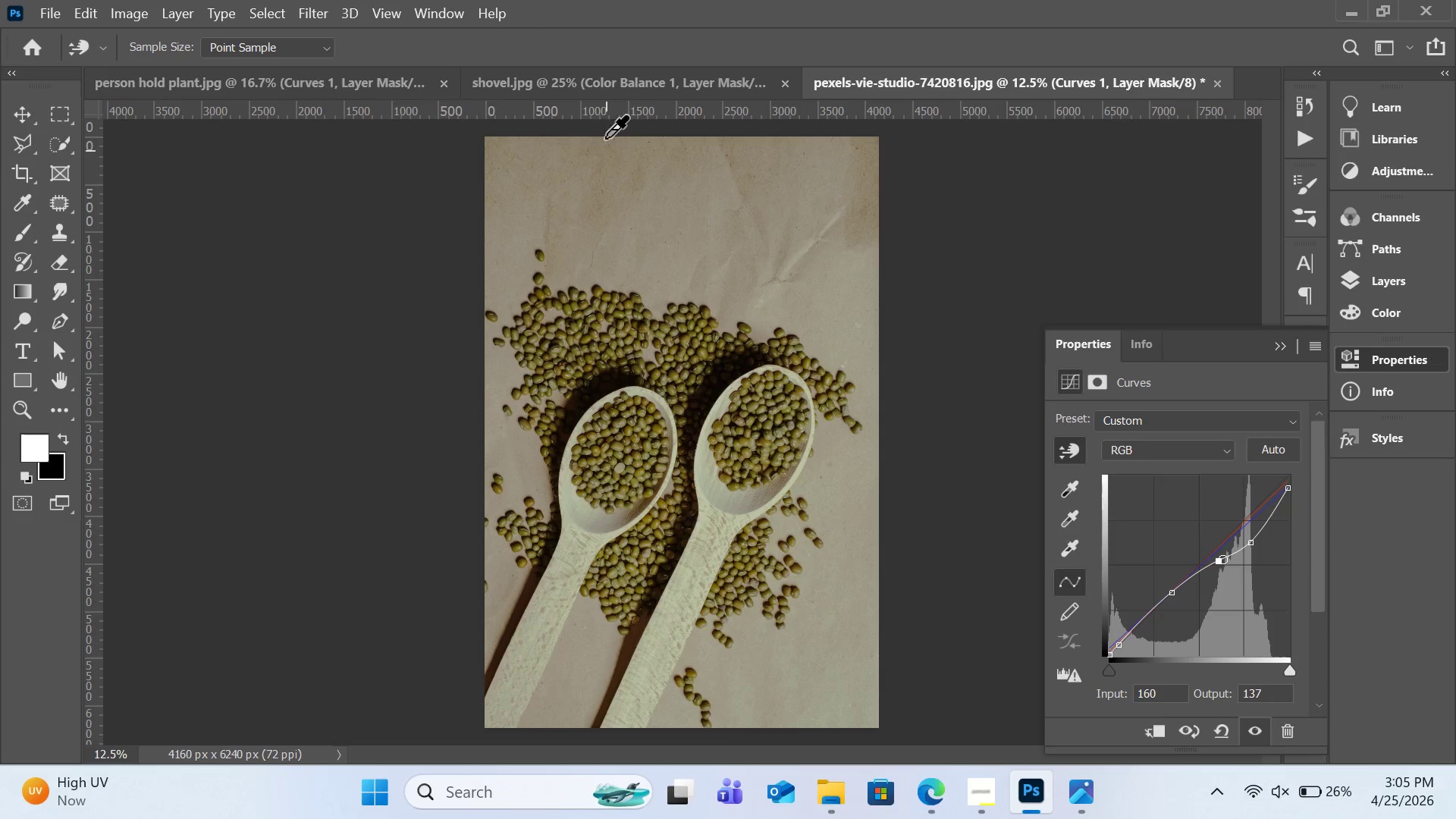 
left_click([619, 93])
 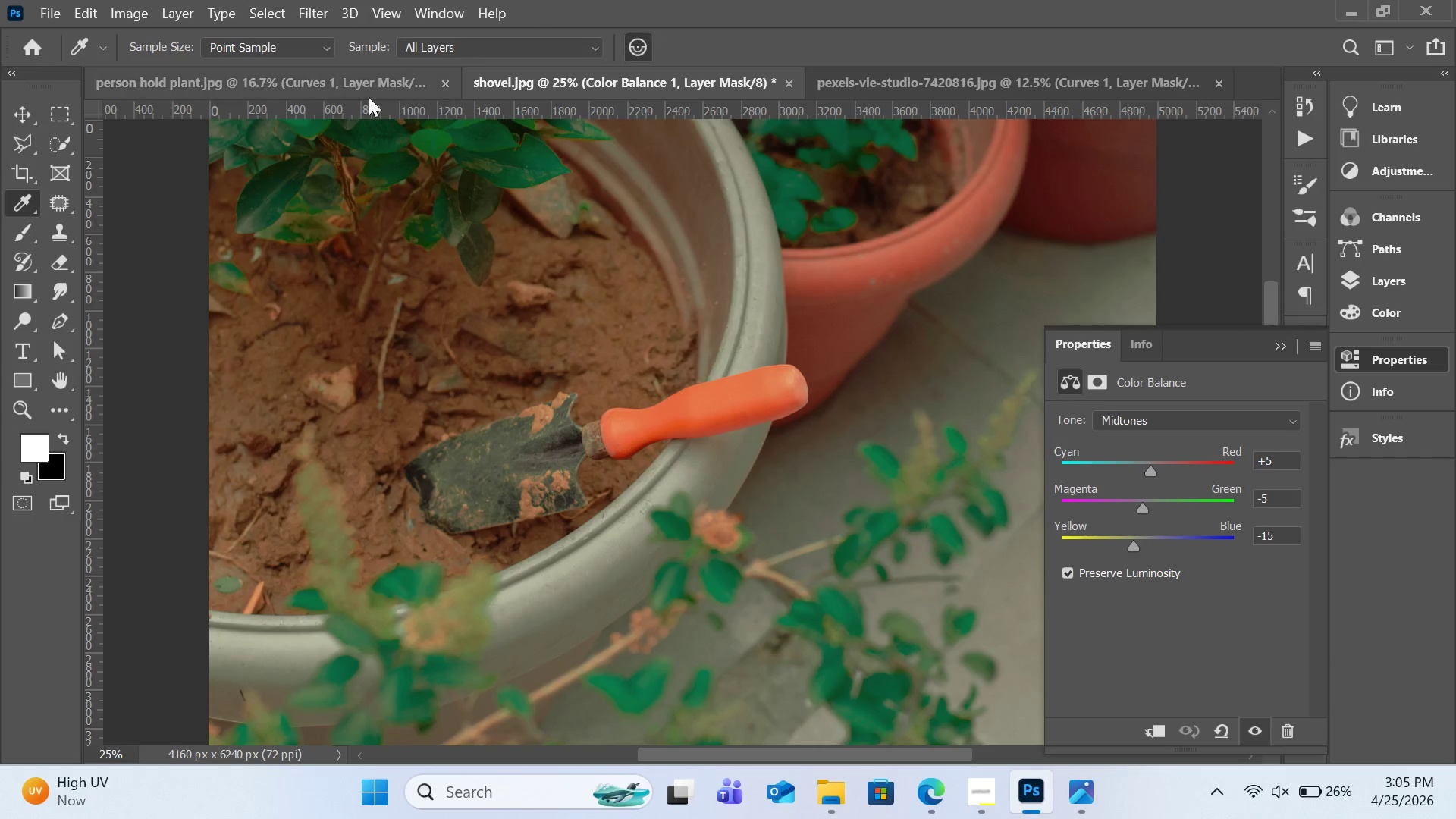 
left_click([340, 83])
 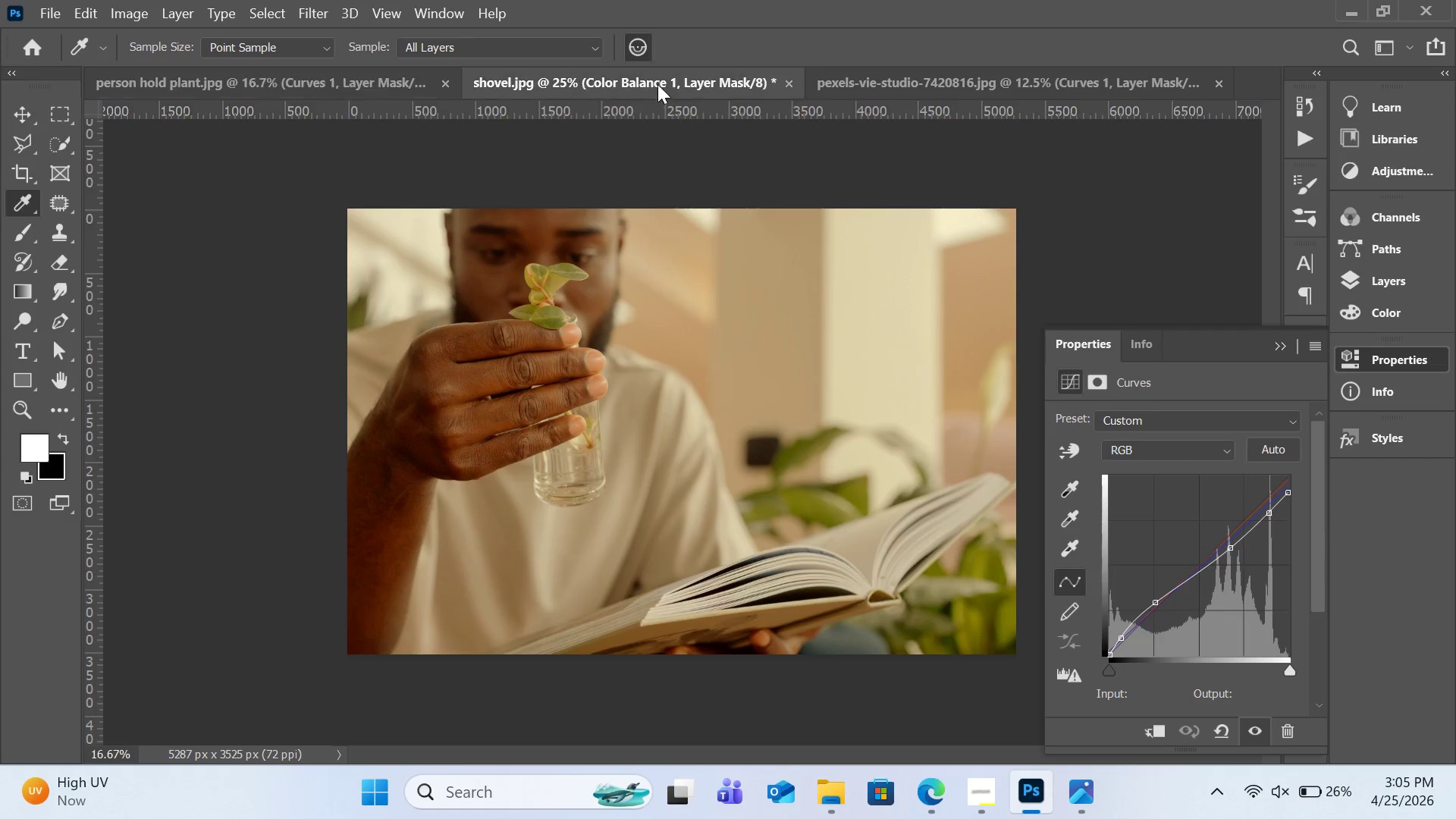 
left_click([920, 83])
 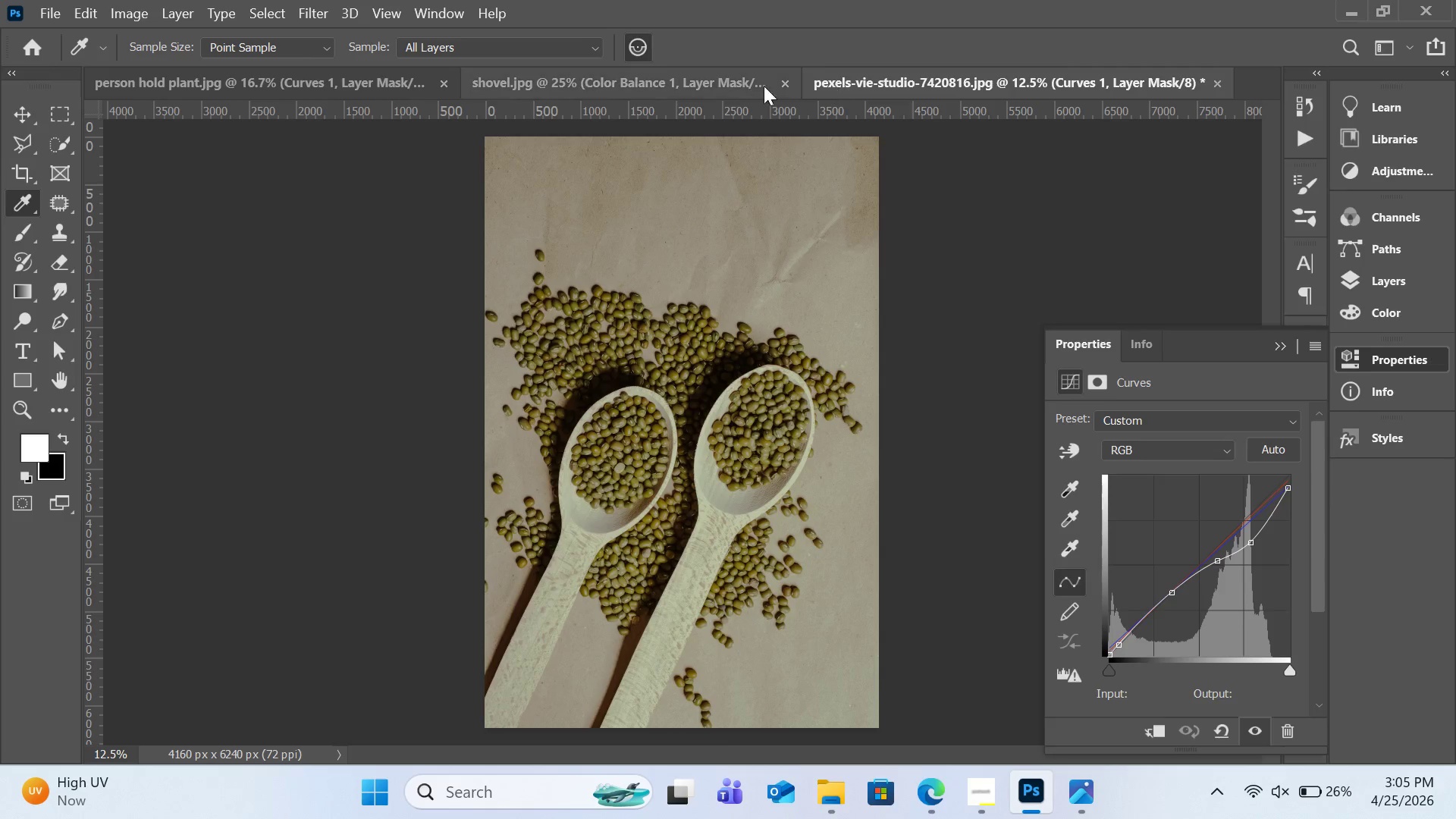 
left_click([712, 87])
 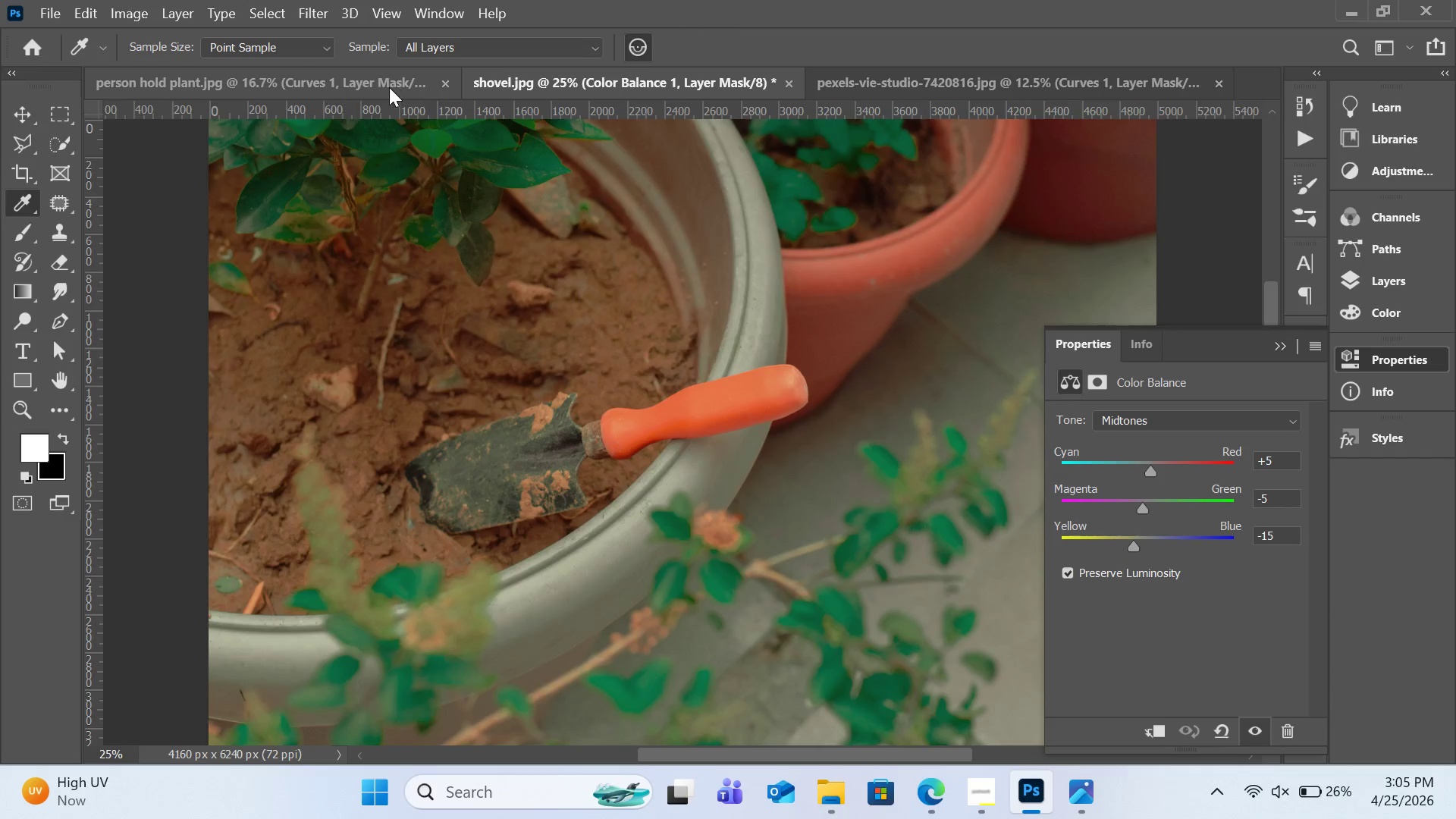 
left_click([385, 85])
 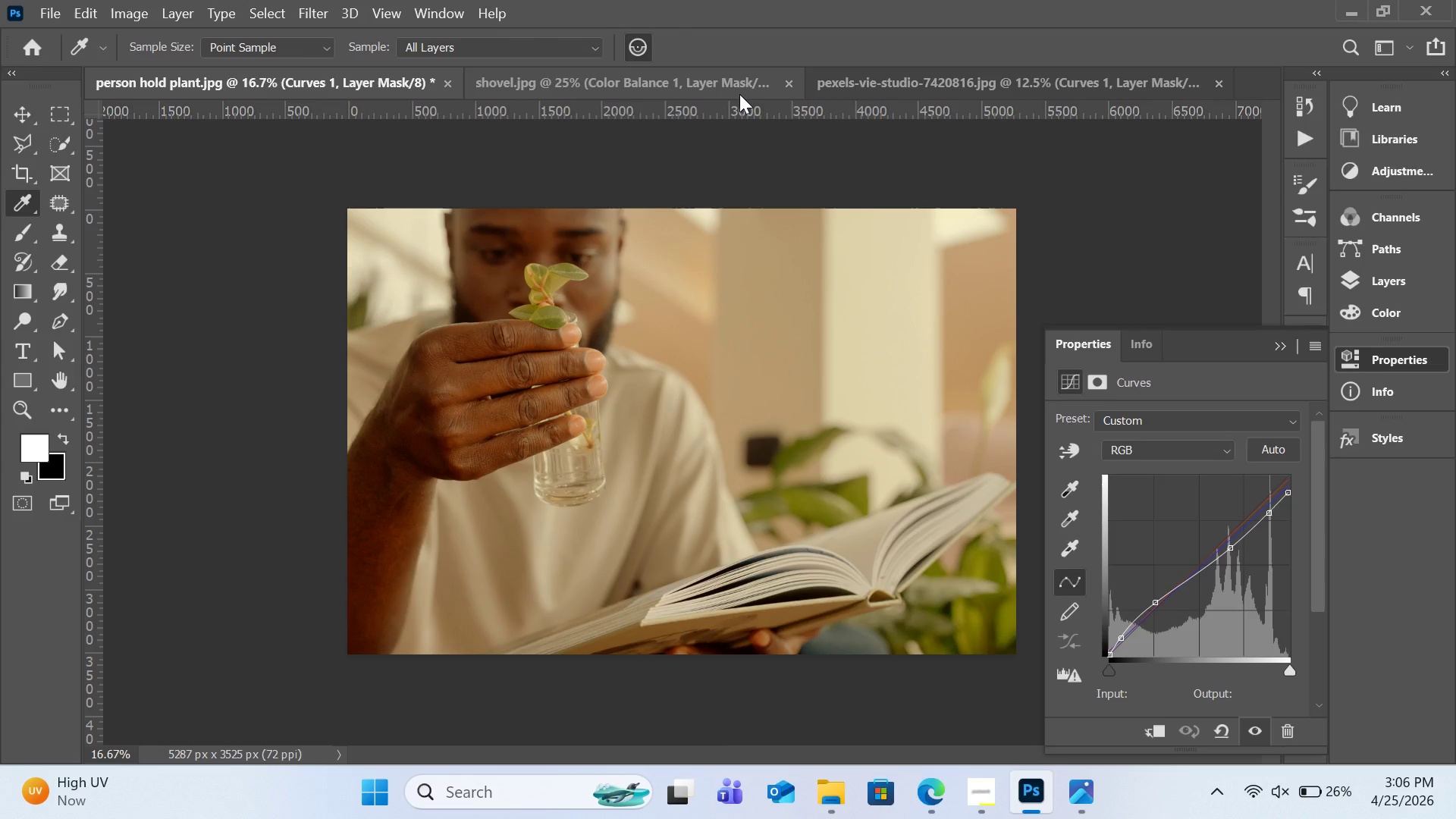 
wait(17.34)
 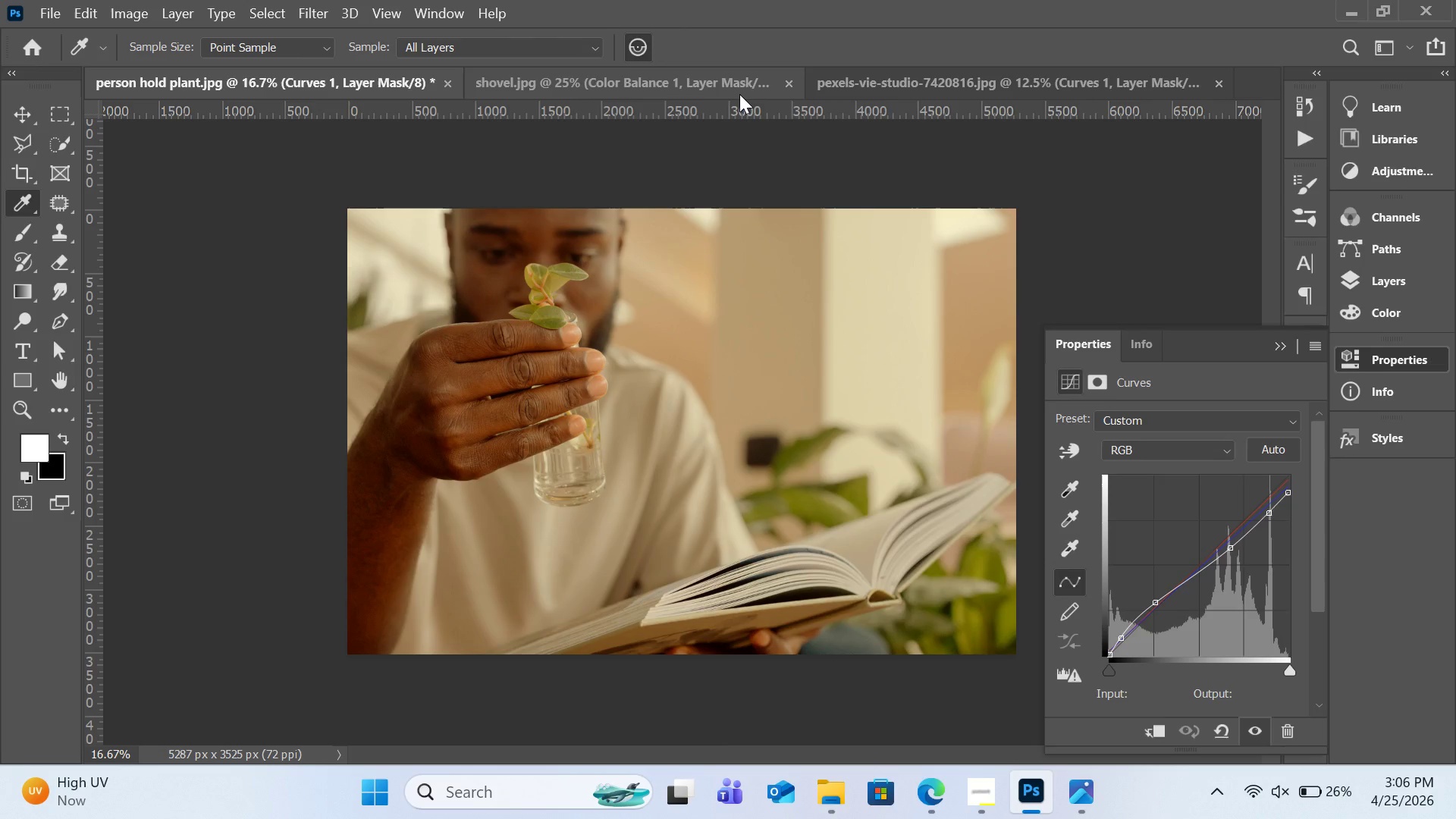 
left_click([1391, 281])
 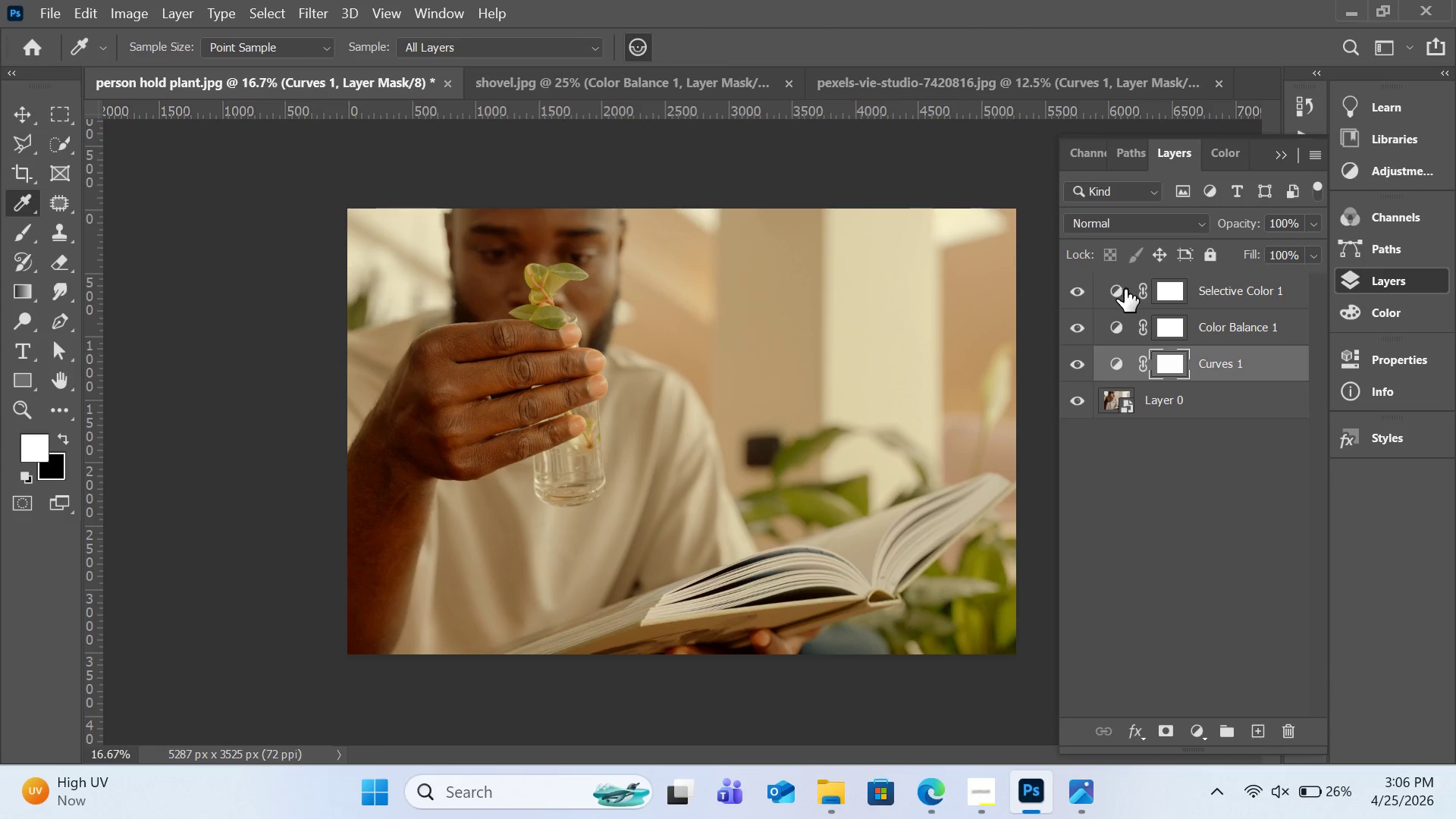 
double_click([1122, 293])
 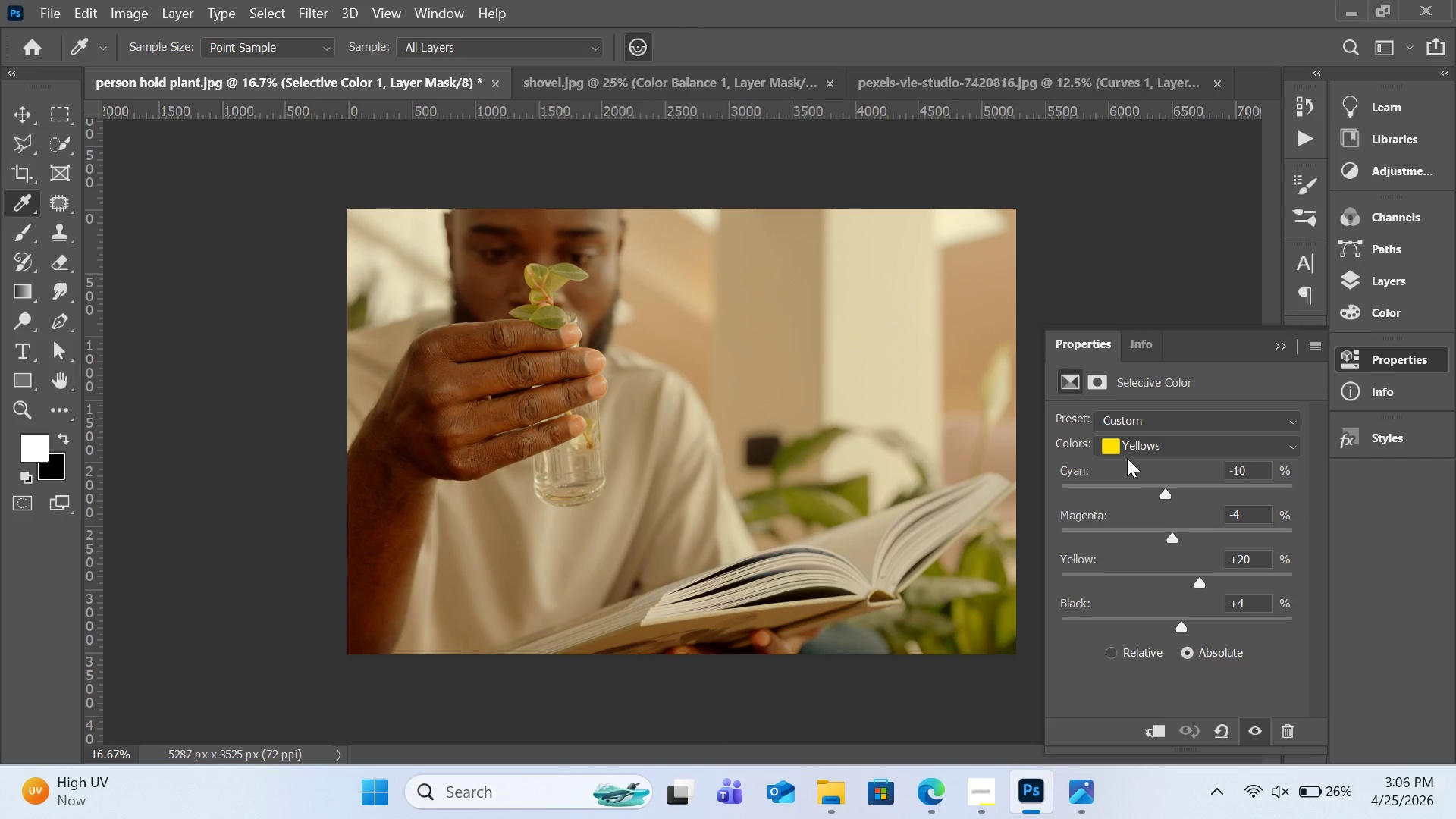 
left_click([1130, 444])
 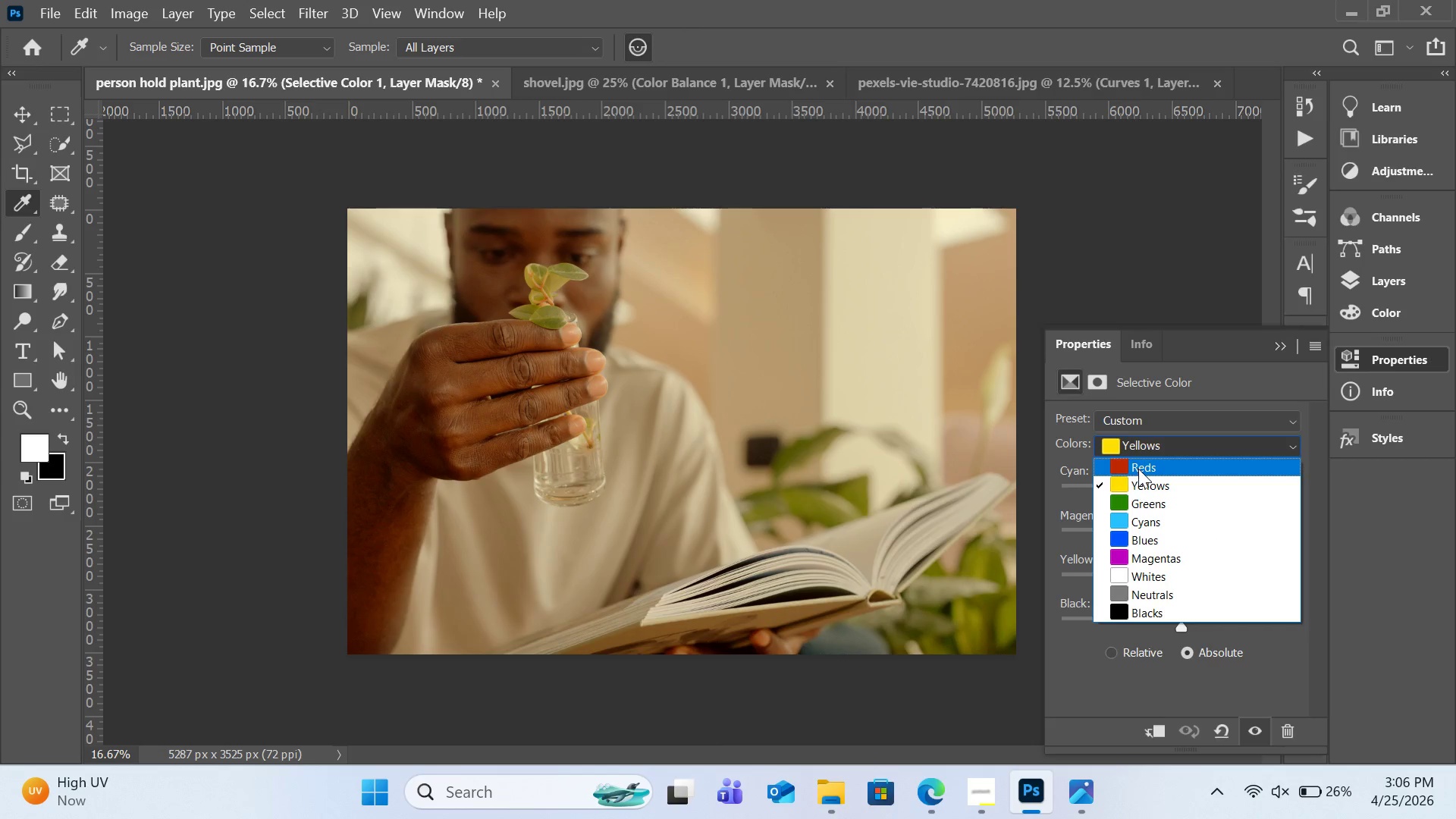 
left_click([1138, 469])
 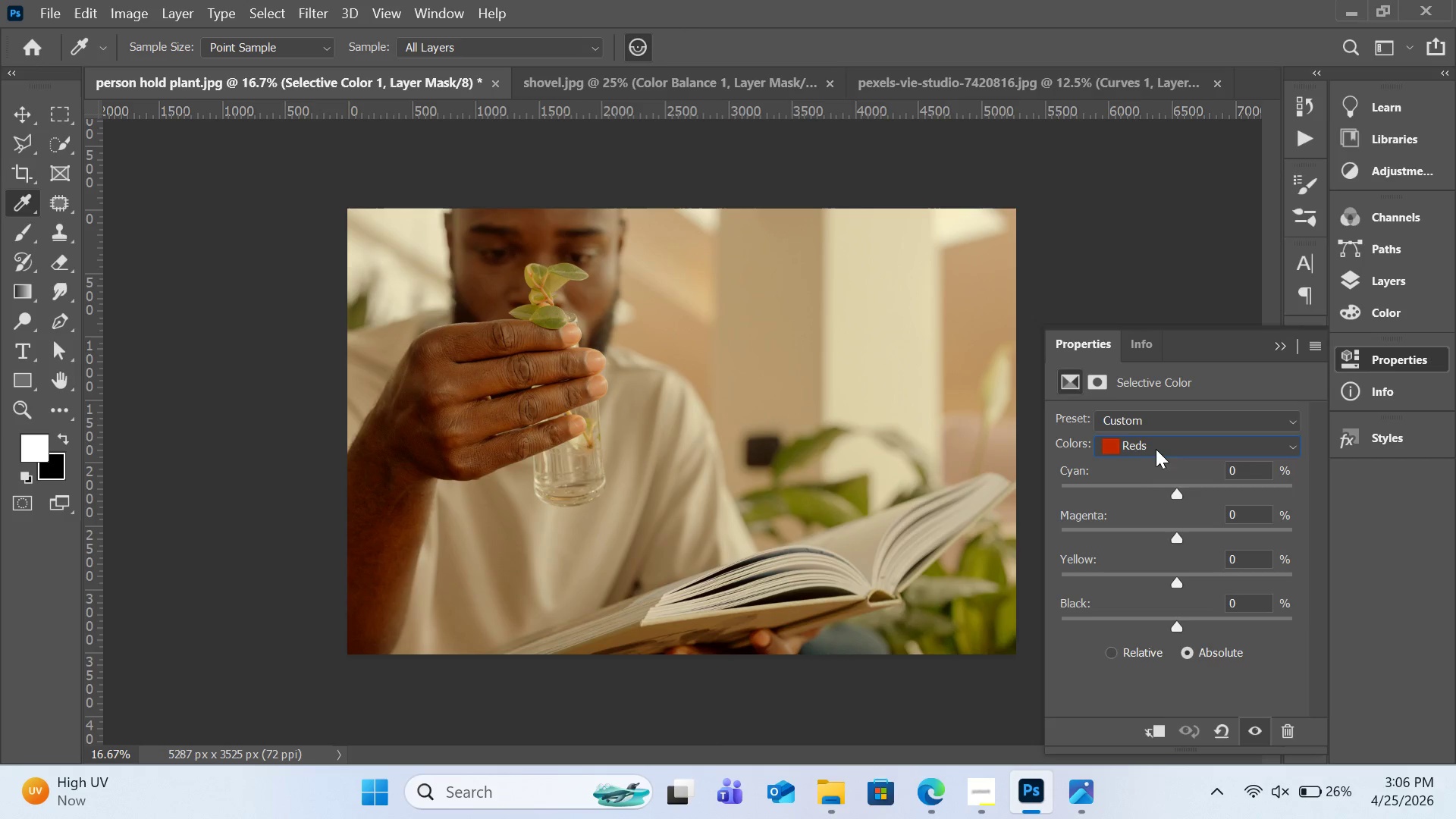 
left_click([1157, 448])
 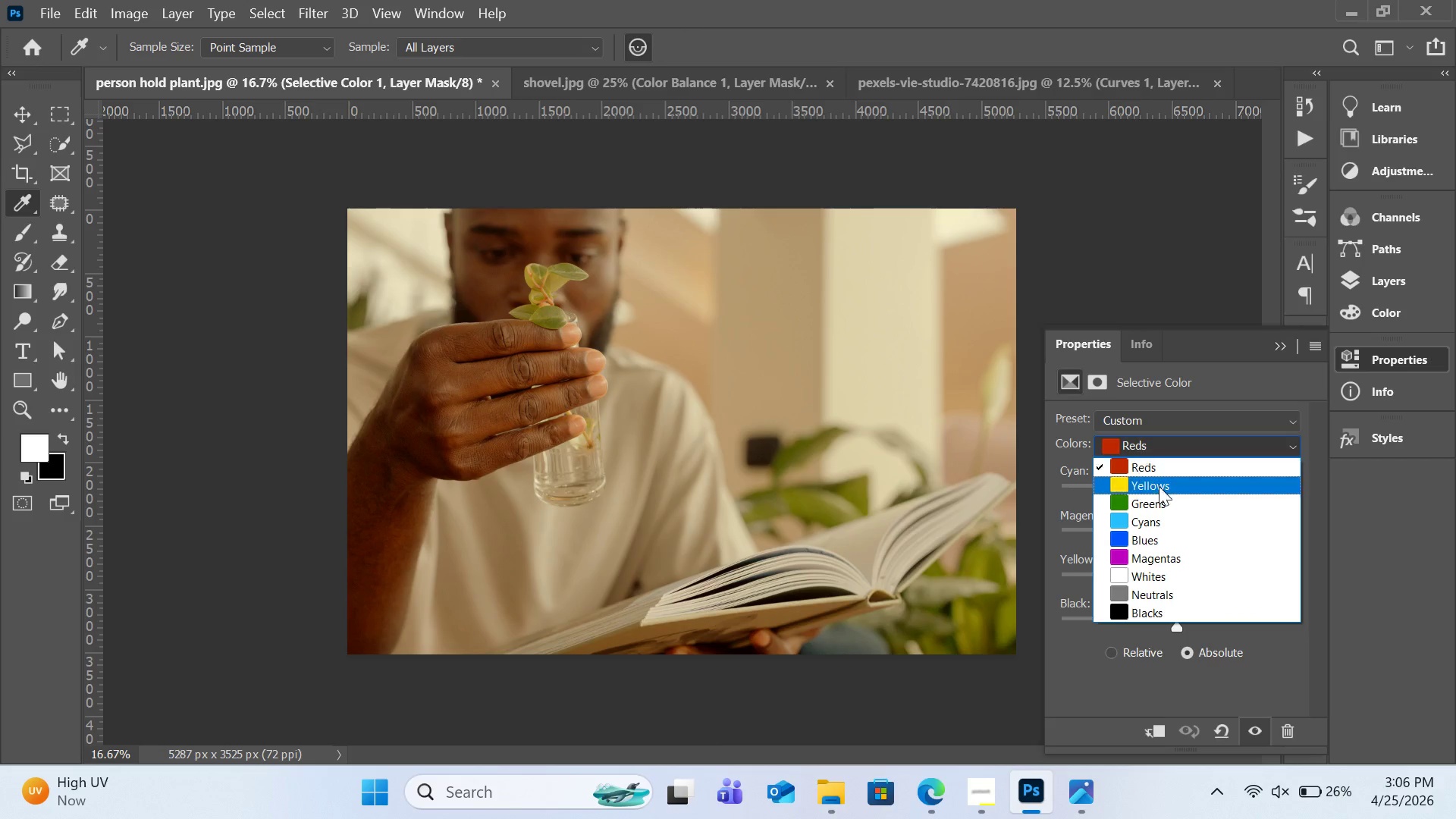 
left_click([1159, 499])
 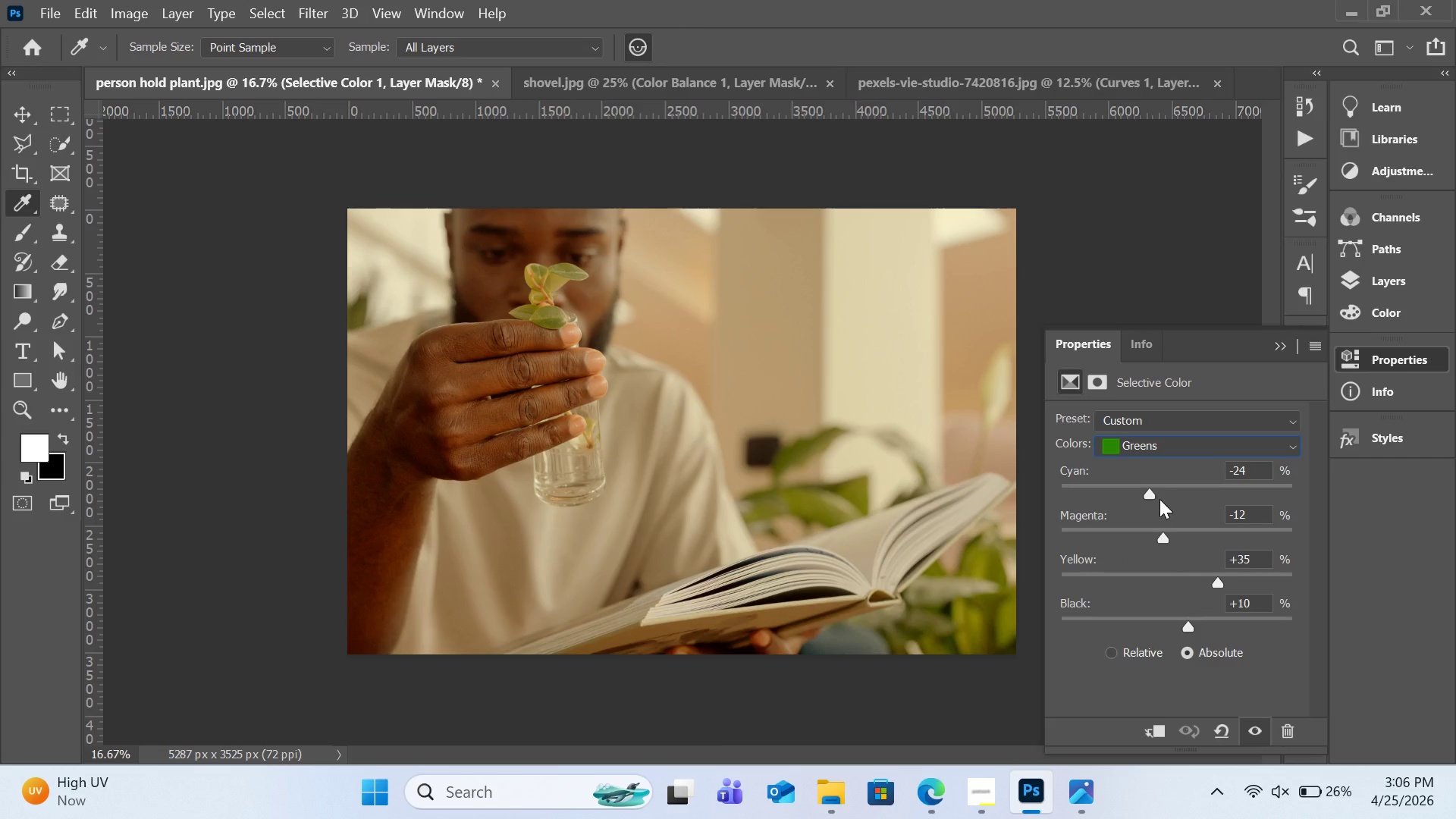 
left_click([1173, 444])
 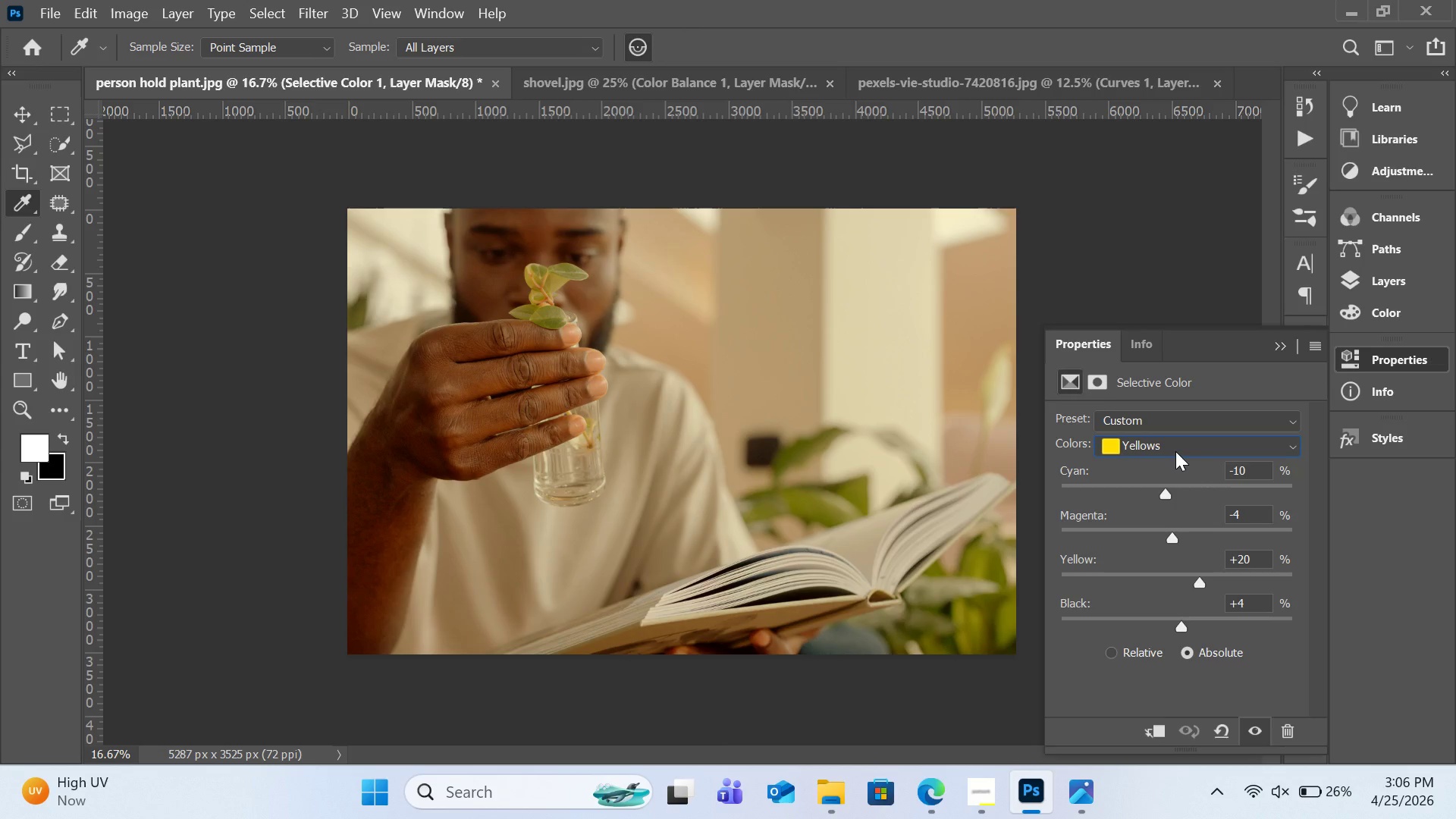 
wait(7.91)
 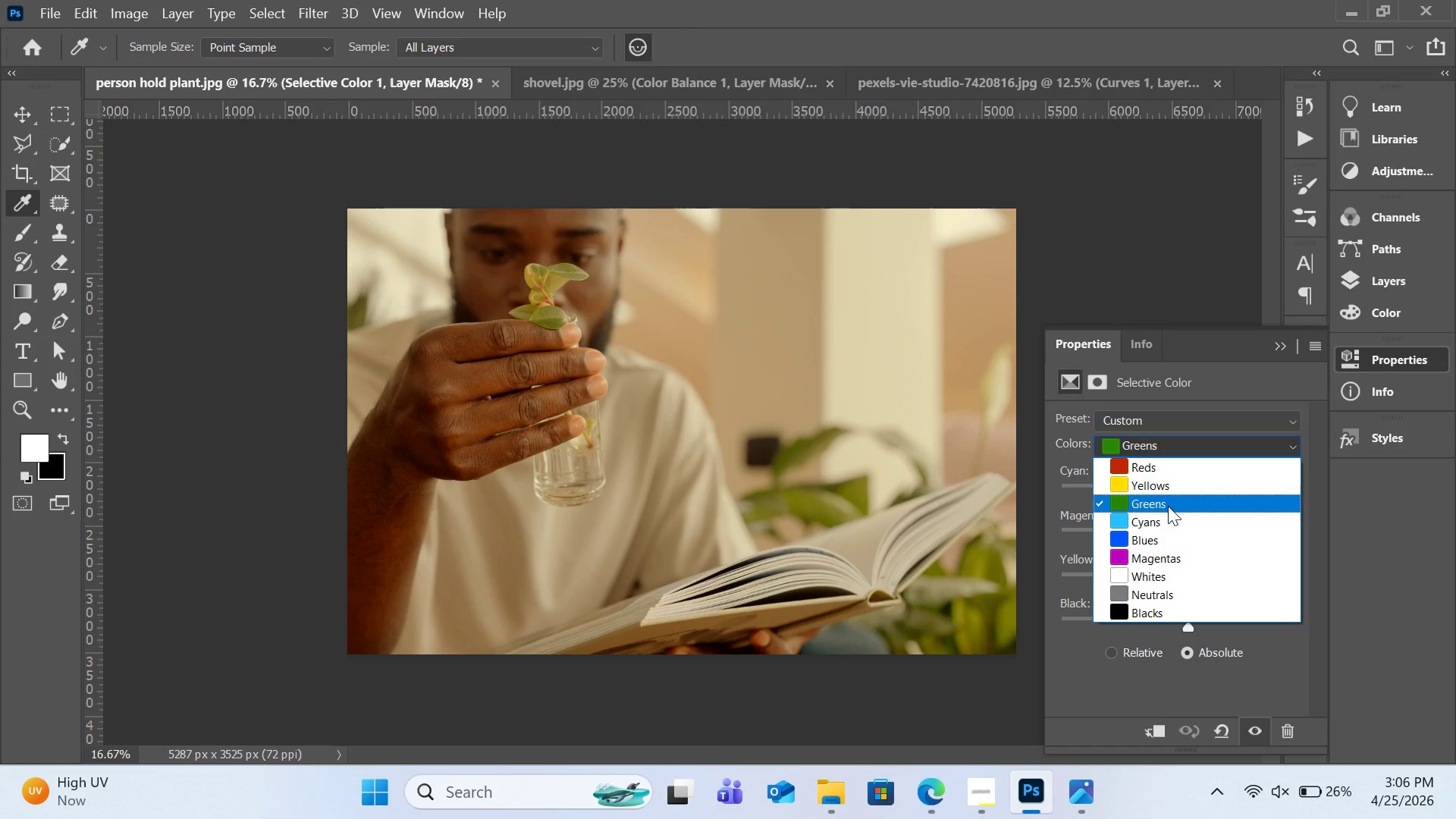 
left_click([693, 75])
 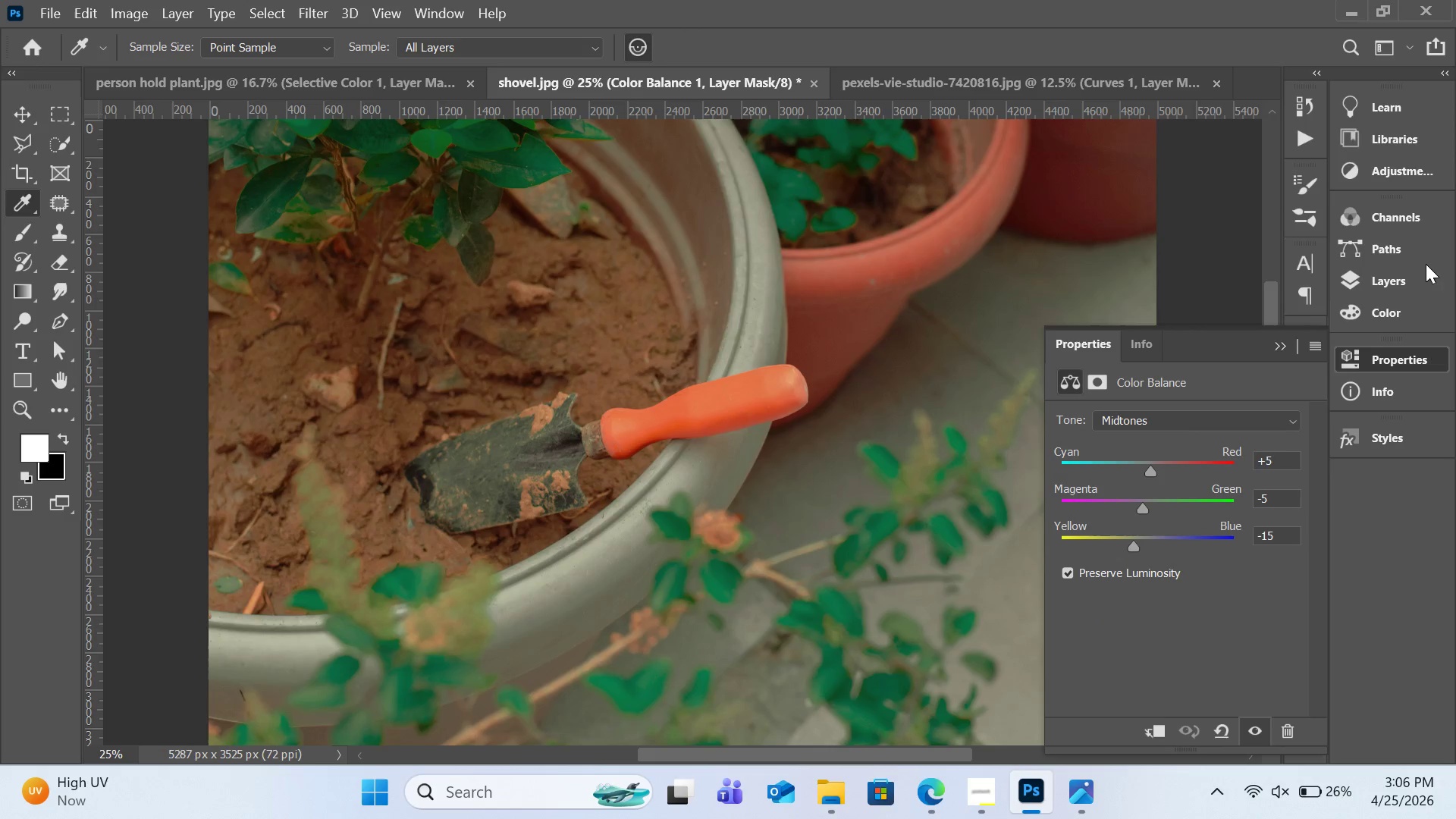 
left_click([1407, 274])
 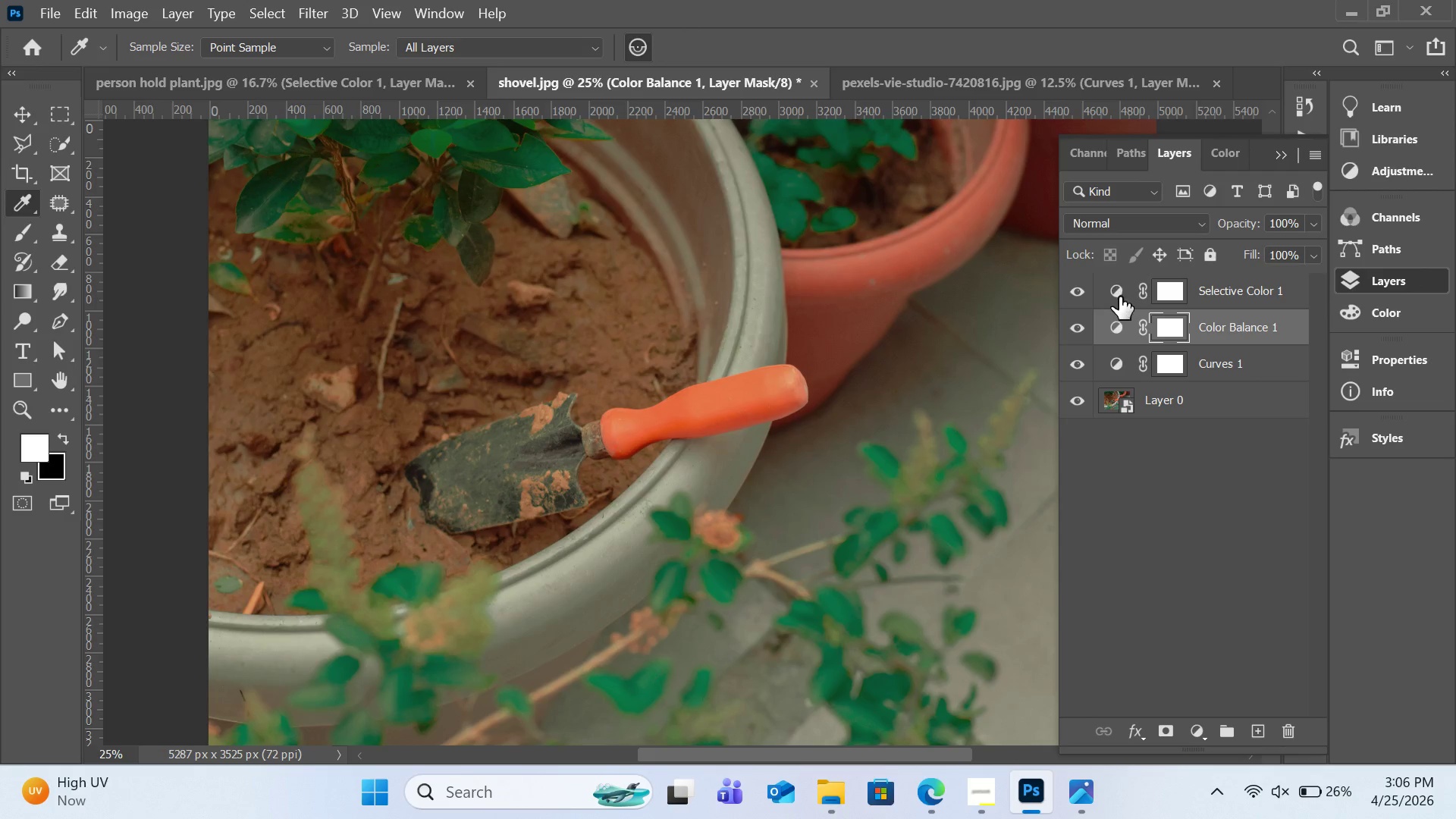 
left_click([1116, 297])
 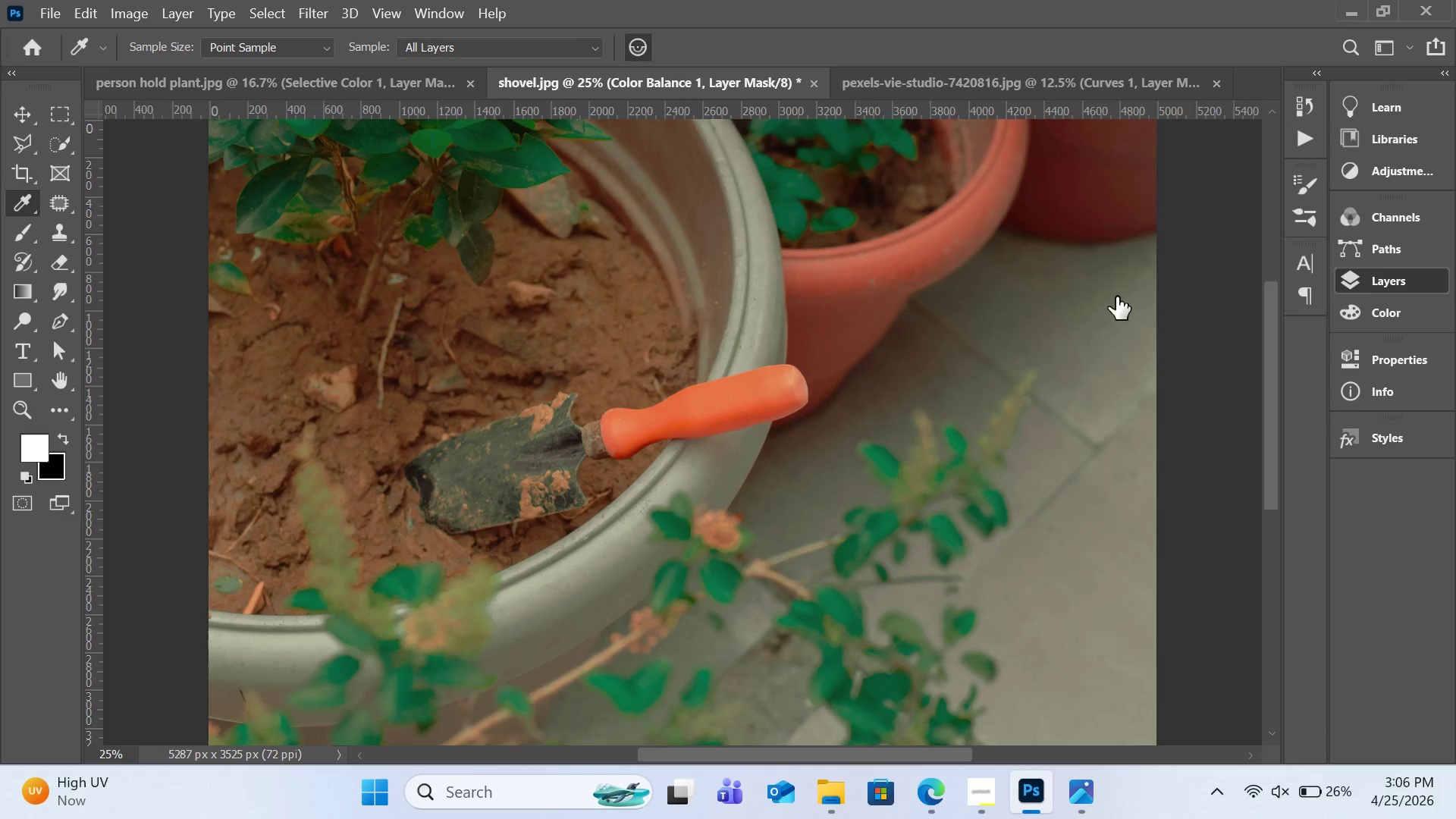 
left_click_drag(start_coordinate=[1116, 297], to_coordinate=[1167, 494])
 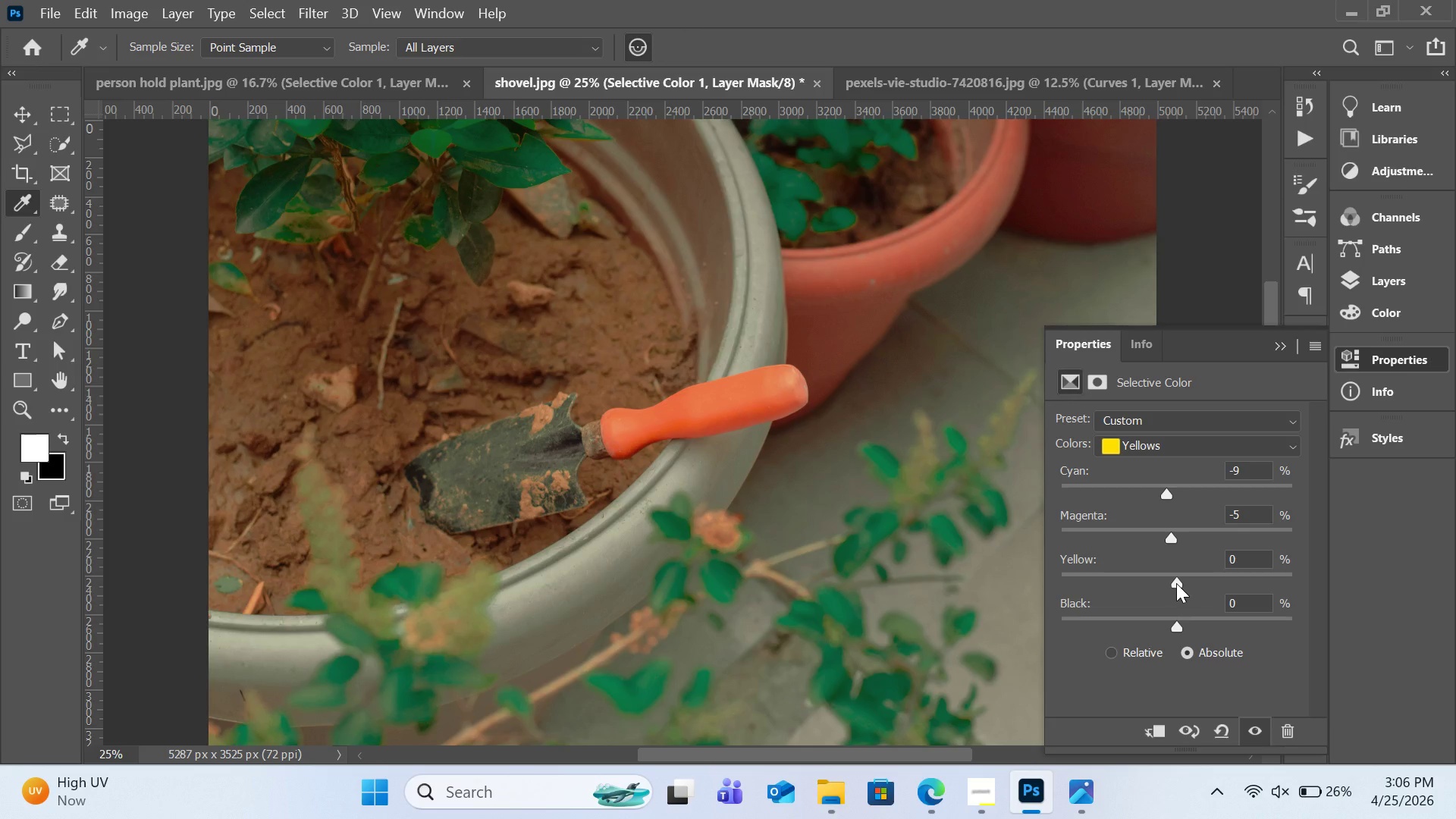 
wait(5.48)
 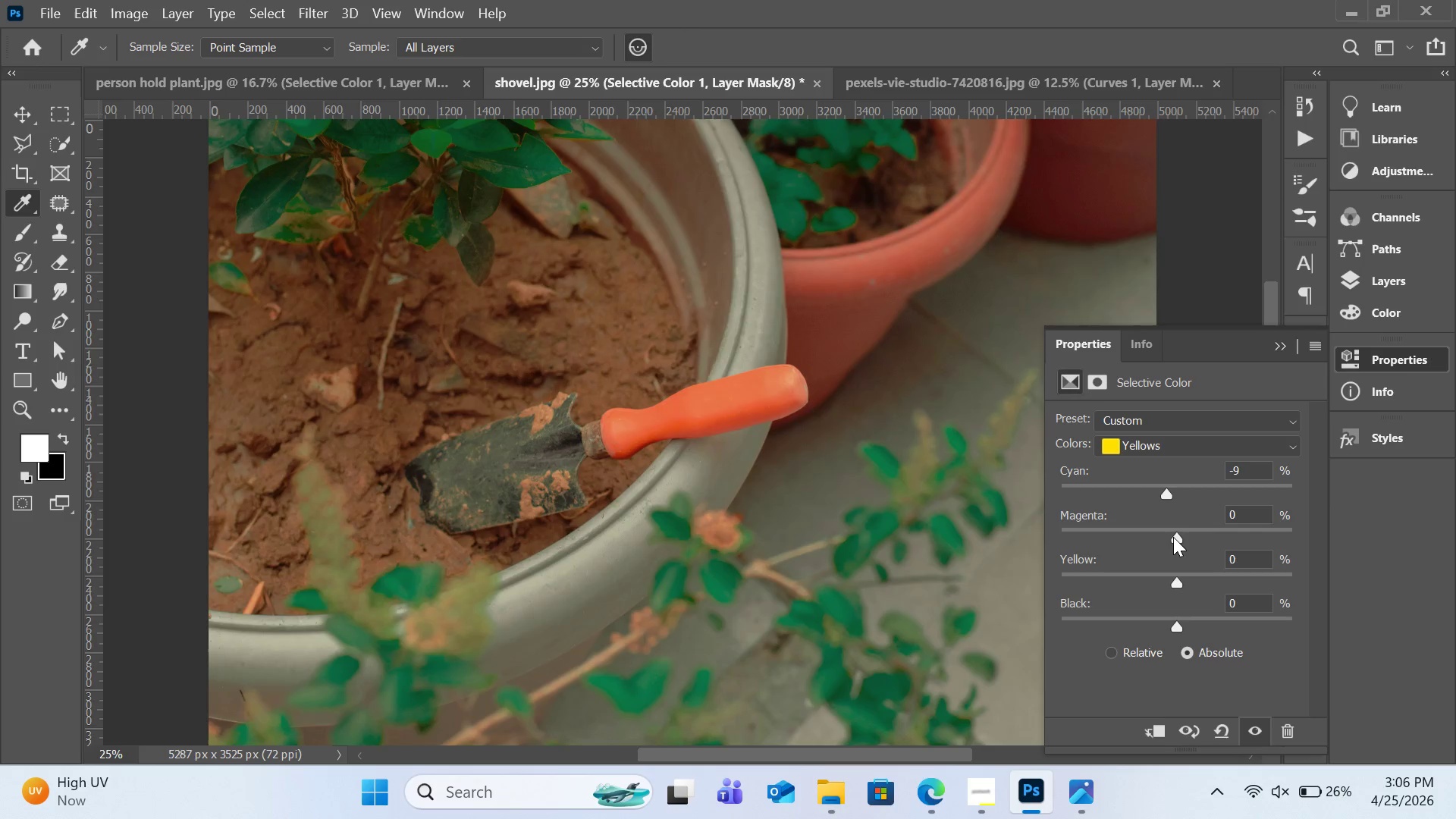 
left_click_drag(start_coordinate=[1176, 583], to_coordinate=[1202, 585])
 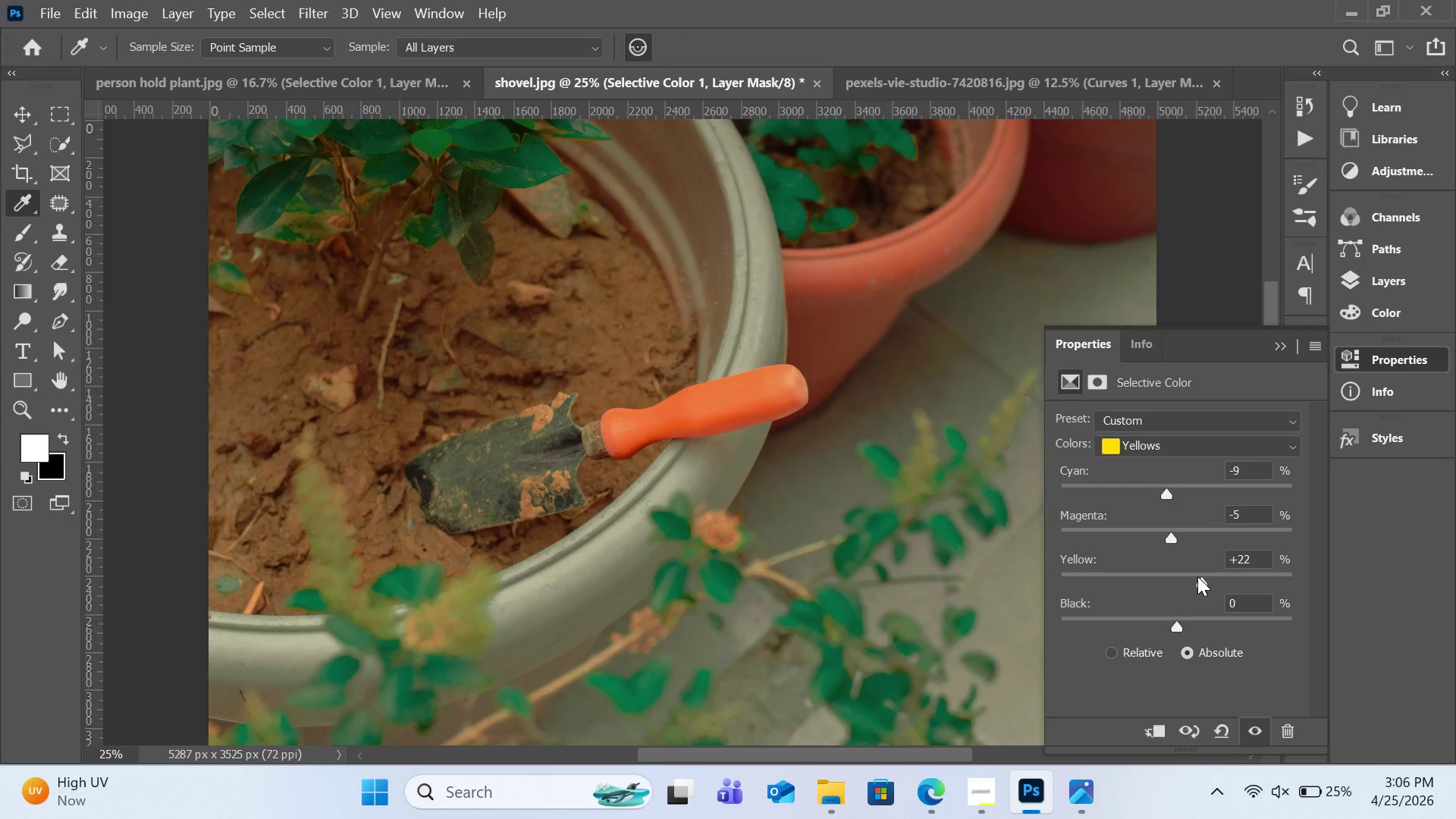 
left_click_drag(start_coordinate=[1197, 576], to_coordinate=[1218, 585])
 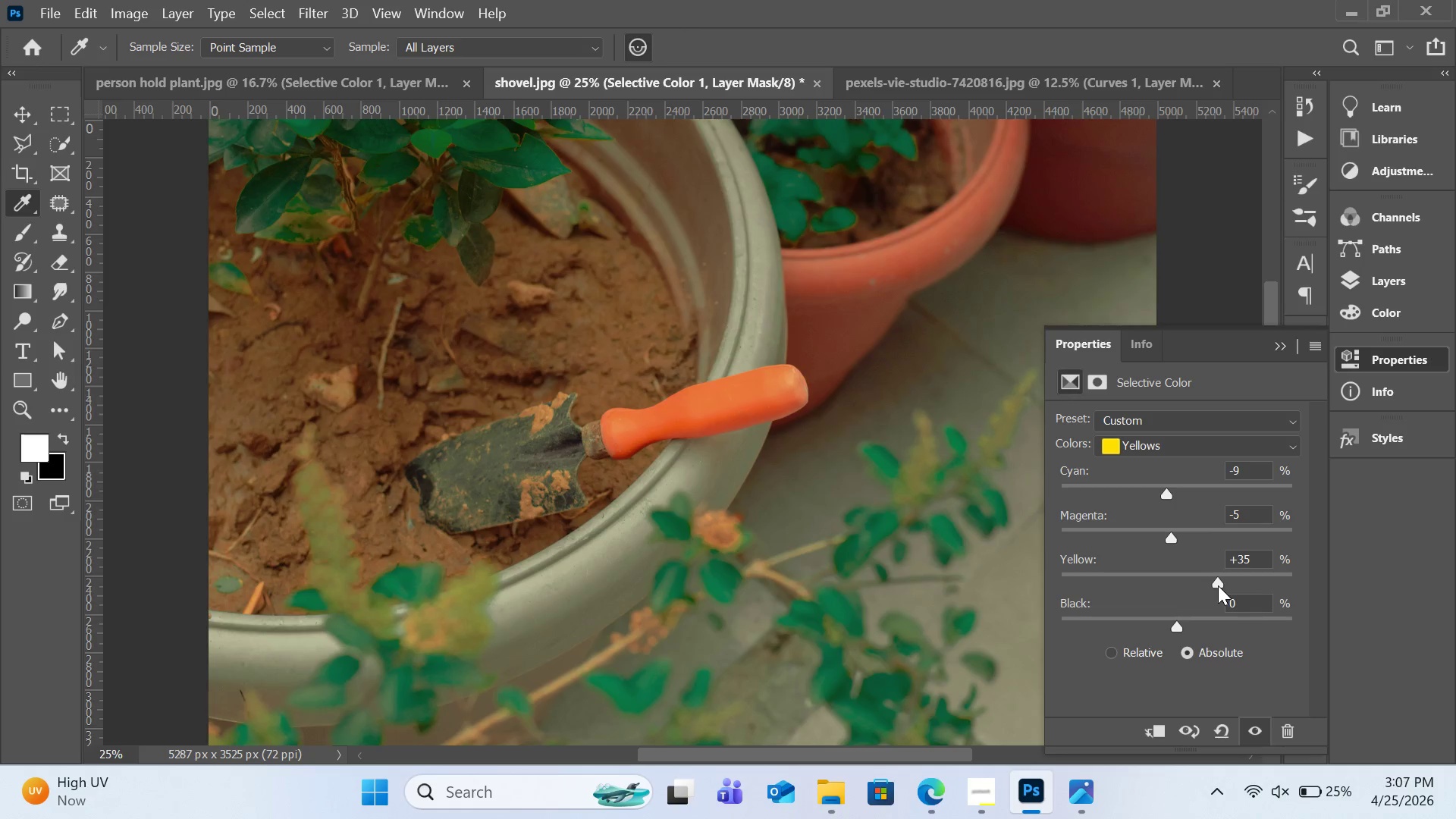 
wait(5.2)
 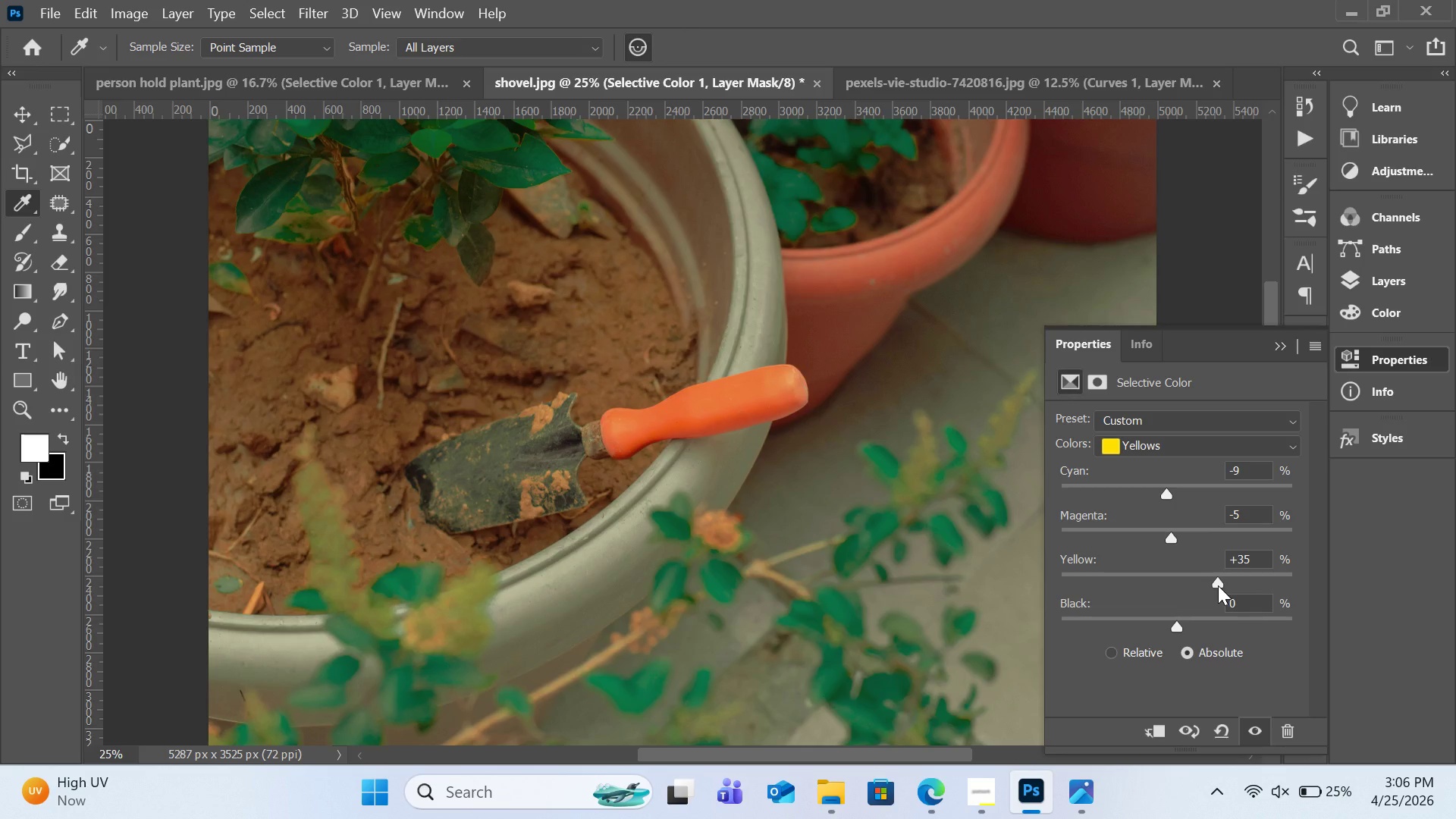 
left_click_drag(start_coordinate=[1175, 629], to_coordinate=[1182, 626])
 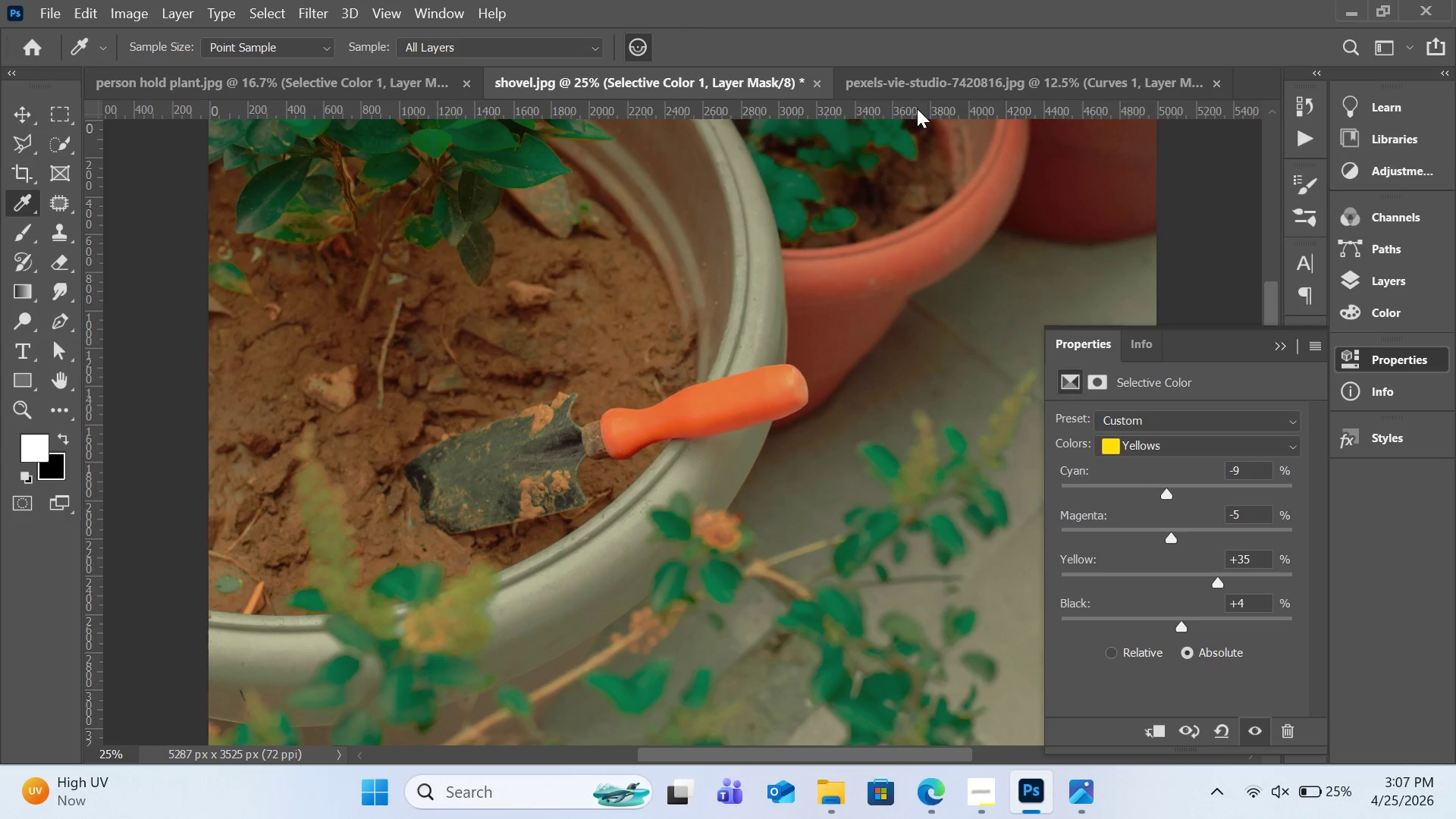 
left_click([918, 93])
 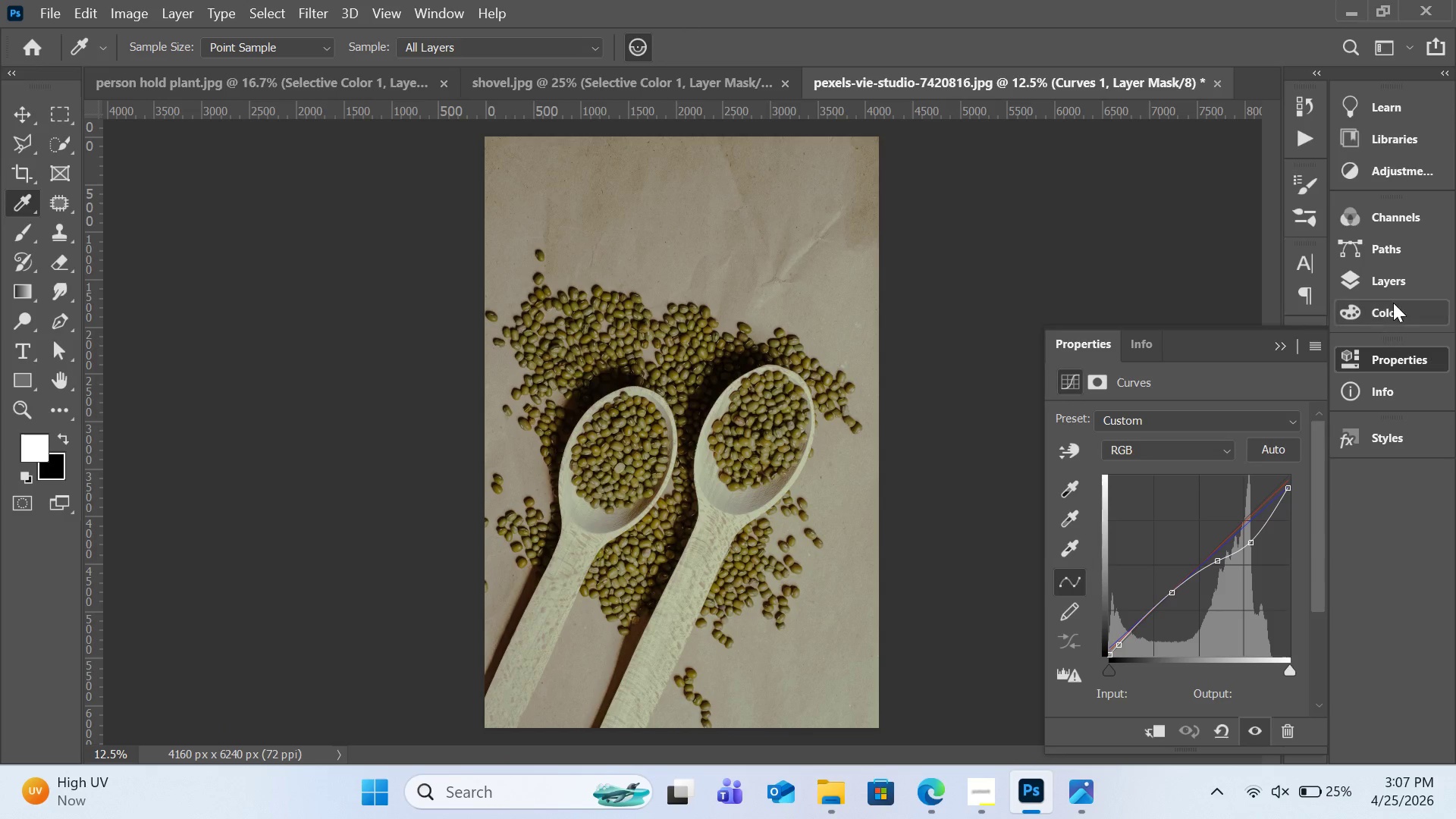 
left_click([1390, 284])
 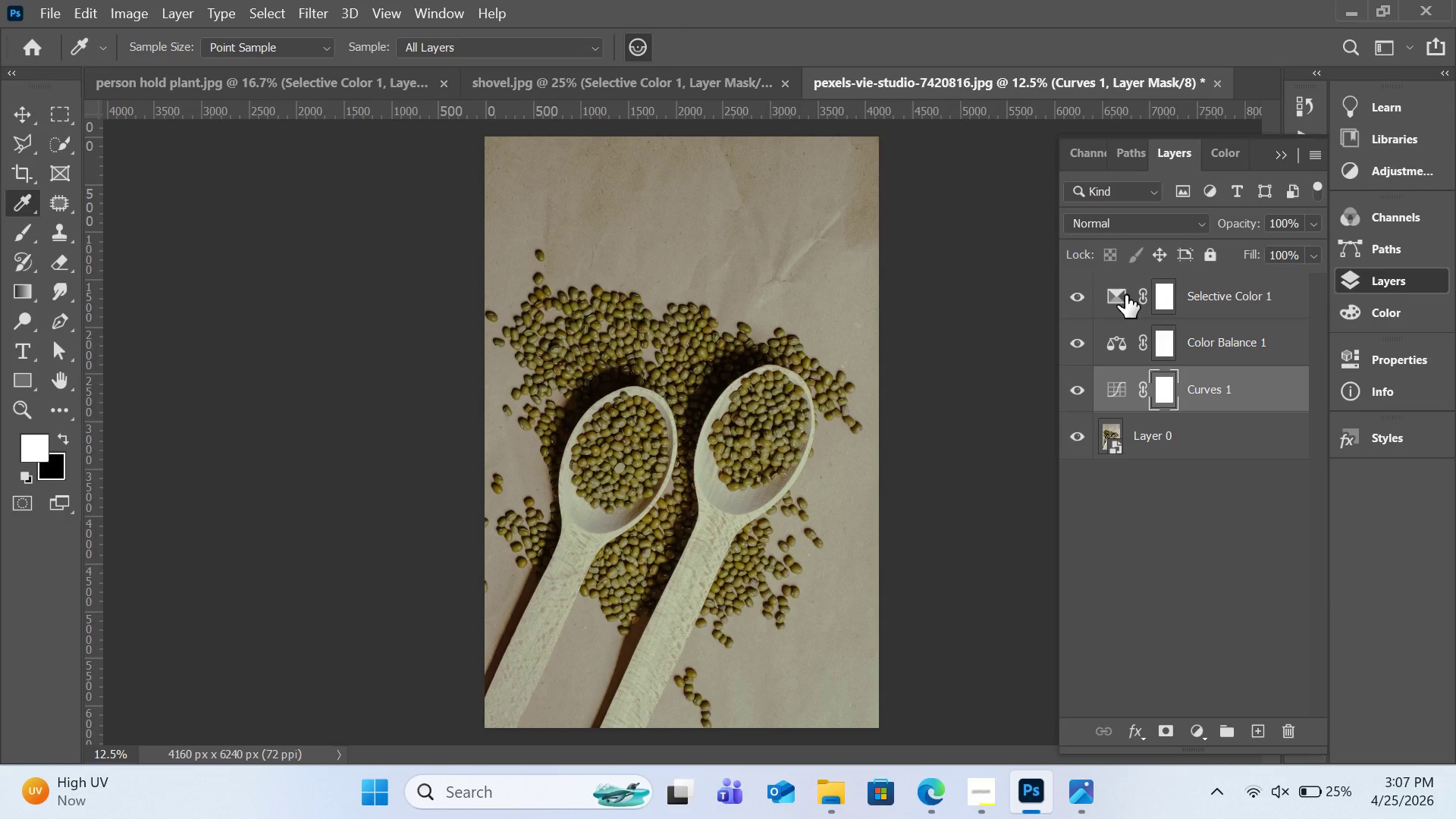 
double_click([1125, 295])
 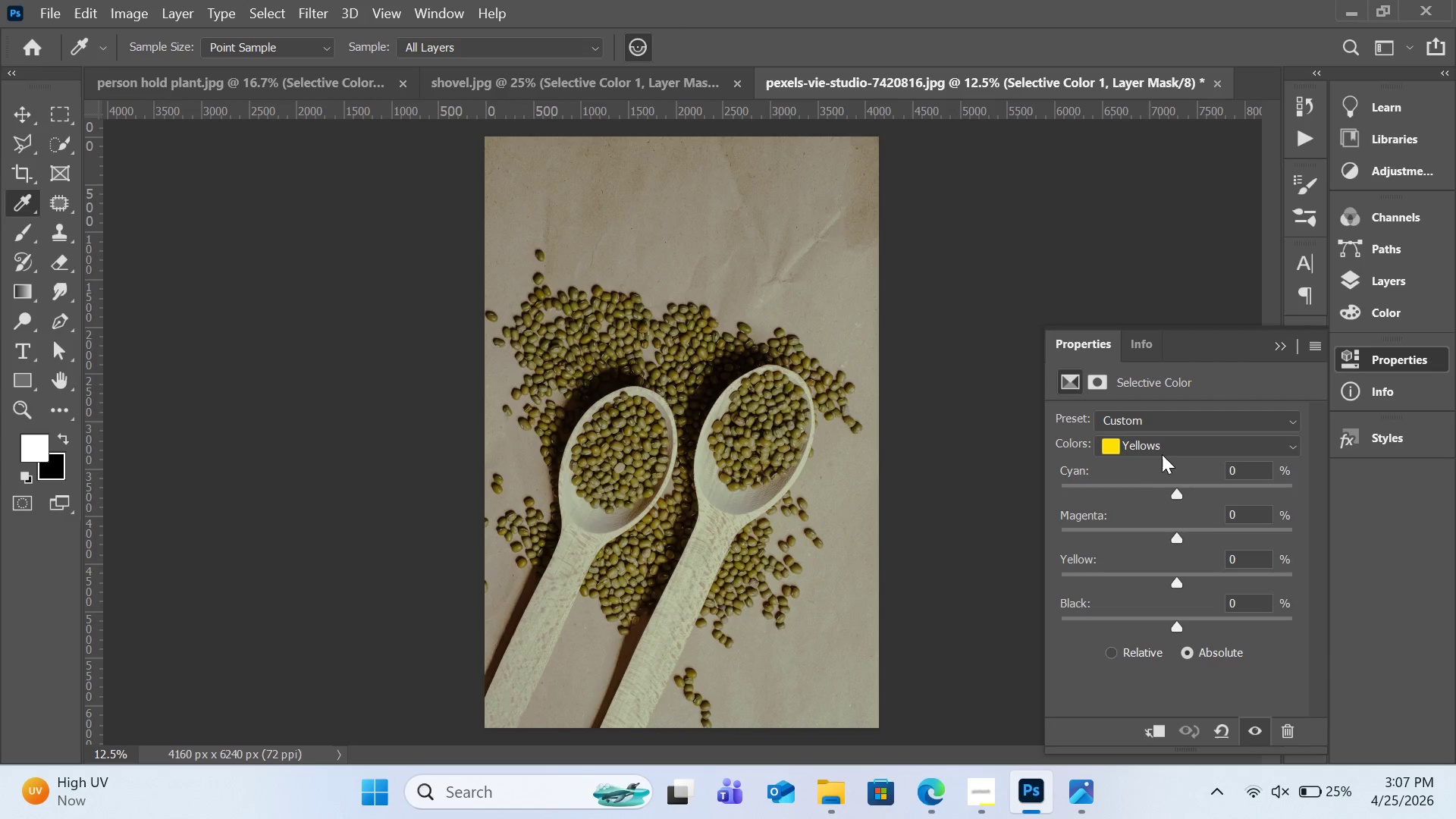 
left_click([1164, 450])
 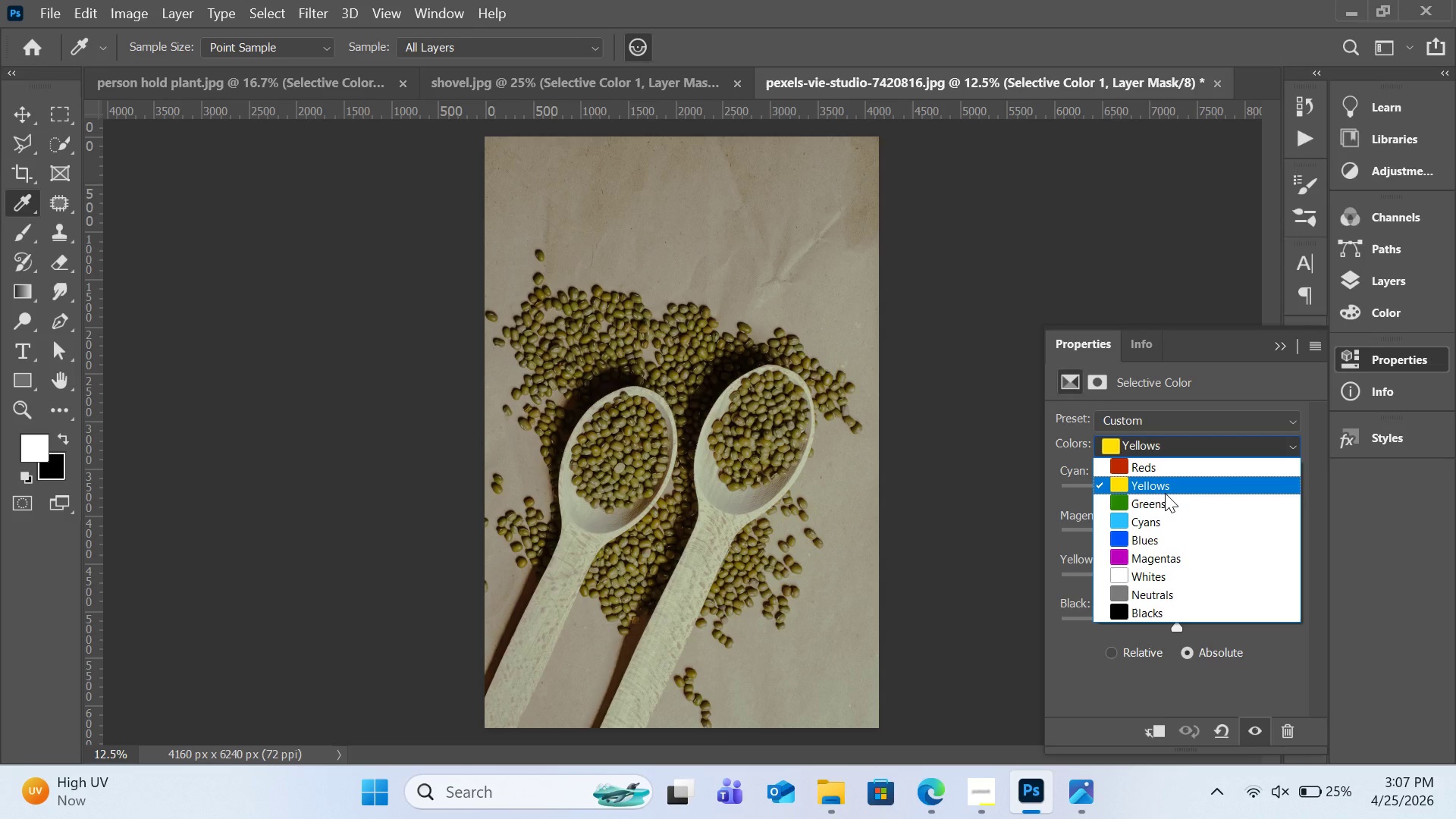 
left_click([1165, 499])
 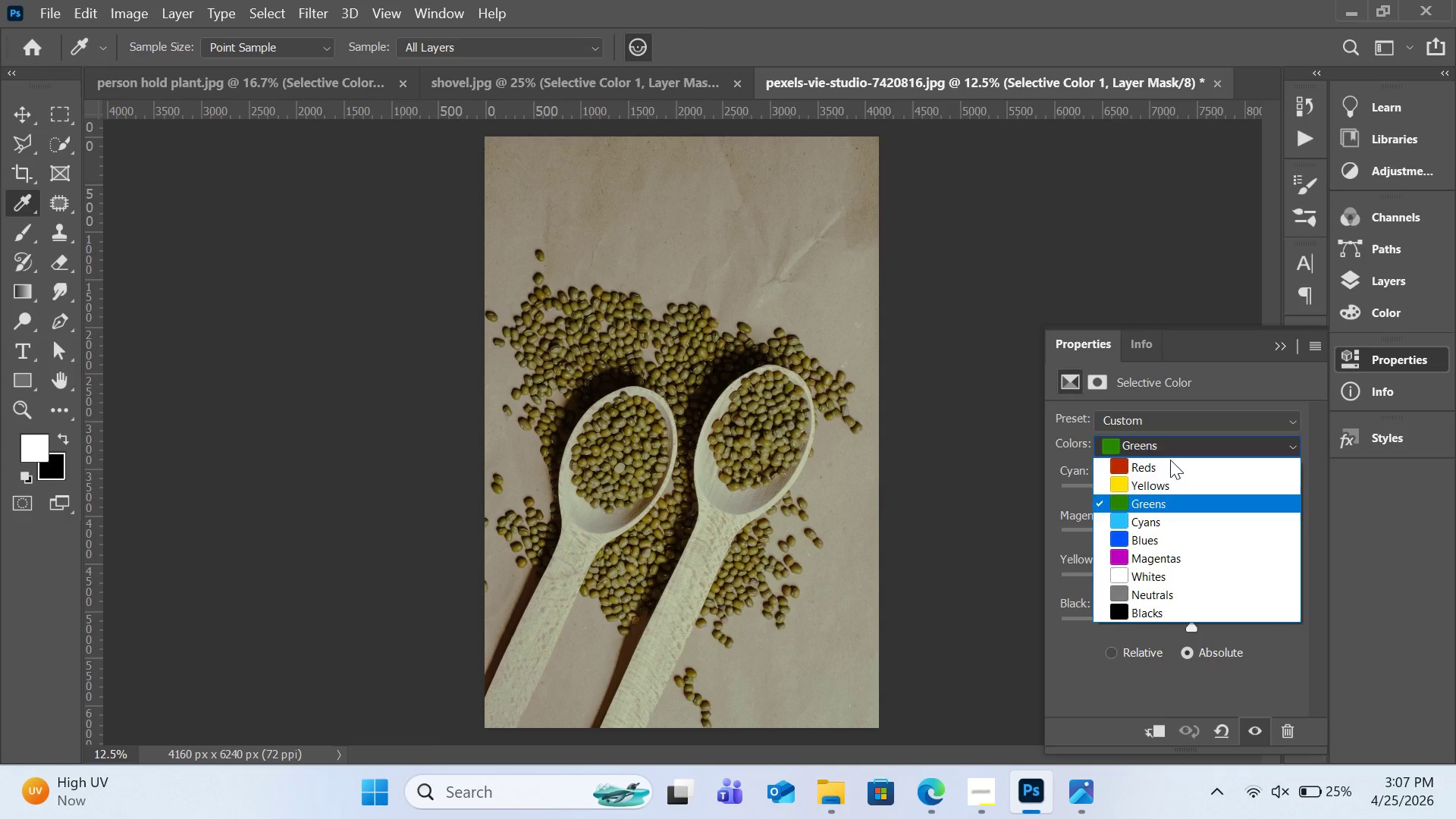 
left_click([1171, 477])
 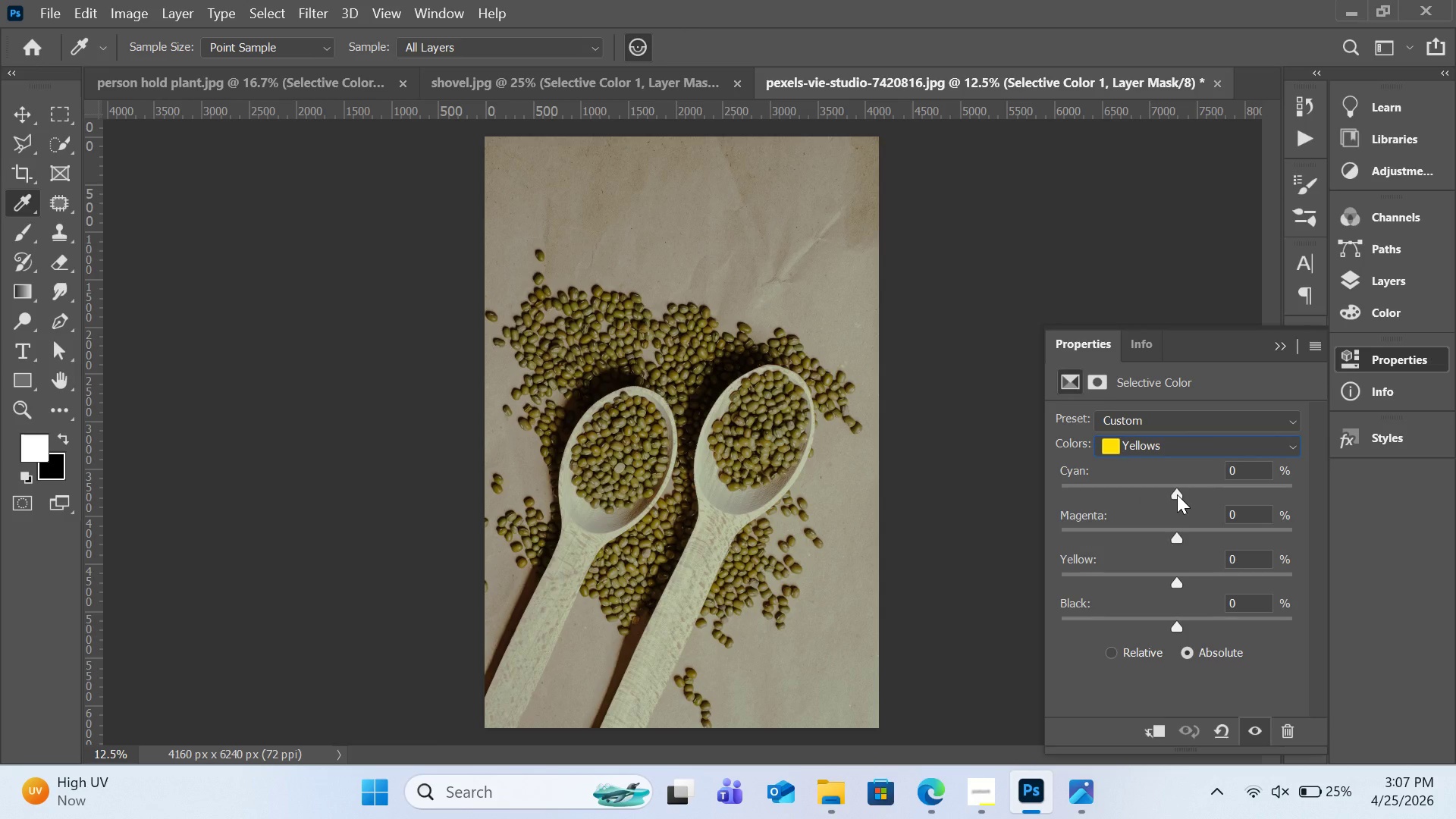 
left_click_drag(start_coordinate=[1177, 494], to_coordinate=[1166, 495])
 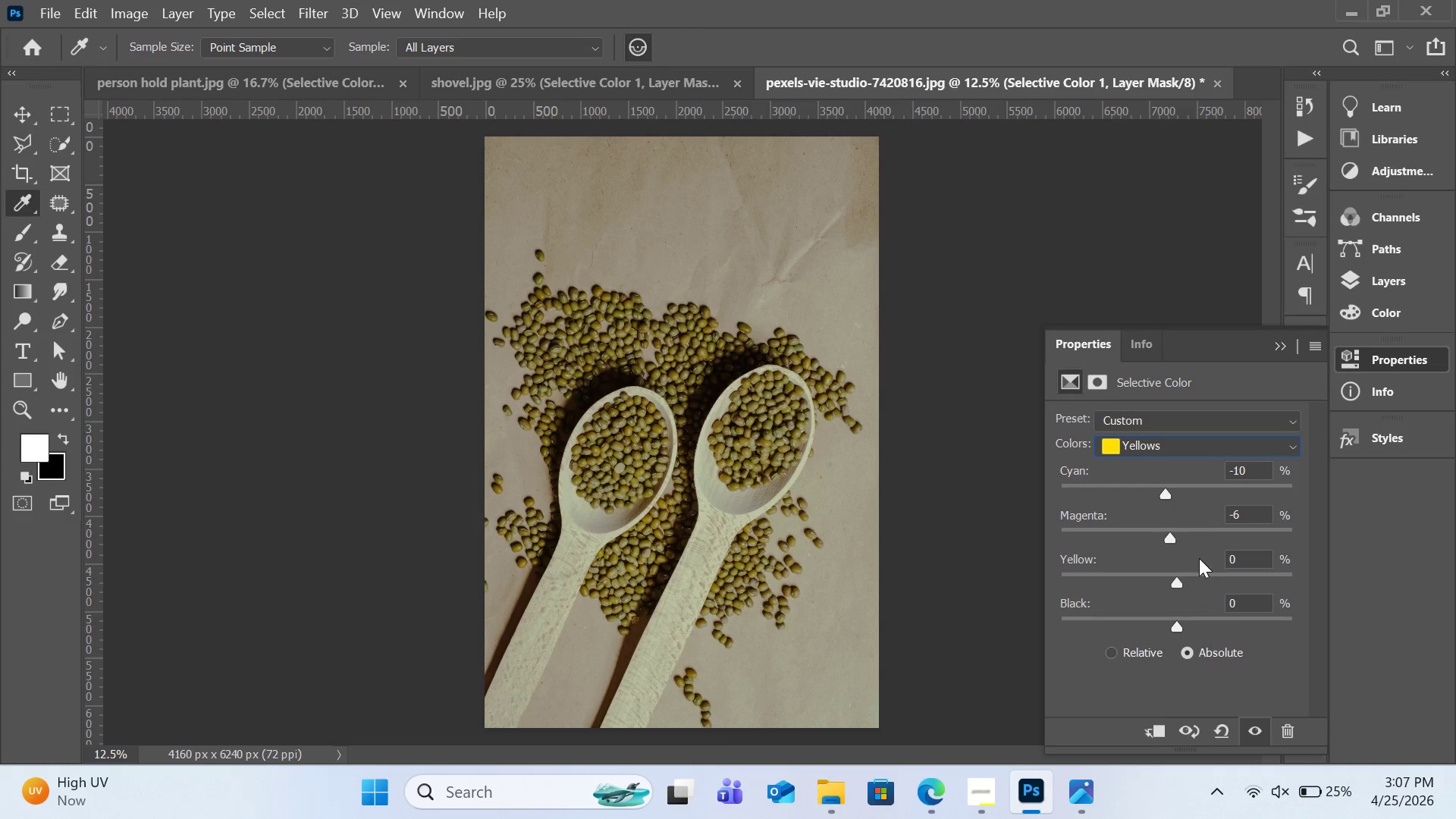 
wait(6.05)
 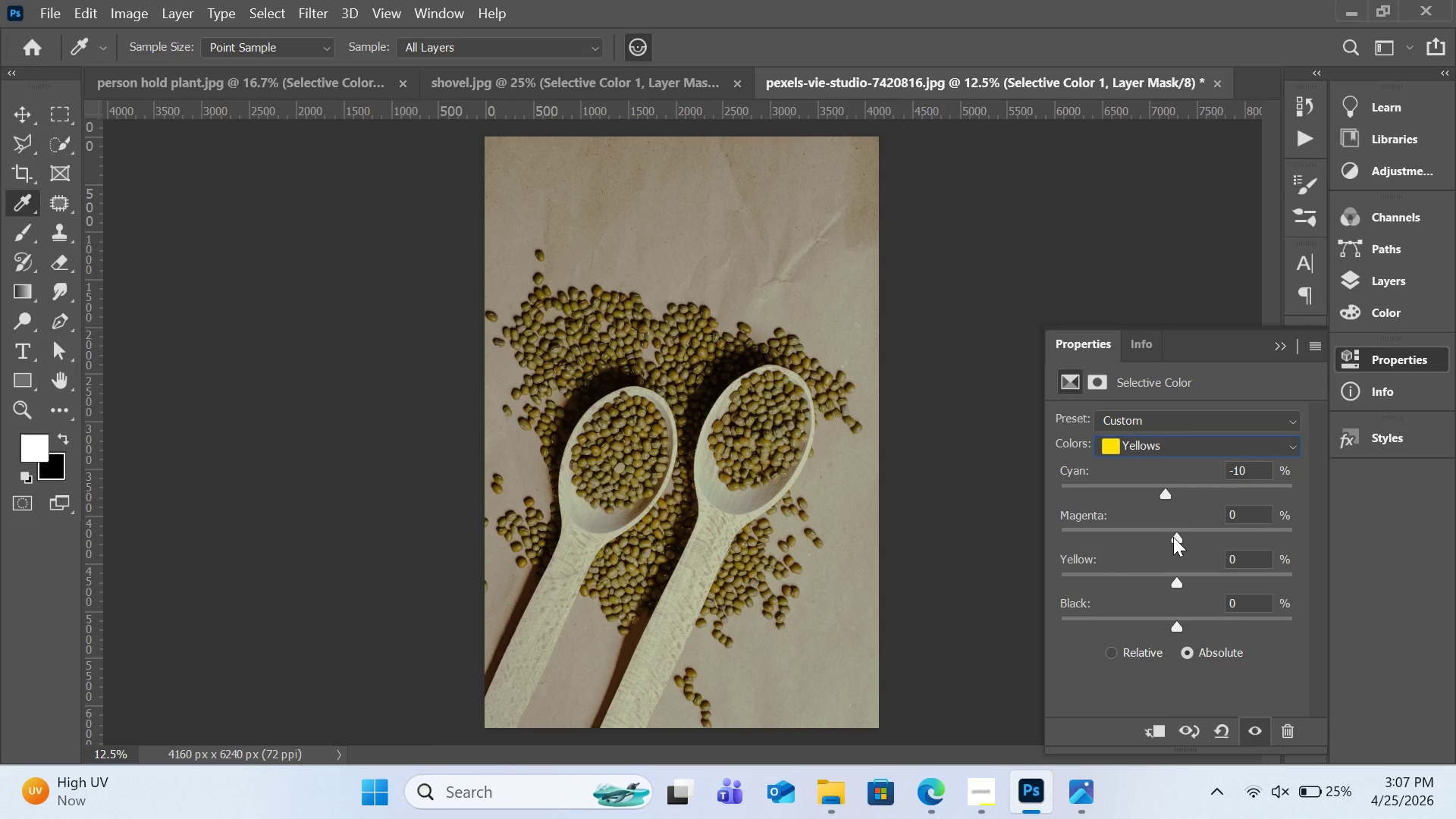 
left_click_drag(start_coordinate=[1178, 579], to_coordinate=[1203, 581])
 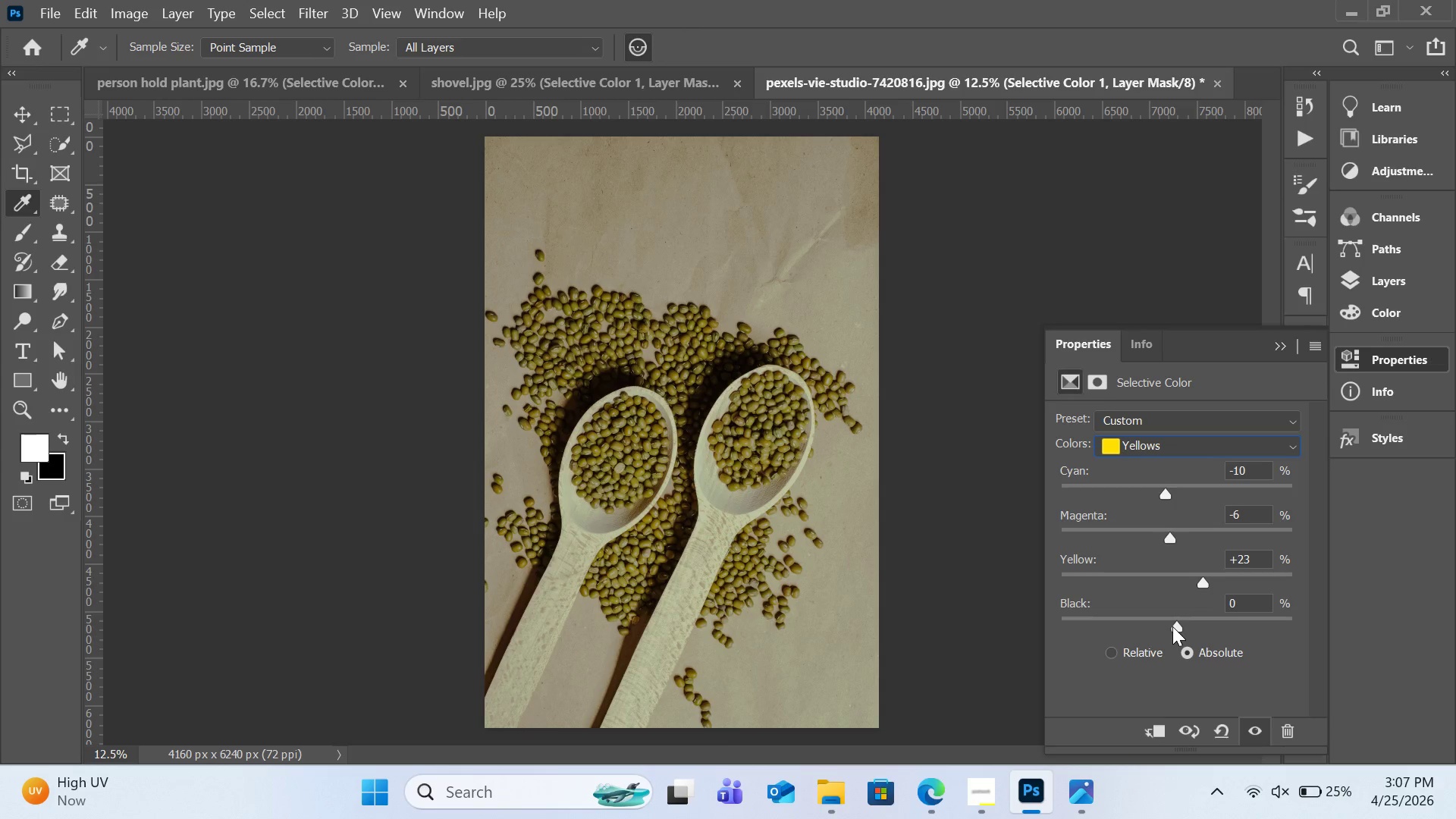 
left_click_drag(start_coordinate=[1172, 626], to_coordinate=[1185, 635])
 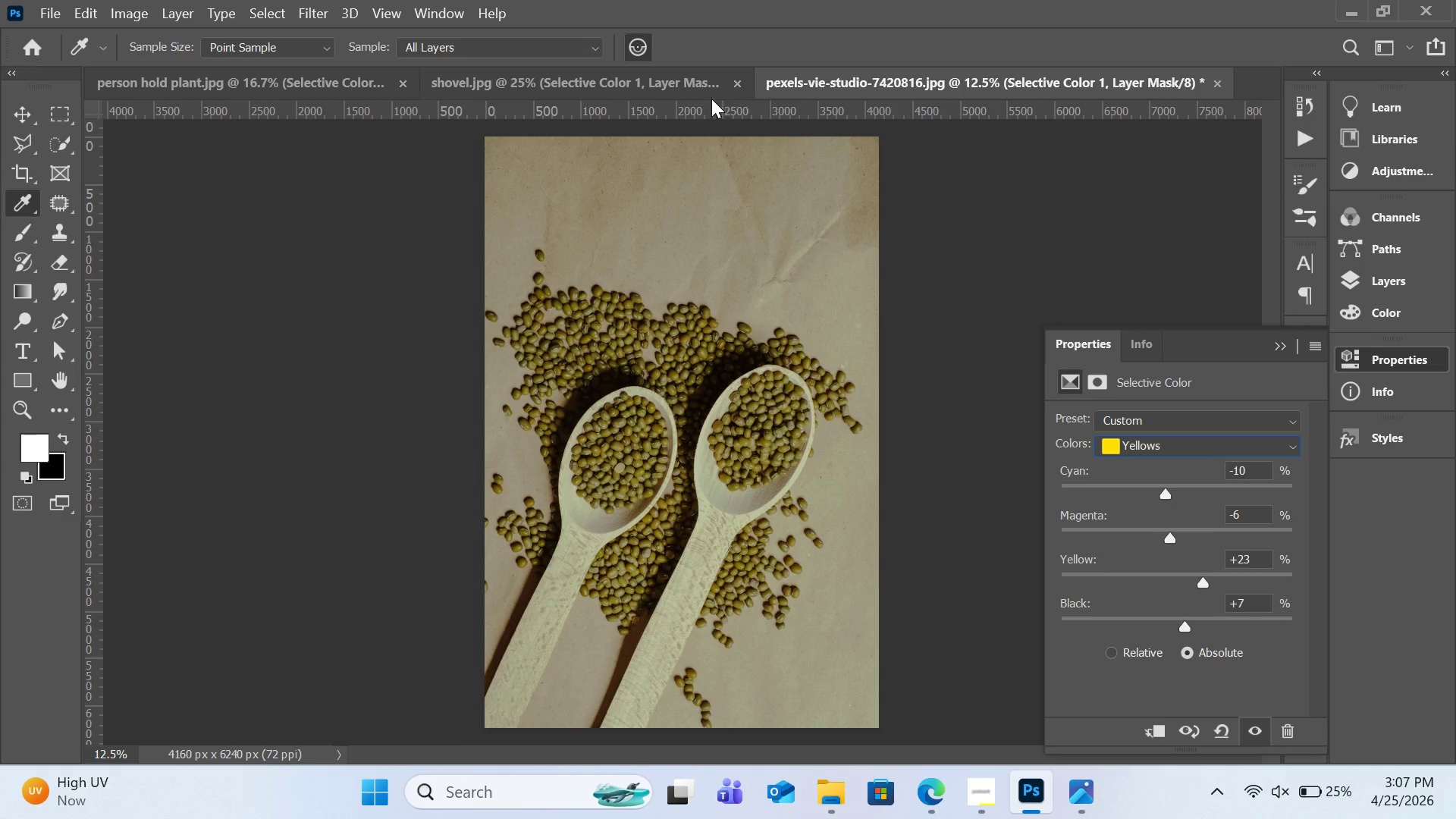 
left_click([691, 83])
 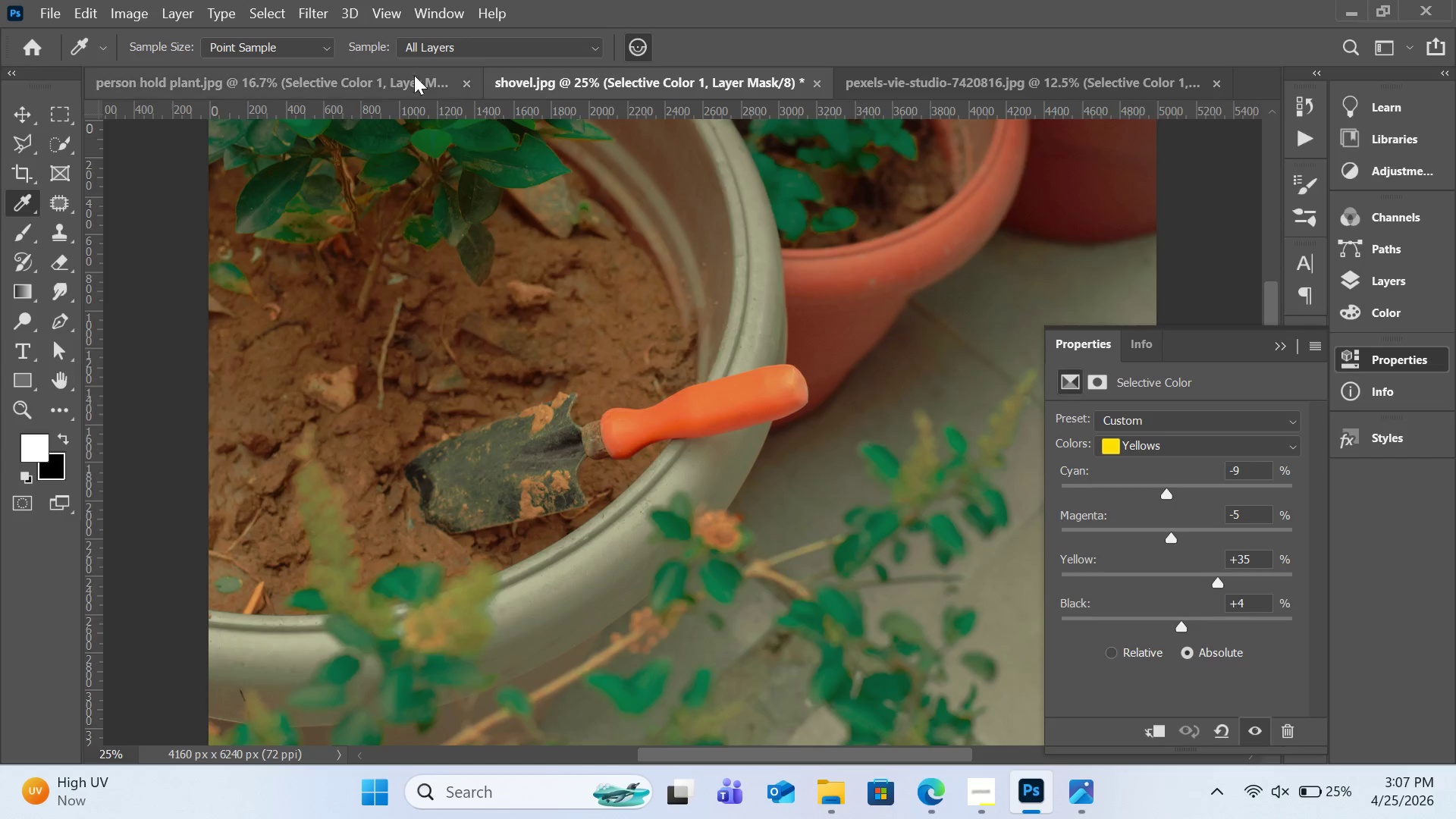 
left_click([400, 75])
 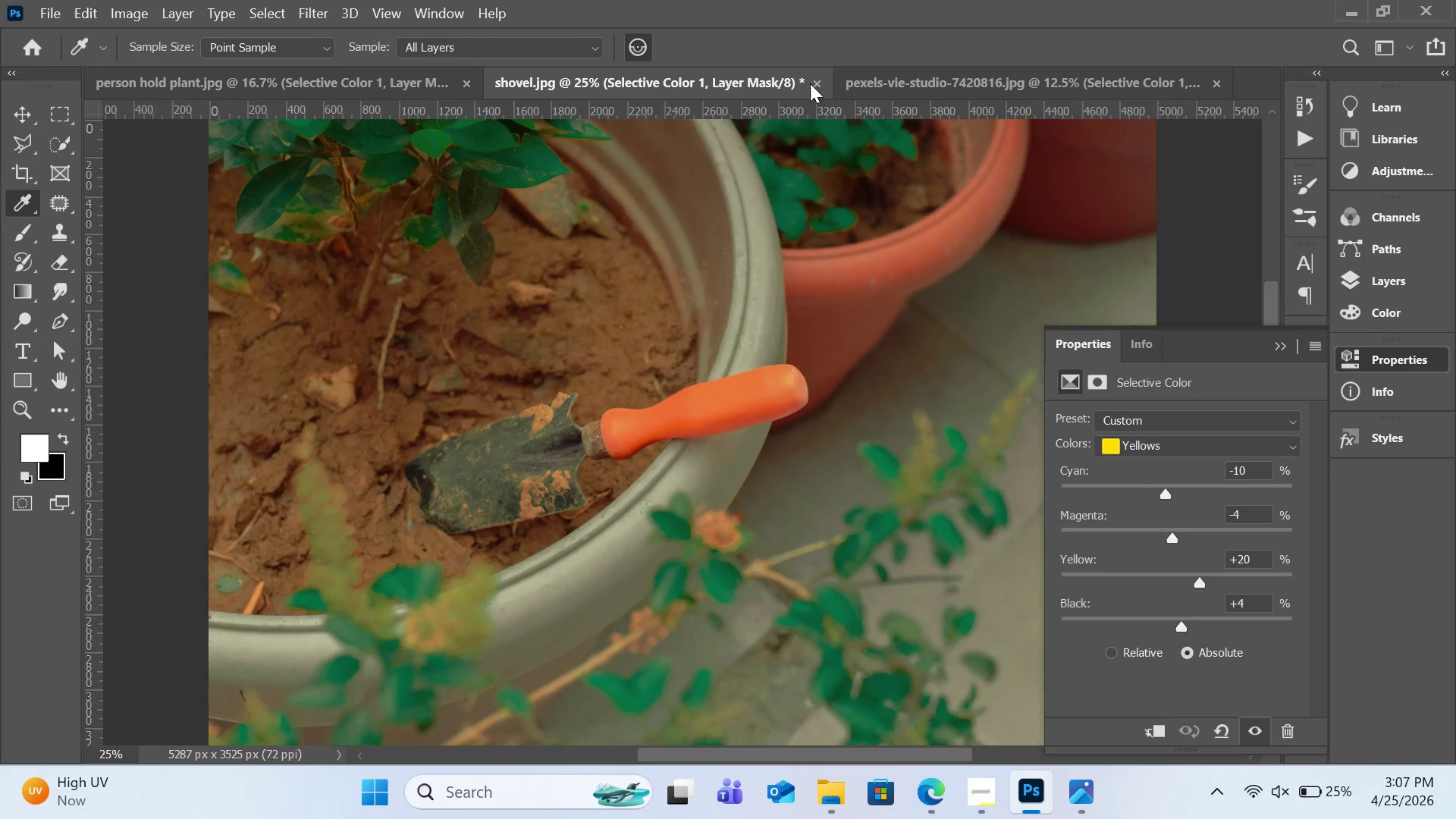 
left_click([934, 88])
 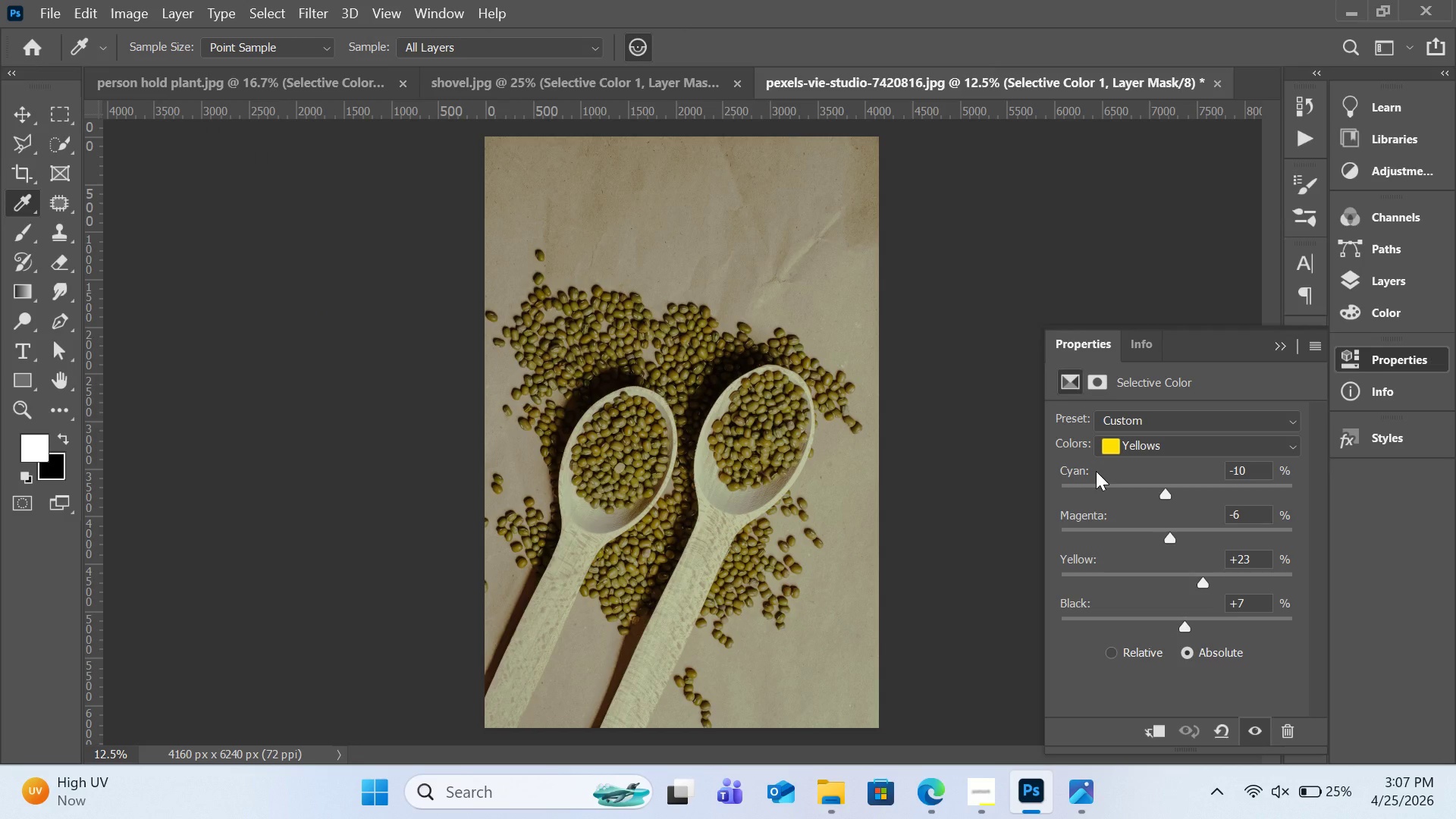 
wait(7.83)
 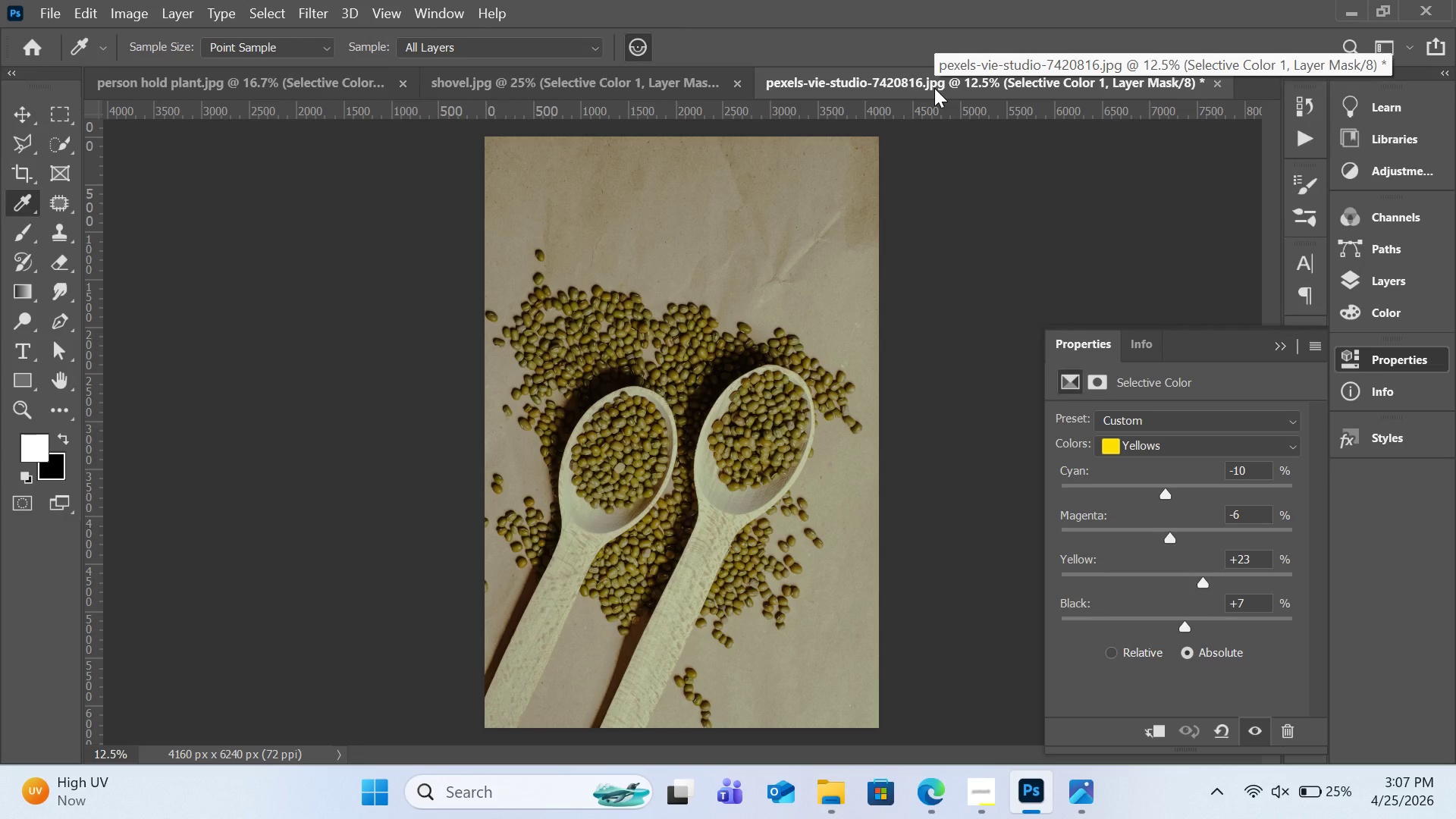 
left_click([321, 90])
 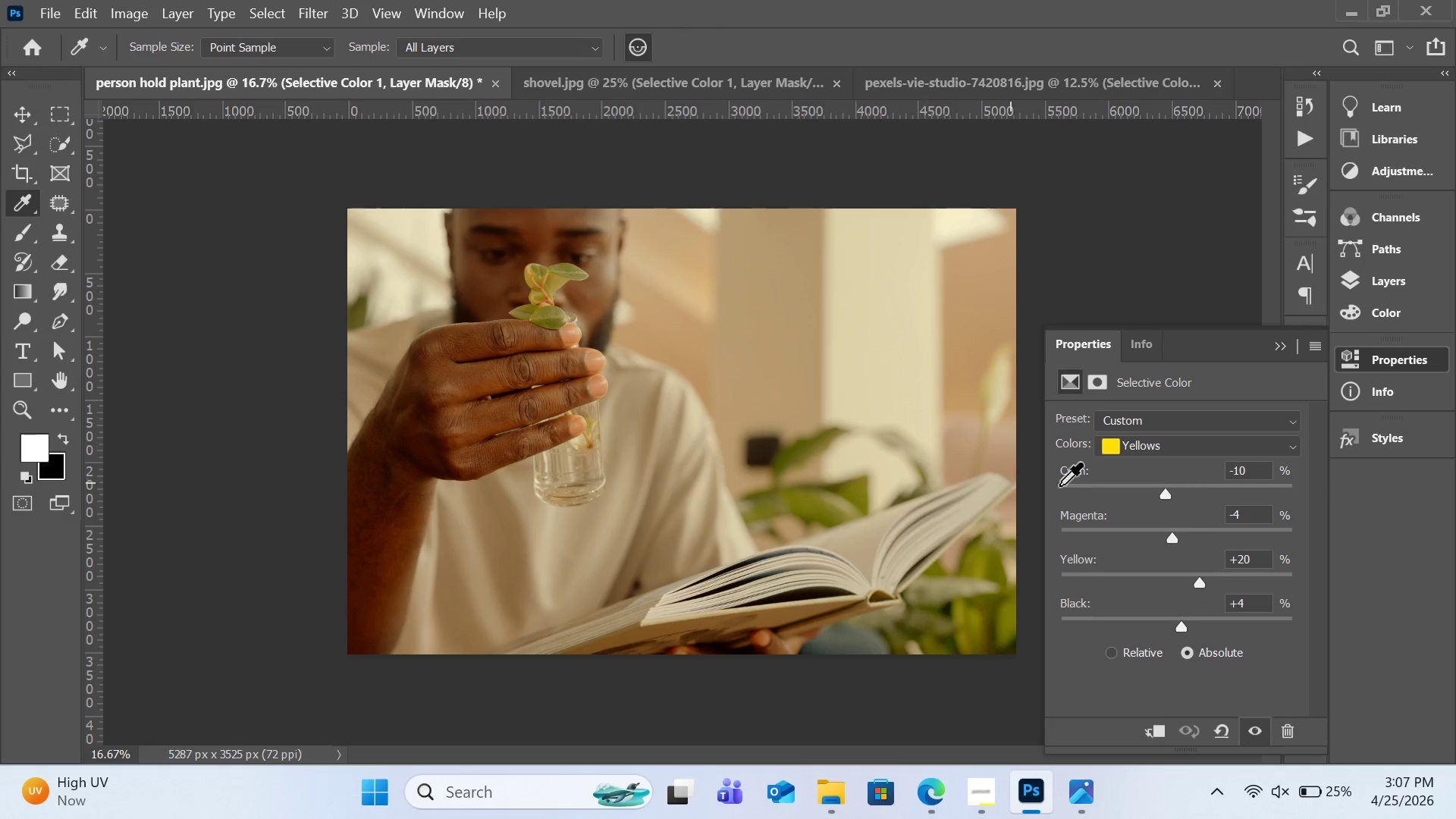 
mouse_move([1170, 478])
 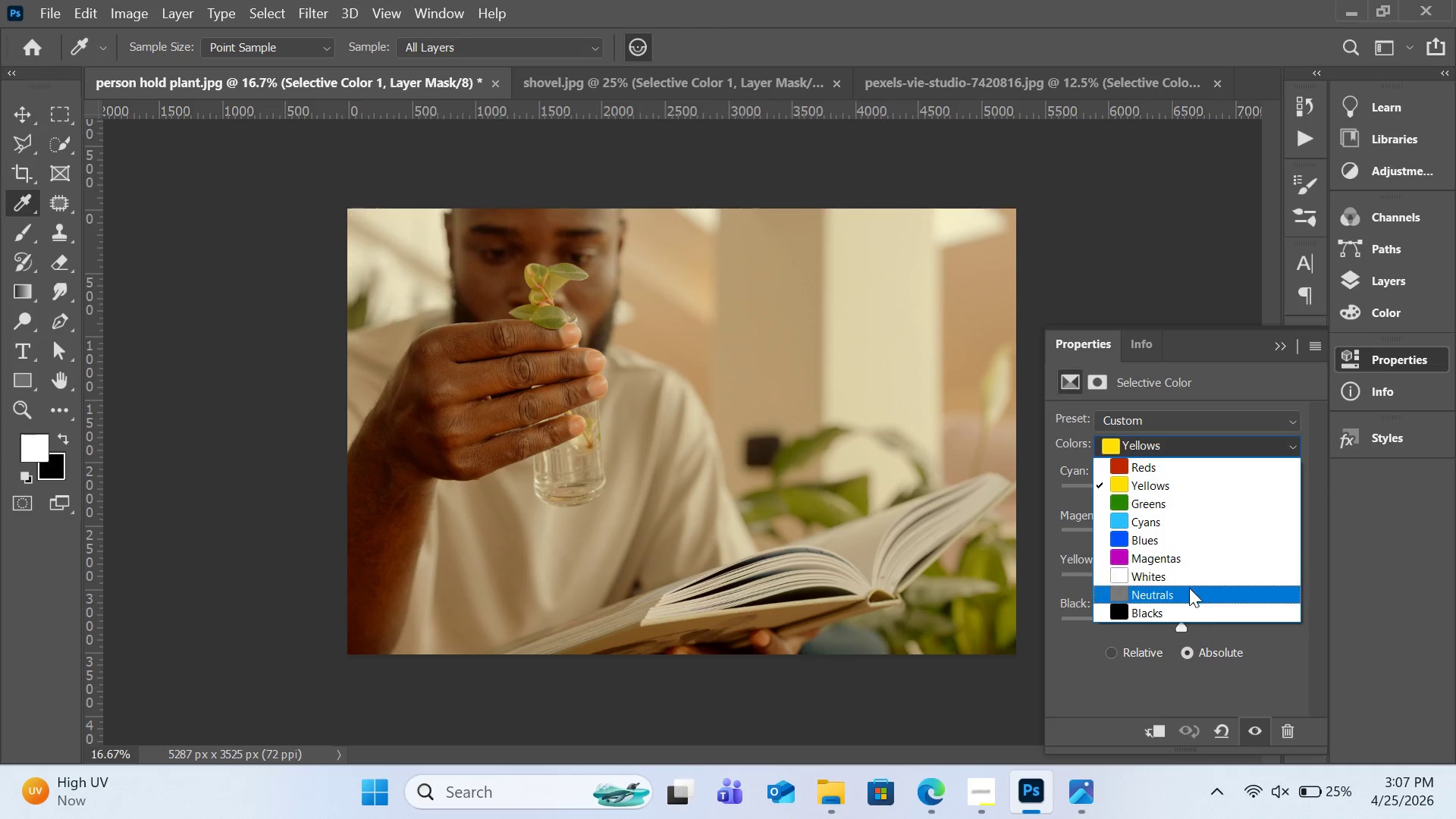 
left_click([1189, 590])
 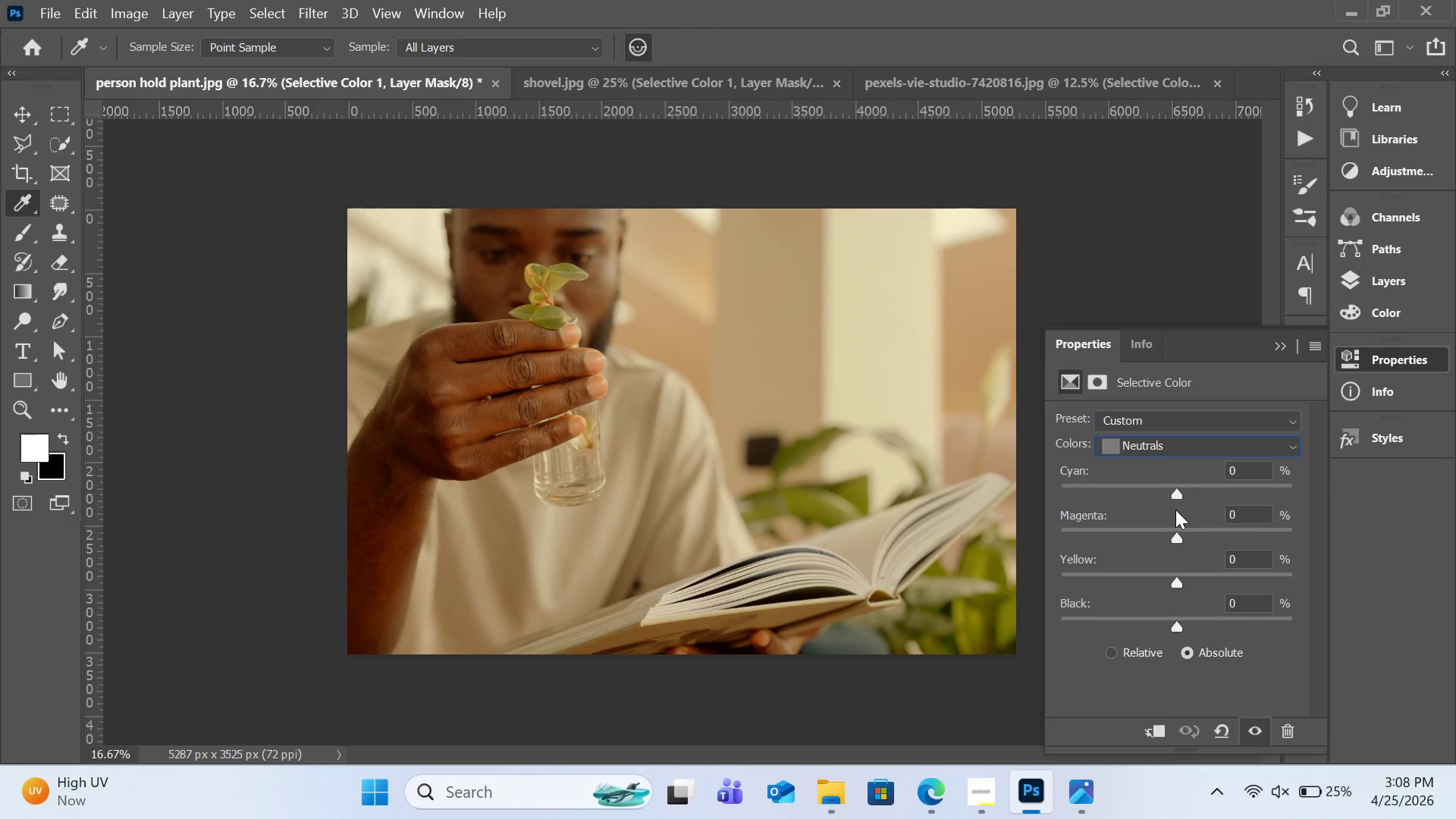 
left_click_drag(start_coordinate=[1175, 496], to_coordinate=[1171, 494])
 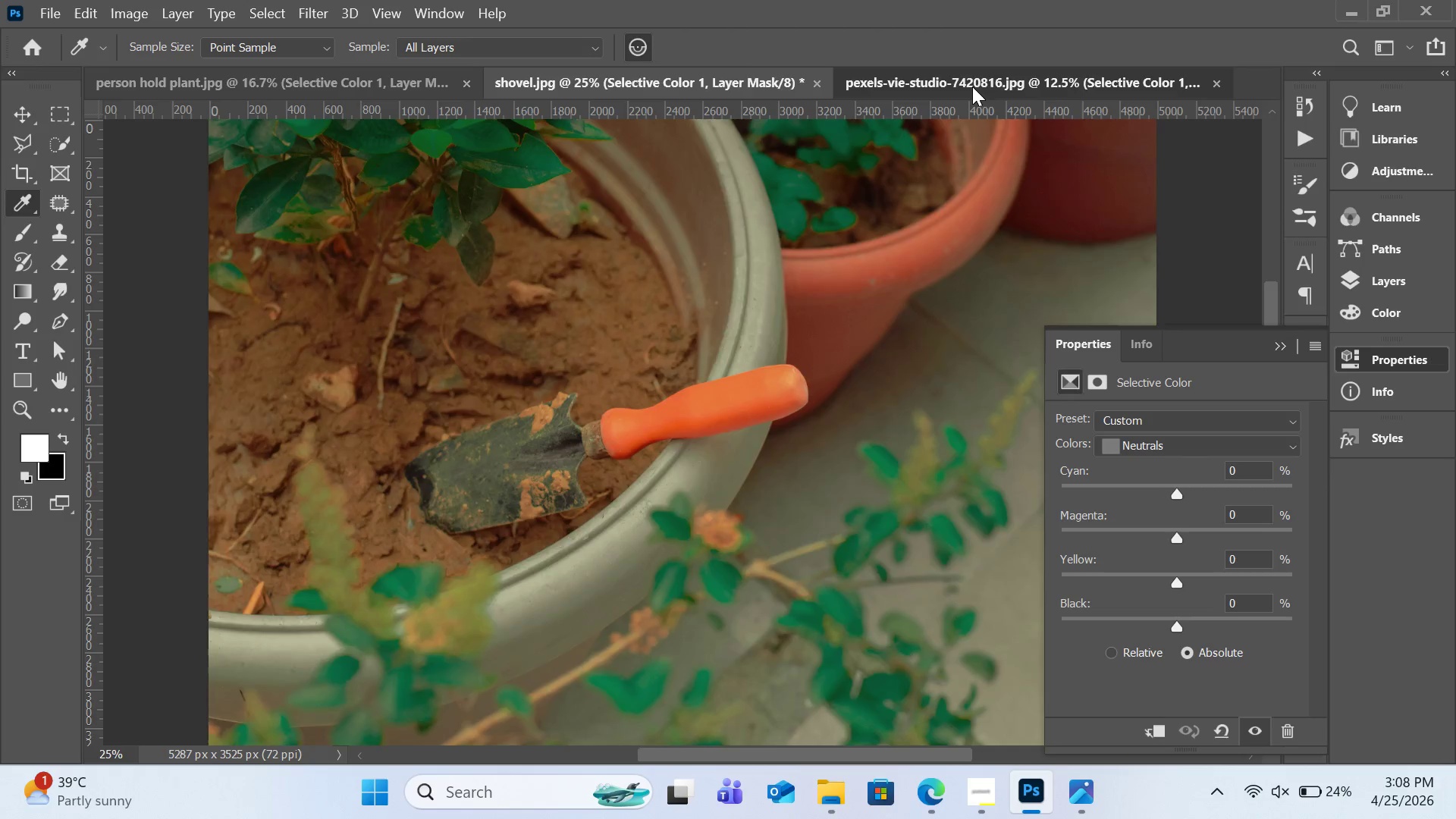 
wait(32.84)
 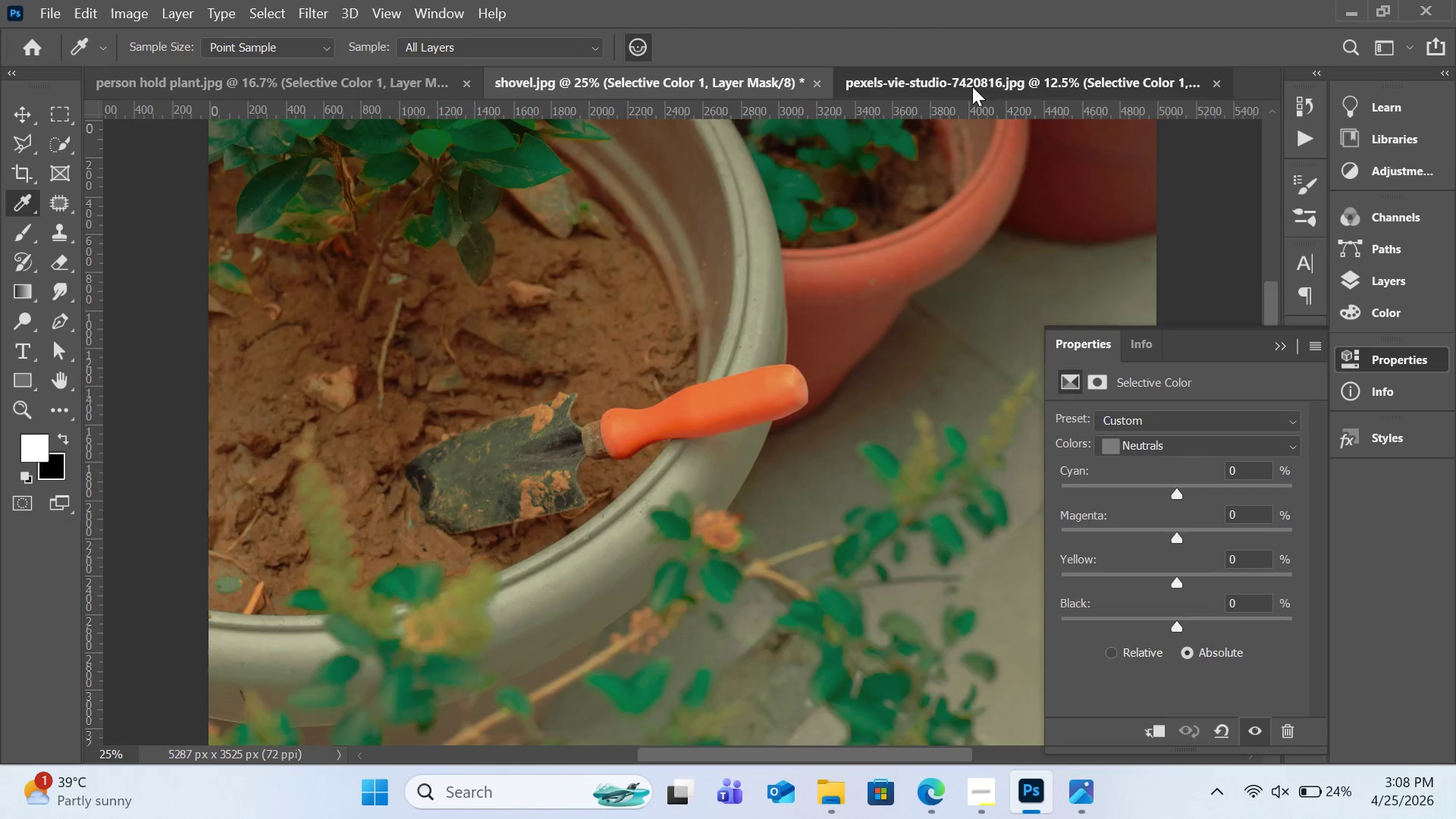 
double_click([352, 79])
 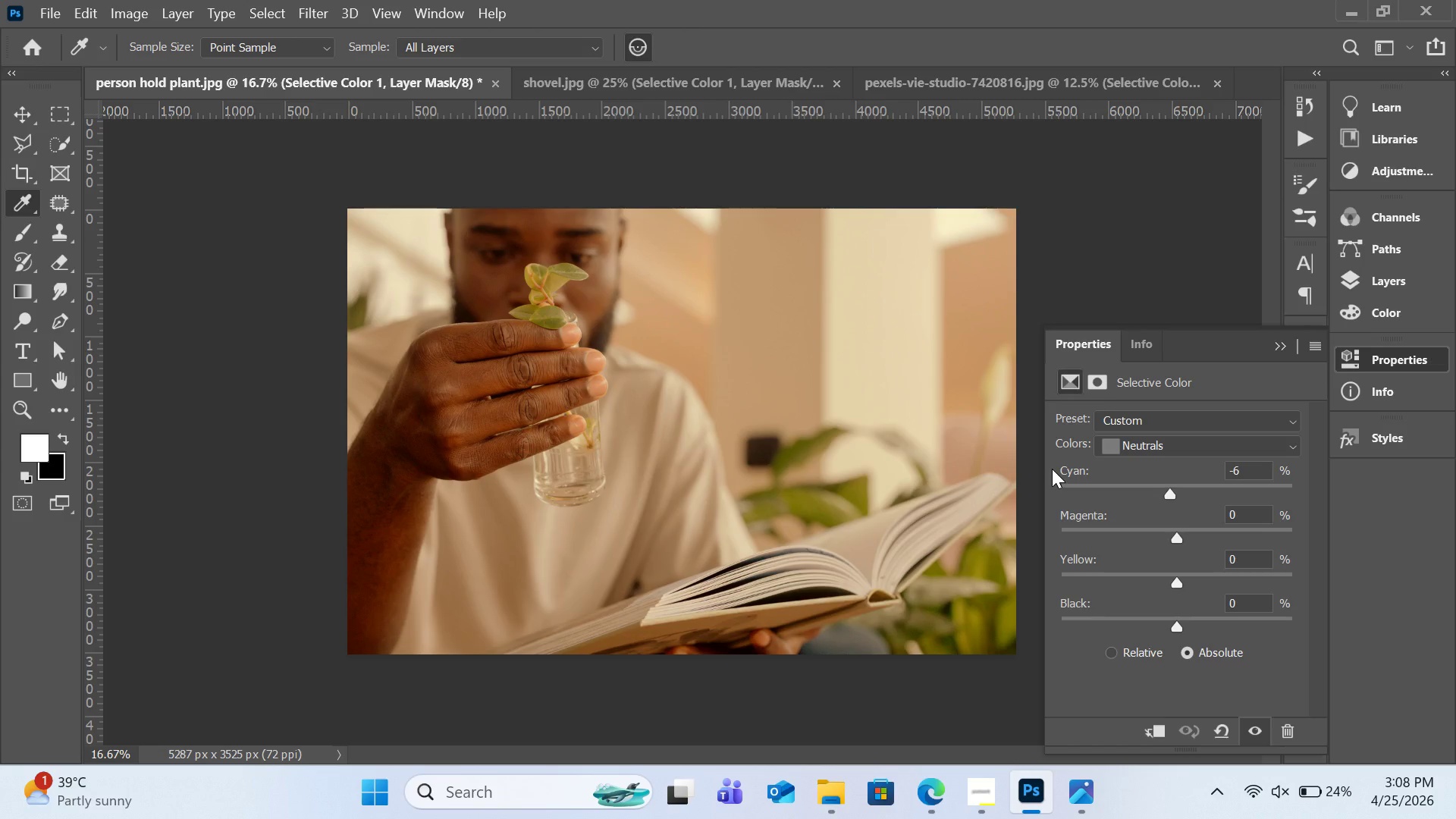 
wait(21.02)
 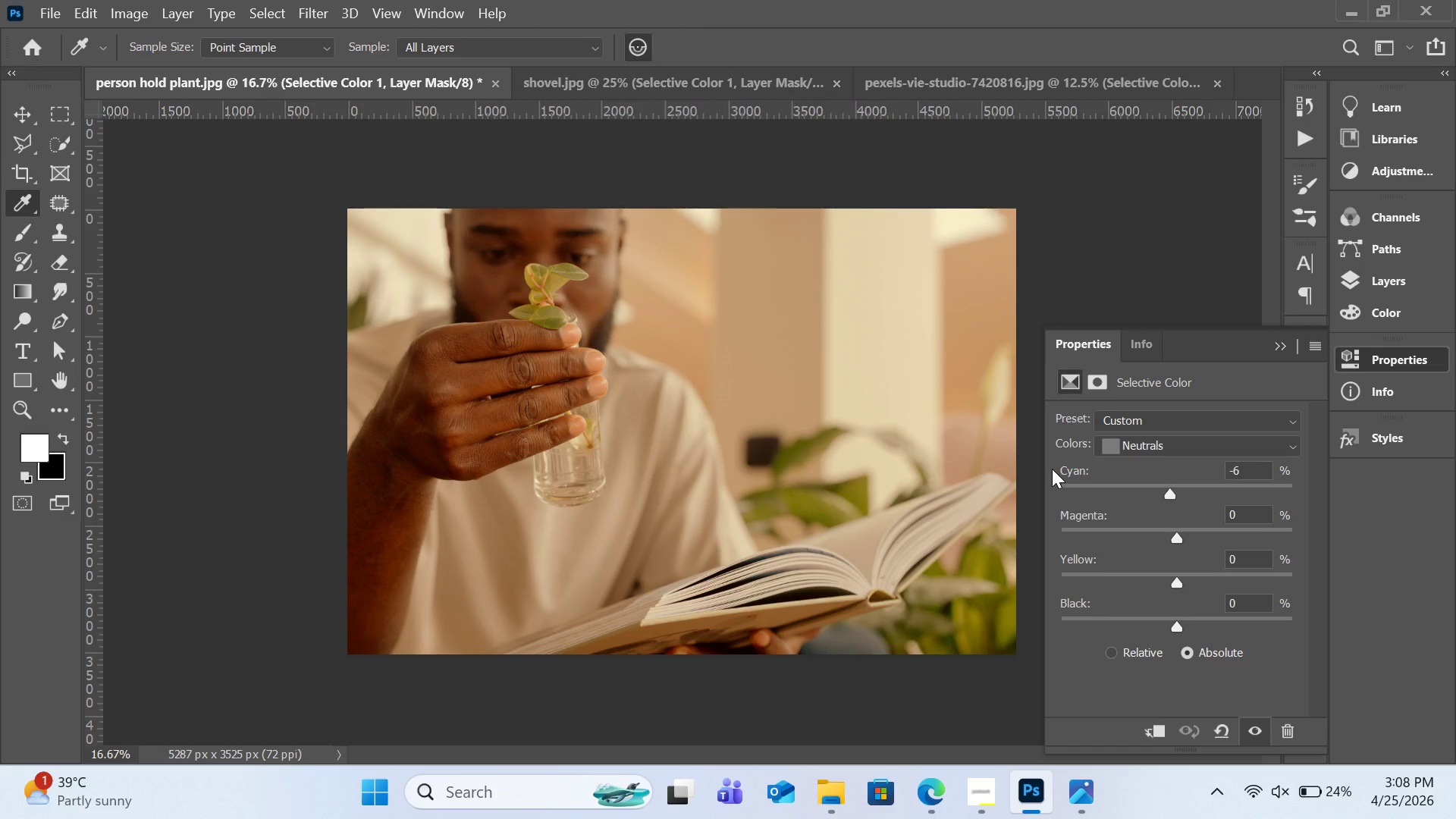 
left_click_drag(start_coordinate=[1178, 579], to_coordinate=[1178, 589])
 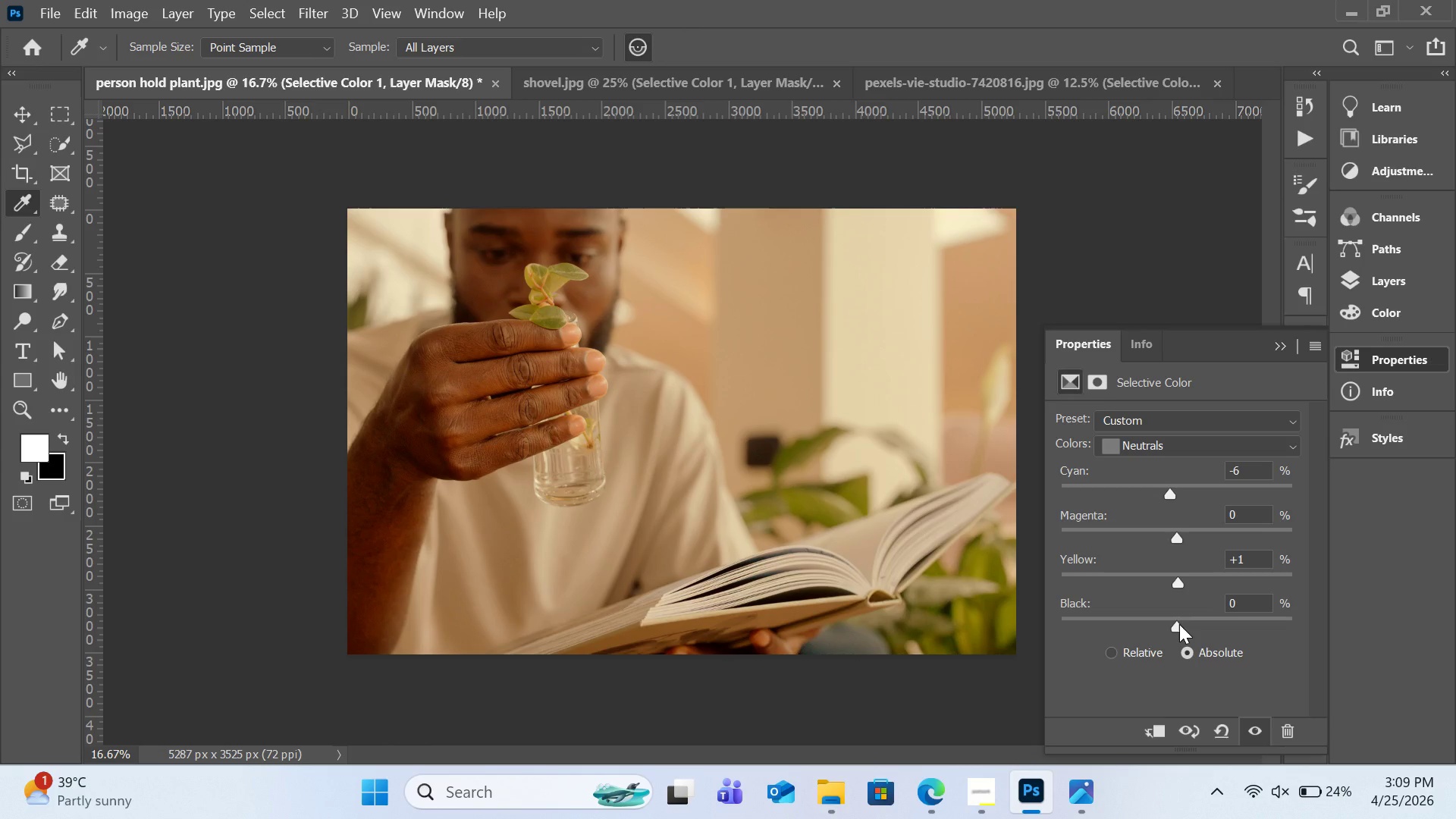 
left_click_drag(start_coordinate=[1179, 624], to_coordinate=[1185, 626])
 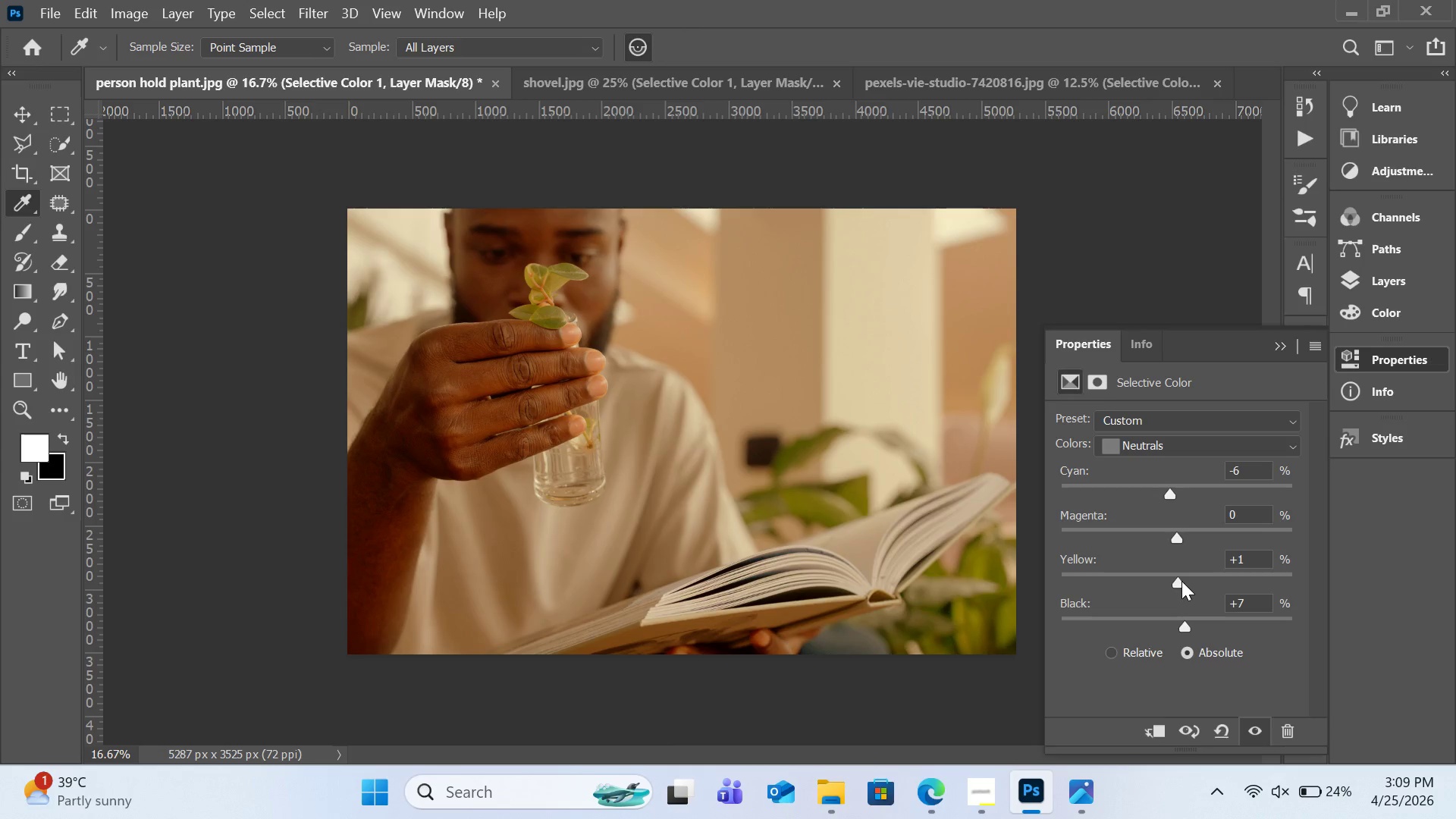 
left_click_drag(start_coordinate=[1181, 581], to_coordinate=[1185, 586])
 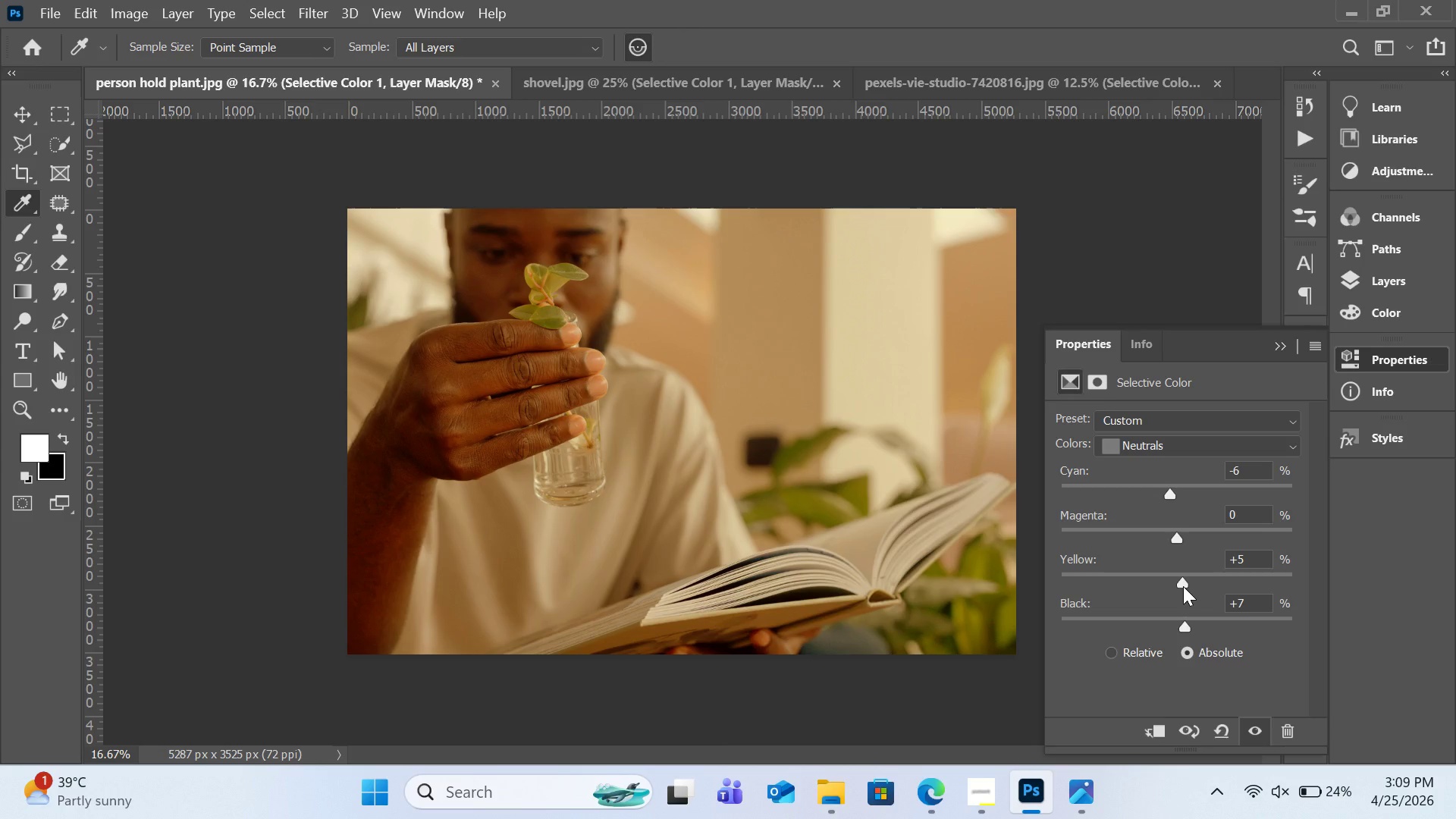 
wait(7.61)
 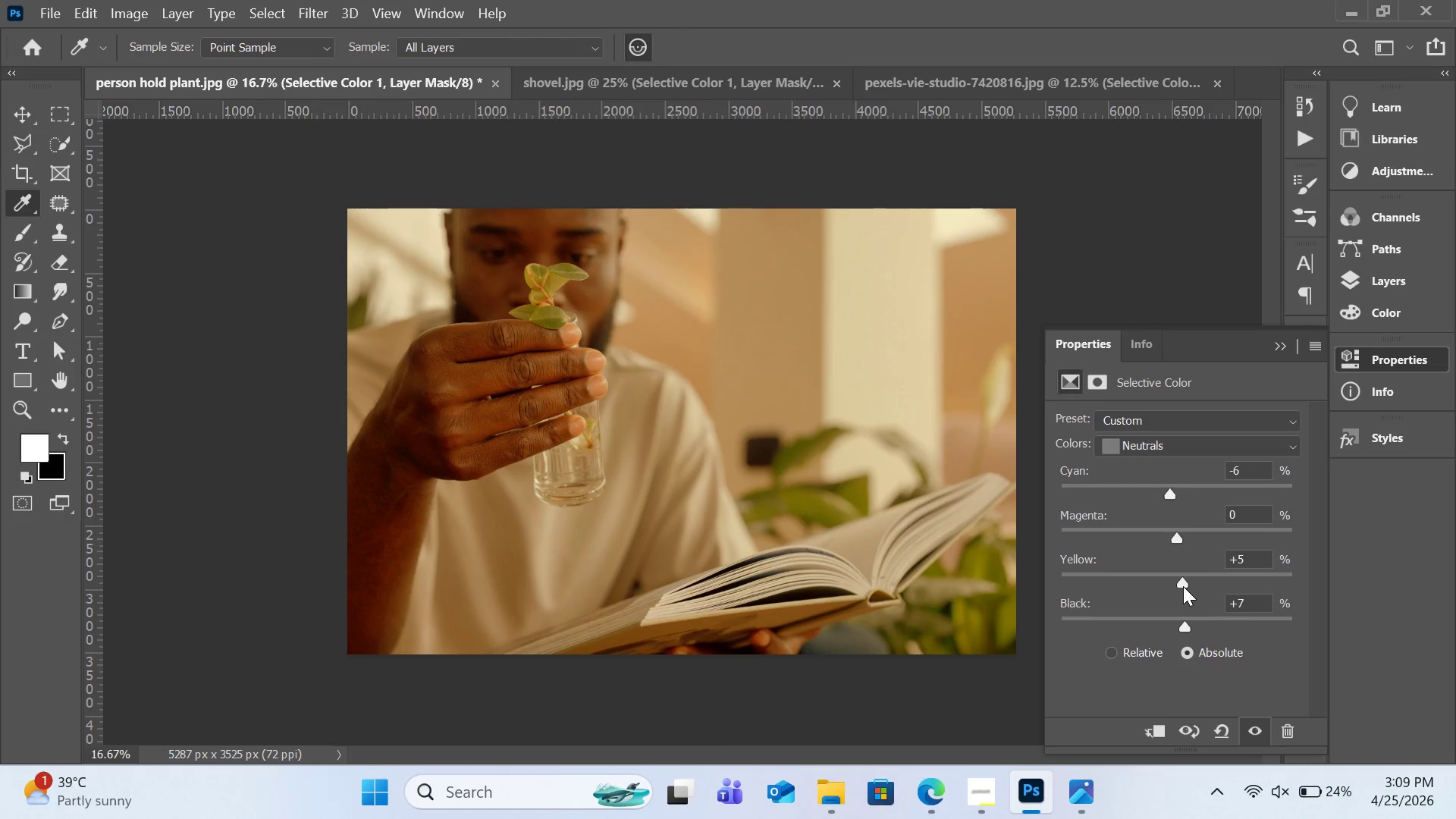 
left_click_drag(start_coordinate=[1183, 586], to_coordinate=[1187, 585])
 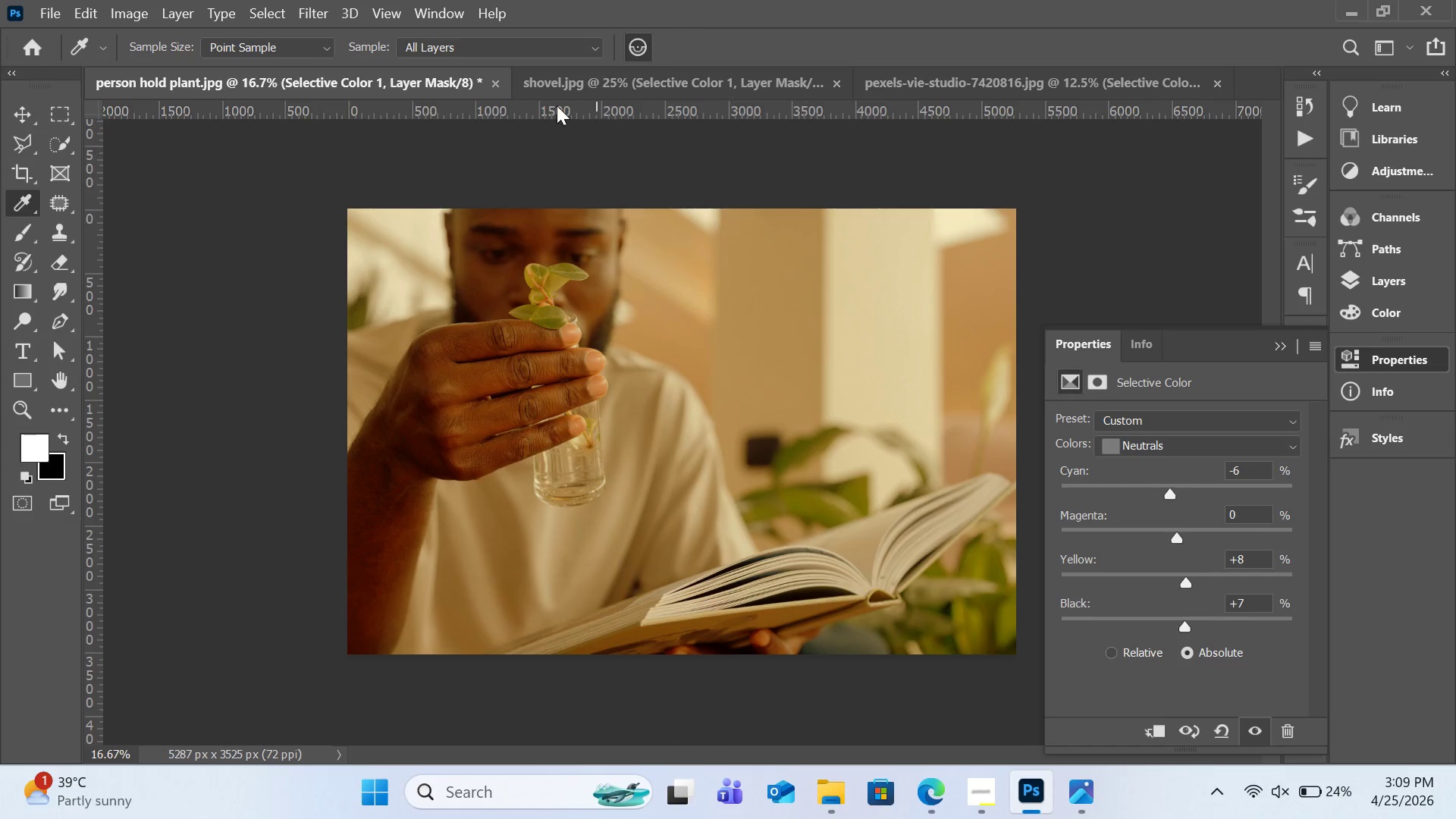 
left_click([560, 79])
 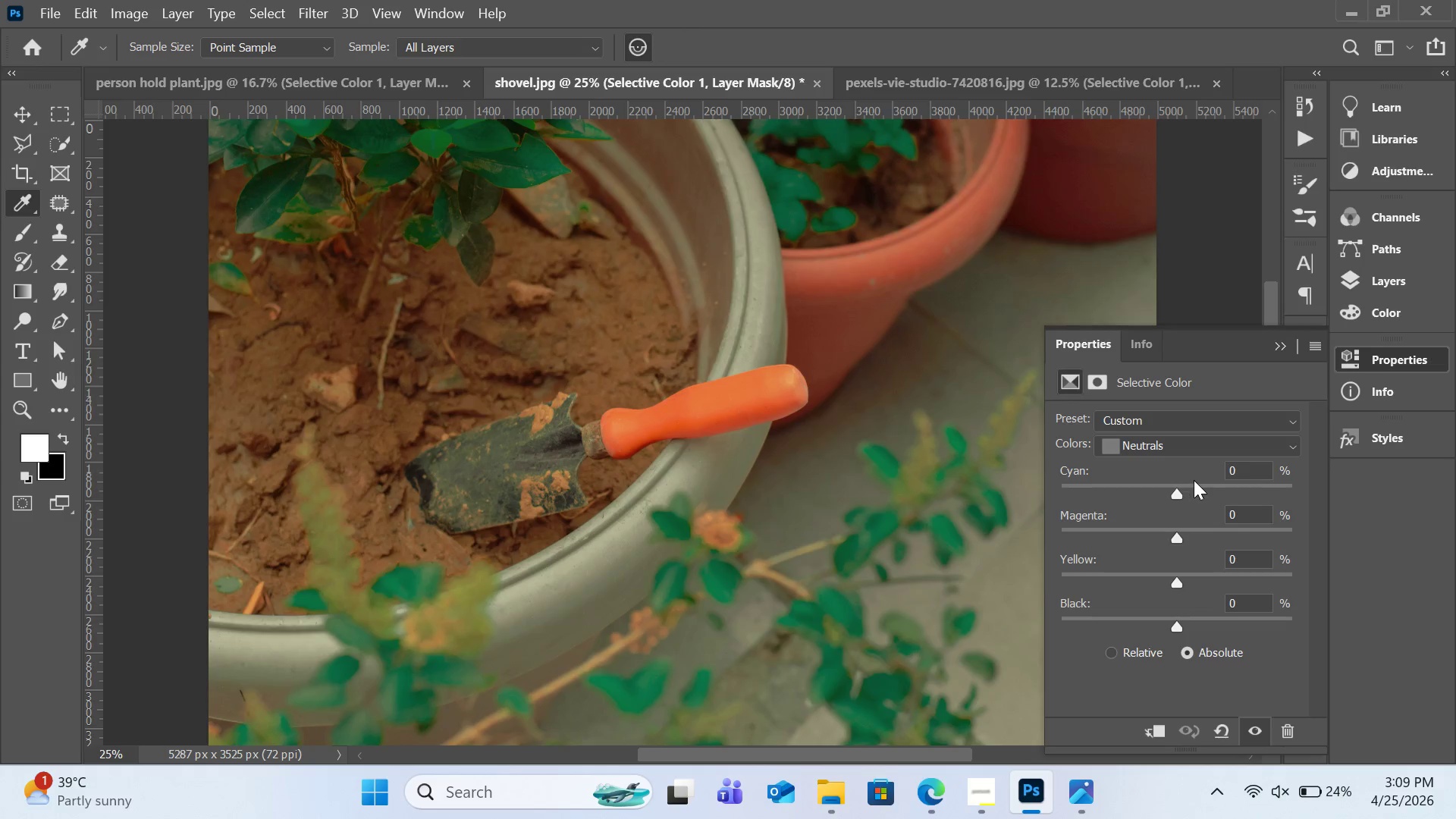 
left_click_drag(start_coordinate=[1177, 497], to_coordinate=[1171, 497])
 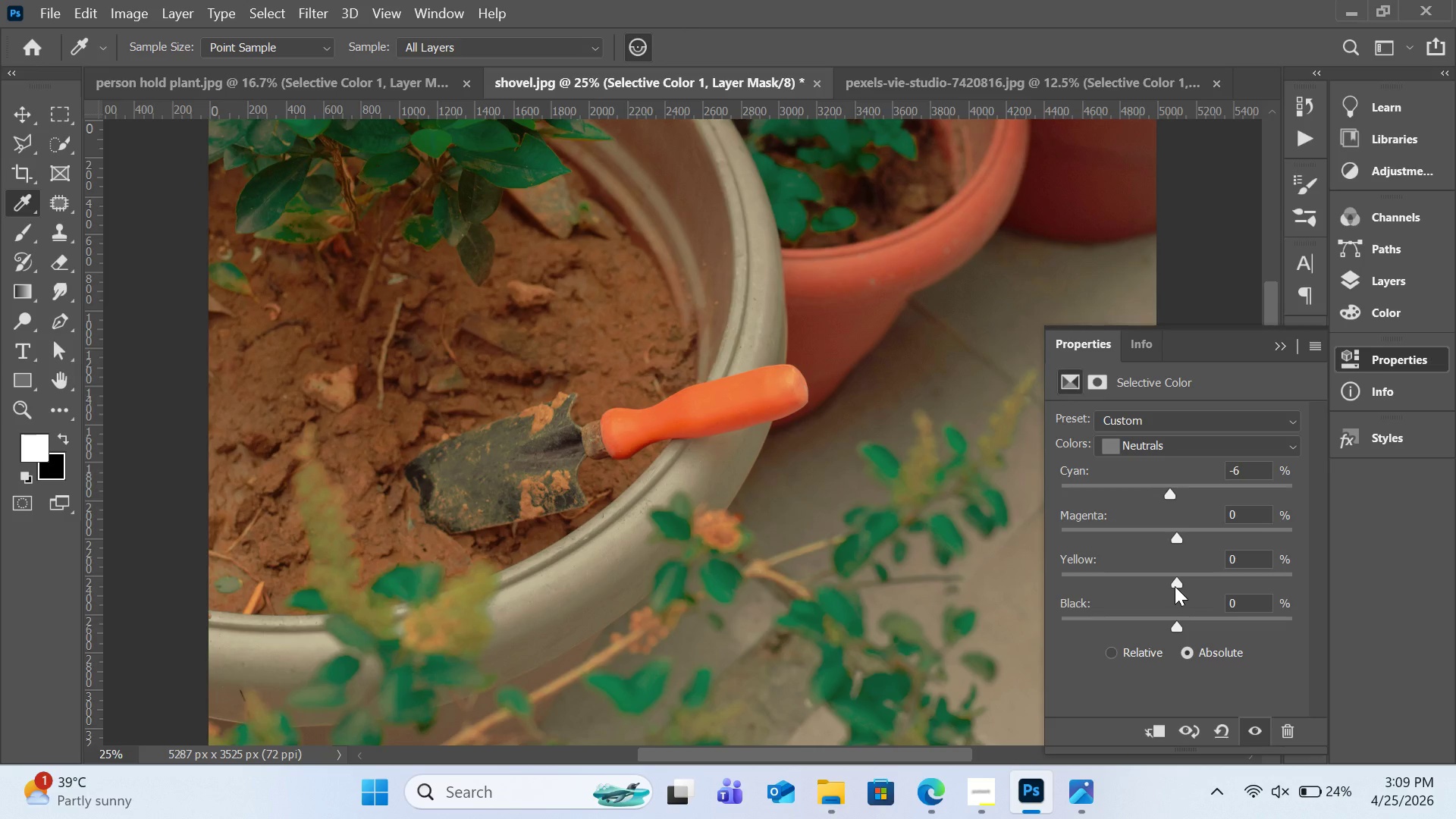 
left_click_drag(start_coordinate=[1175, 586], to_coordinate=[1186, 587])
 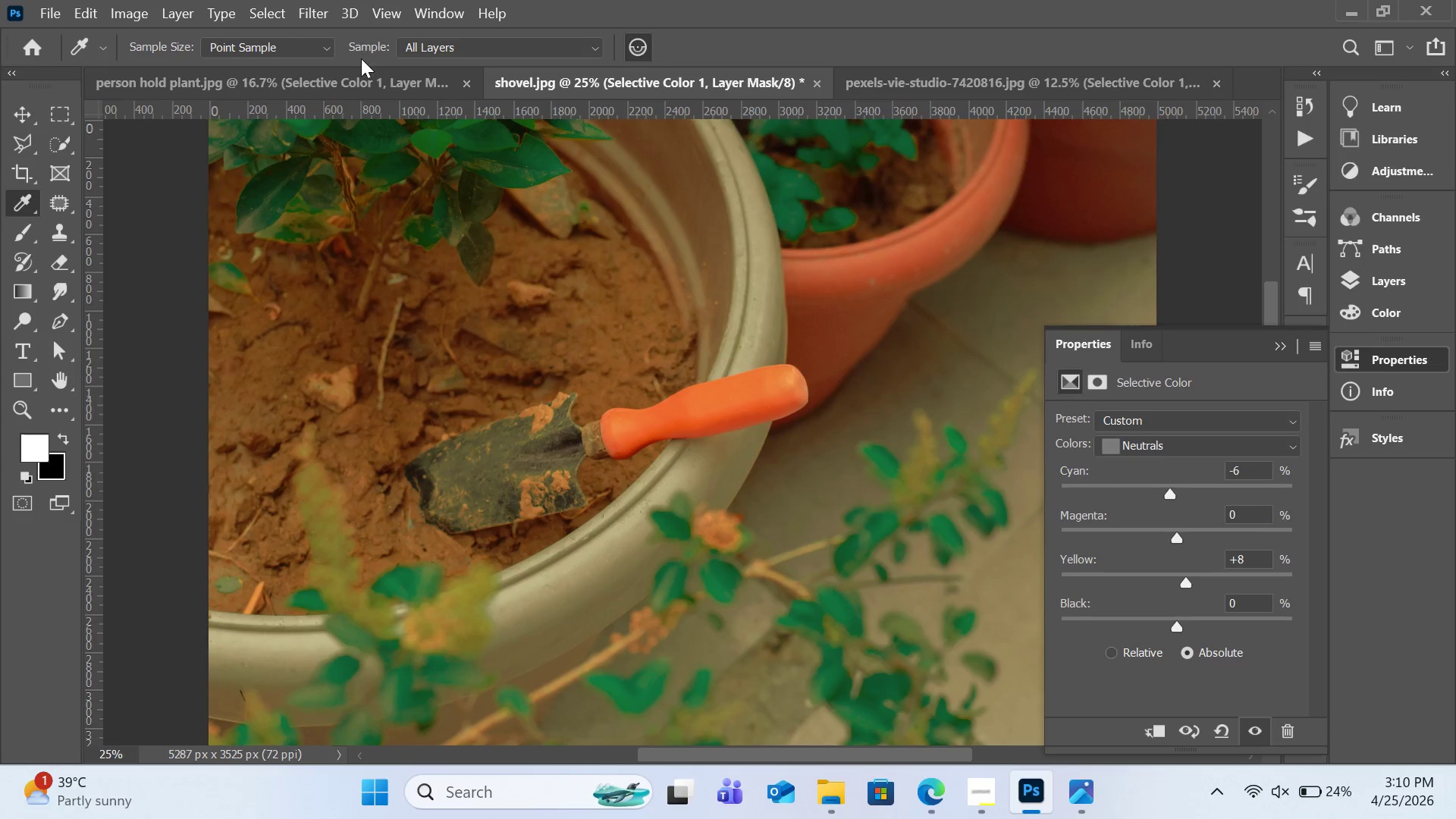 
left_click([369, 75])
 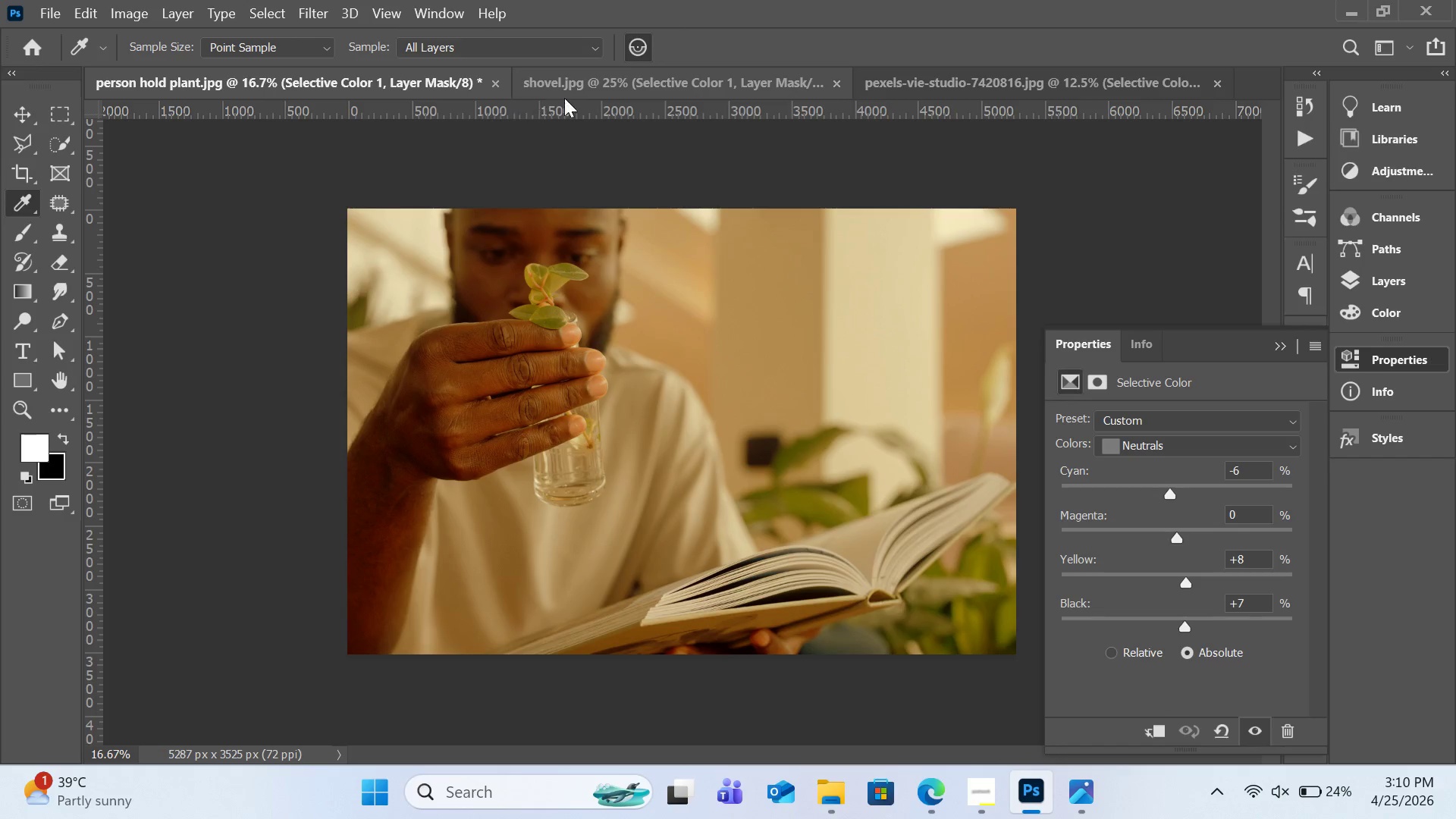 
left_click([573, 88])
 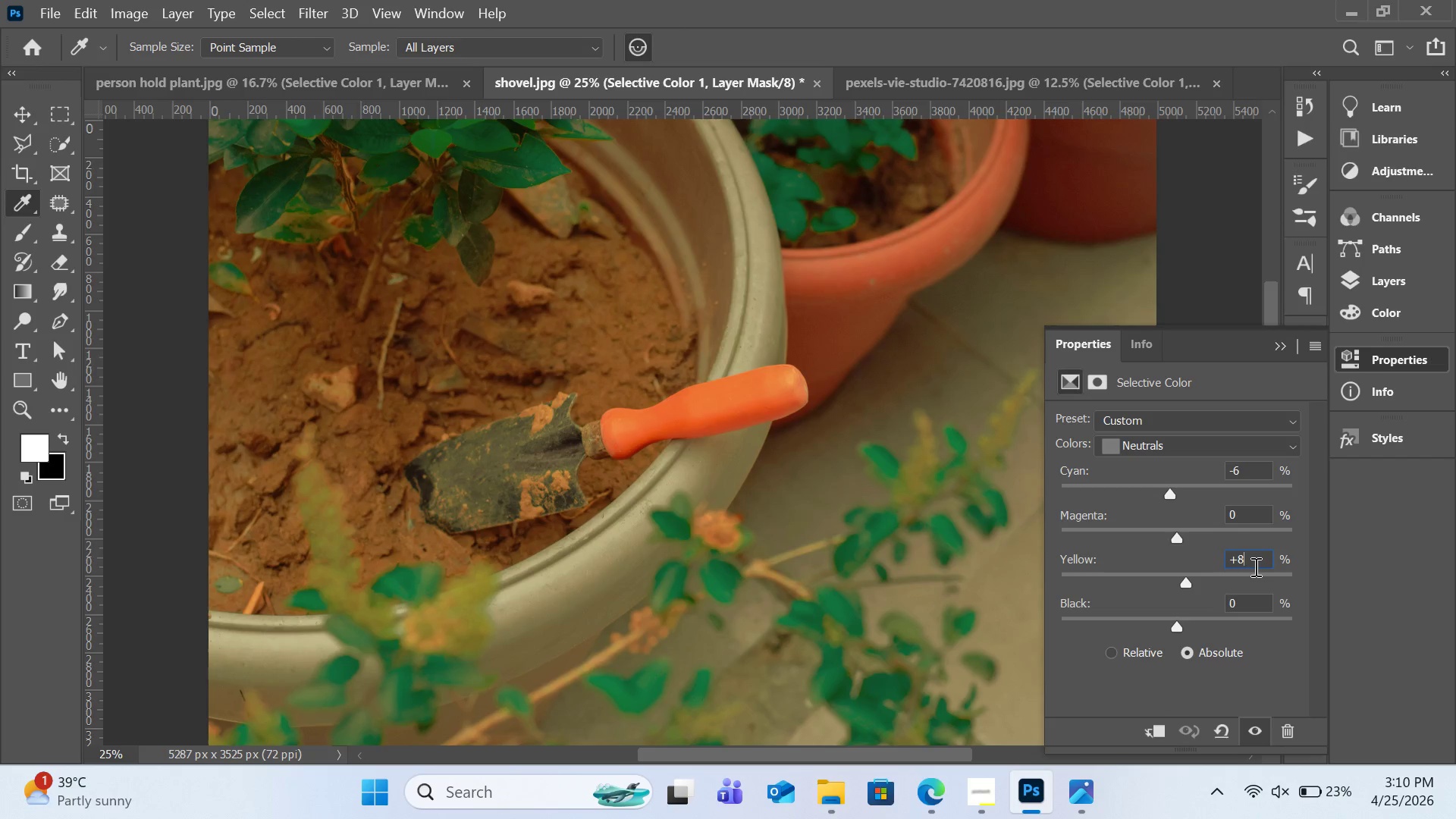 
key(Backspace)
type(10)
 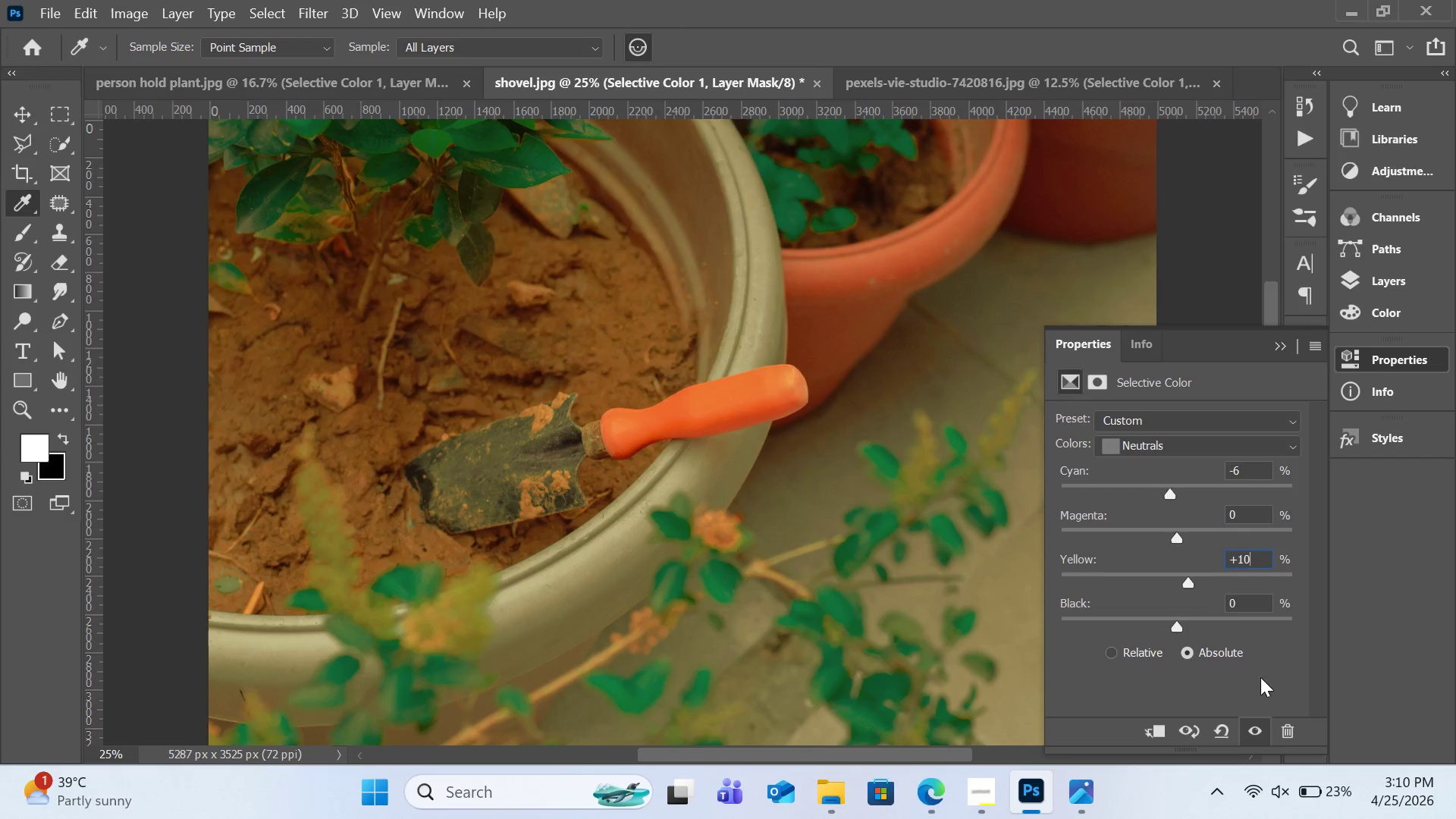 
left_click([1268, 689])
 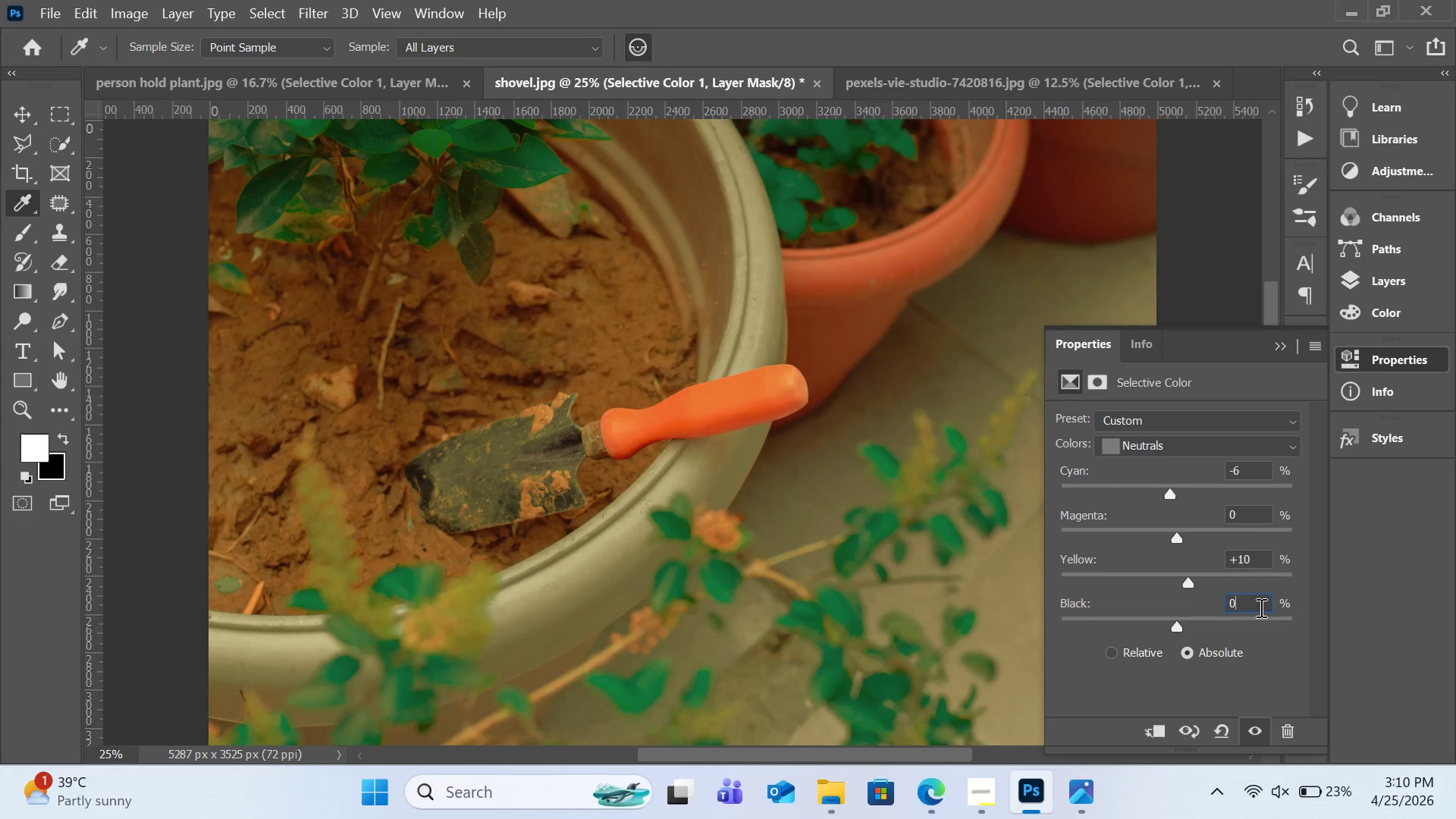 
key(Backspace)
 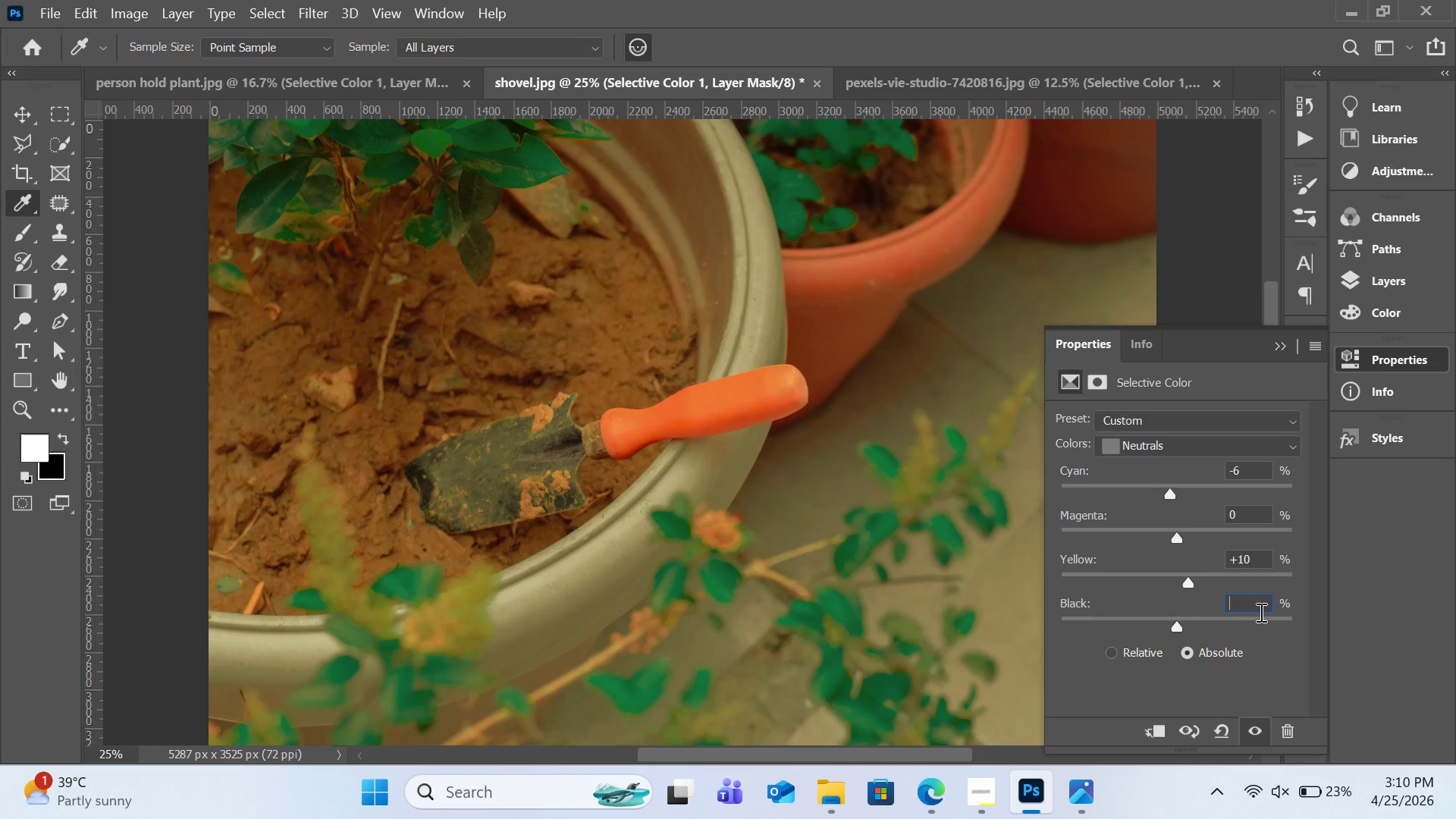 
key(5)
 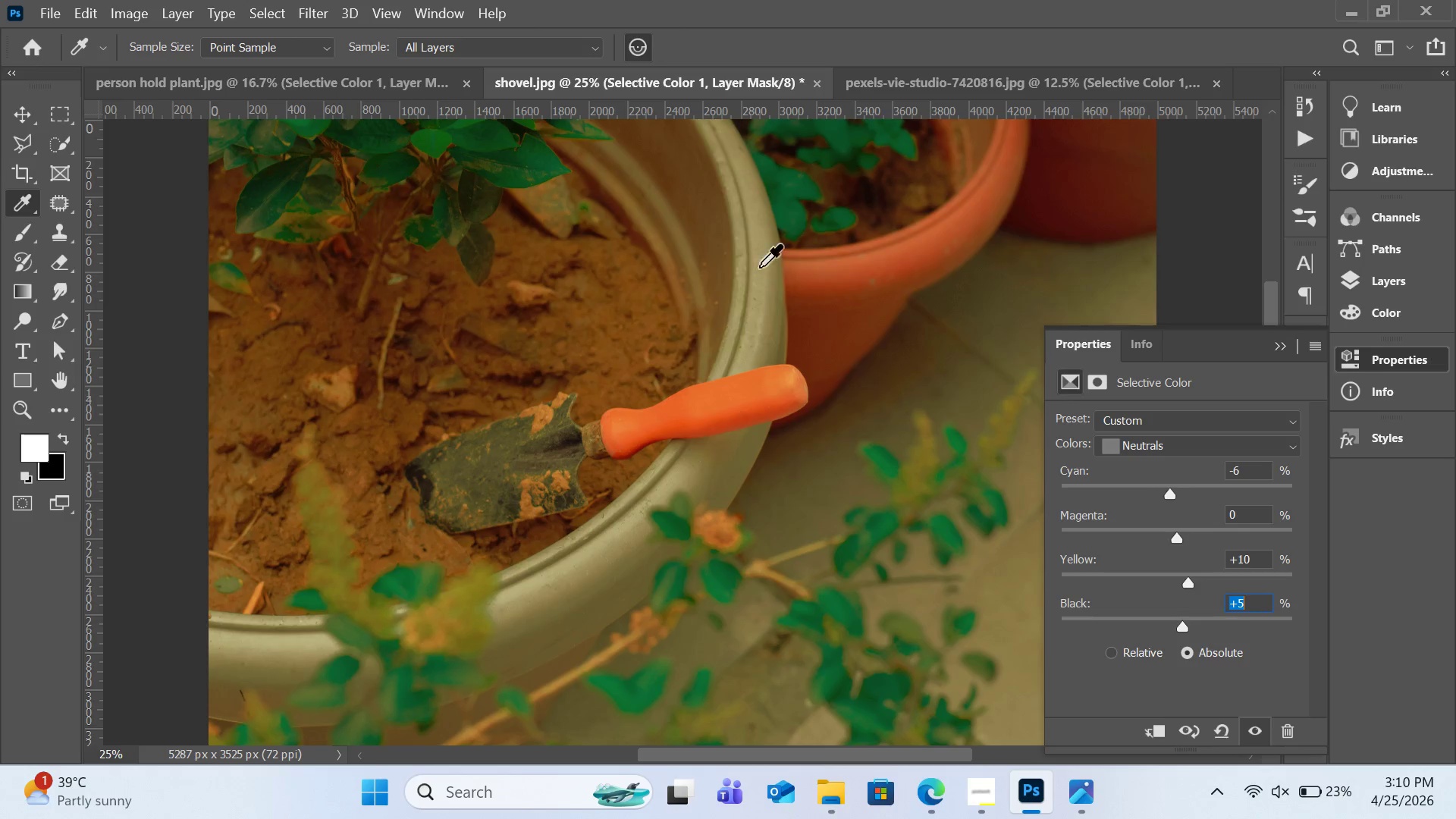 
left_click([371, 89])
 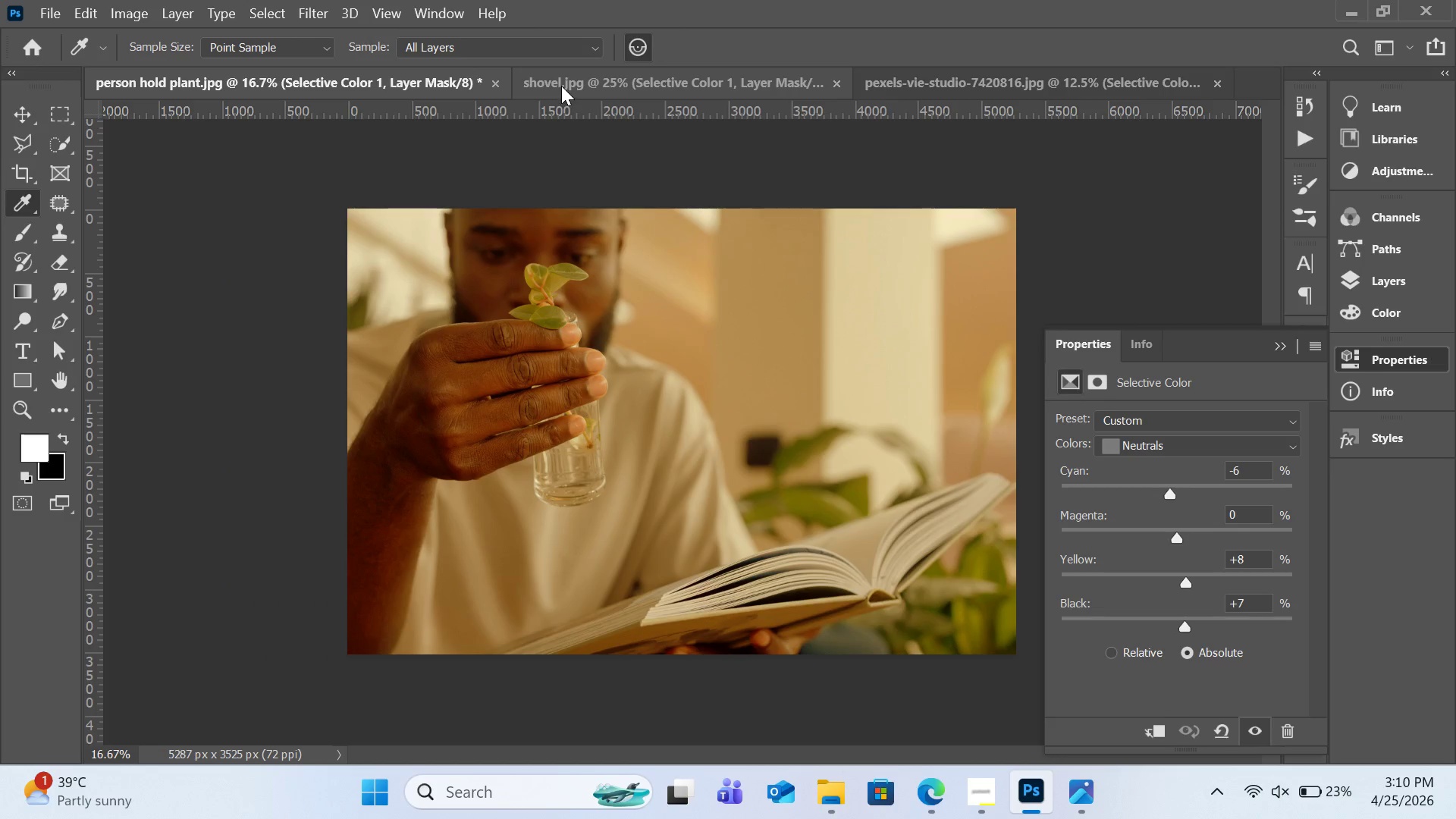 
left_click([561, 86])
 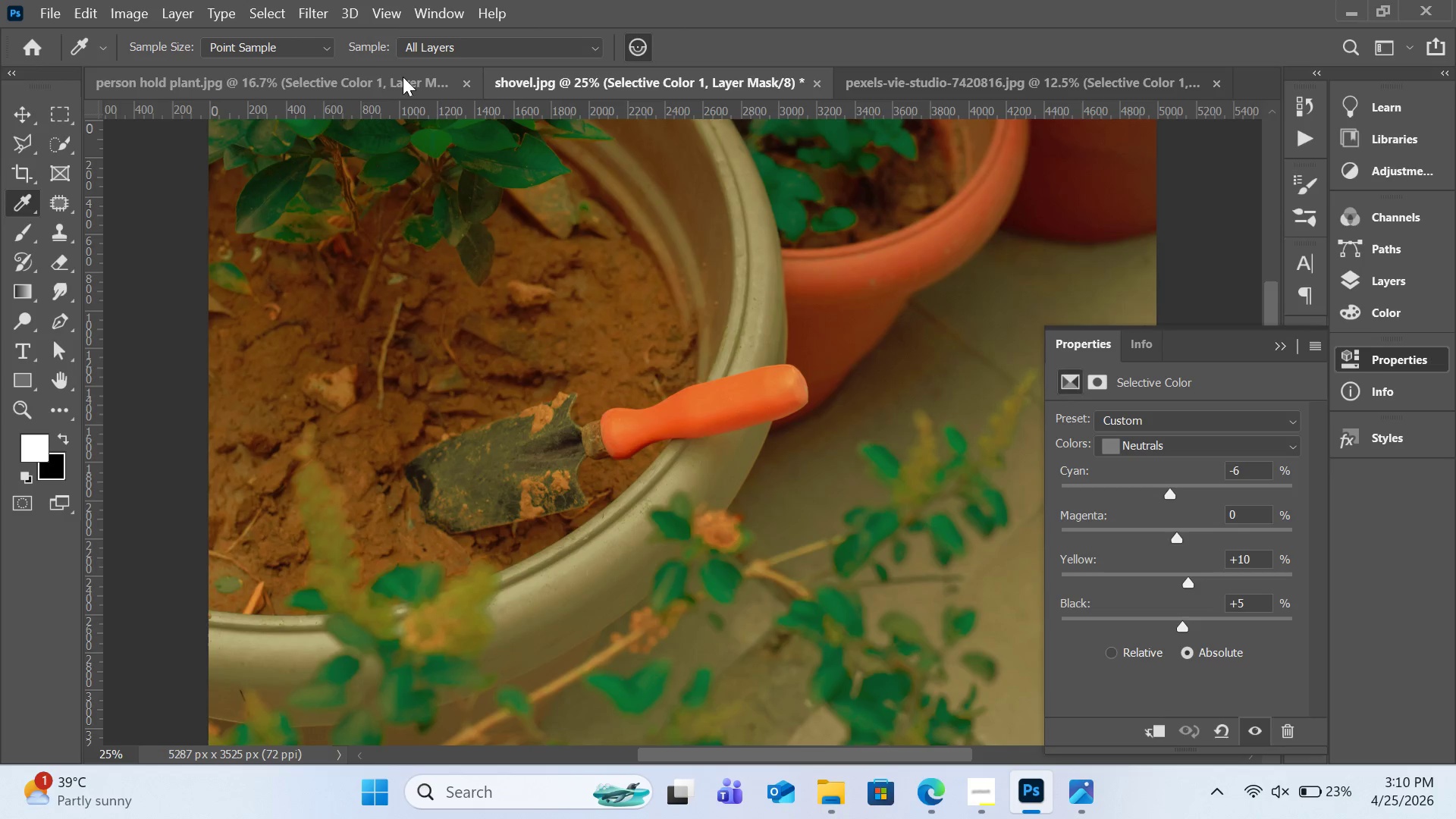 
left_click([369, 75])
 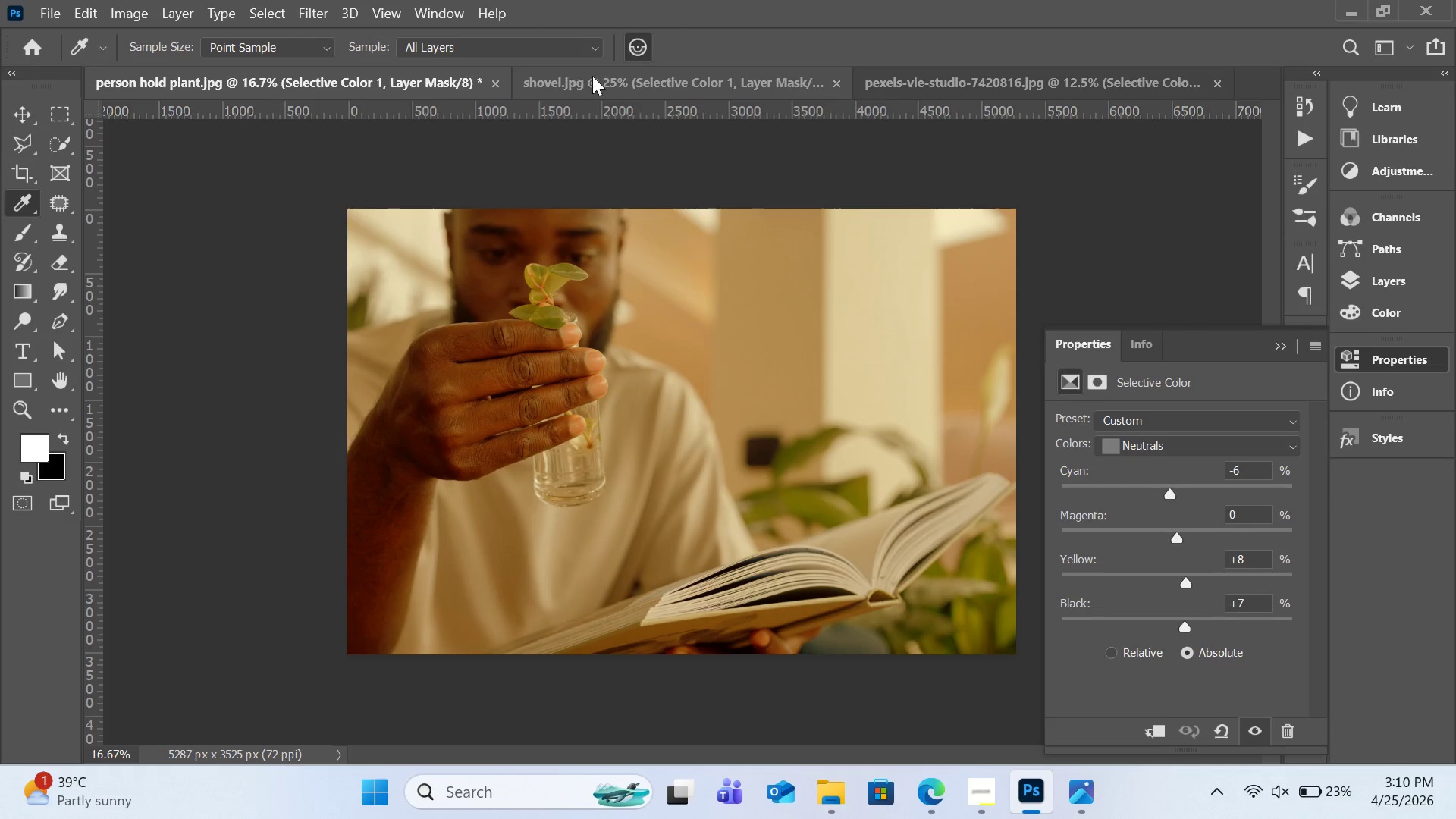 
left_click([592, 77])
 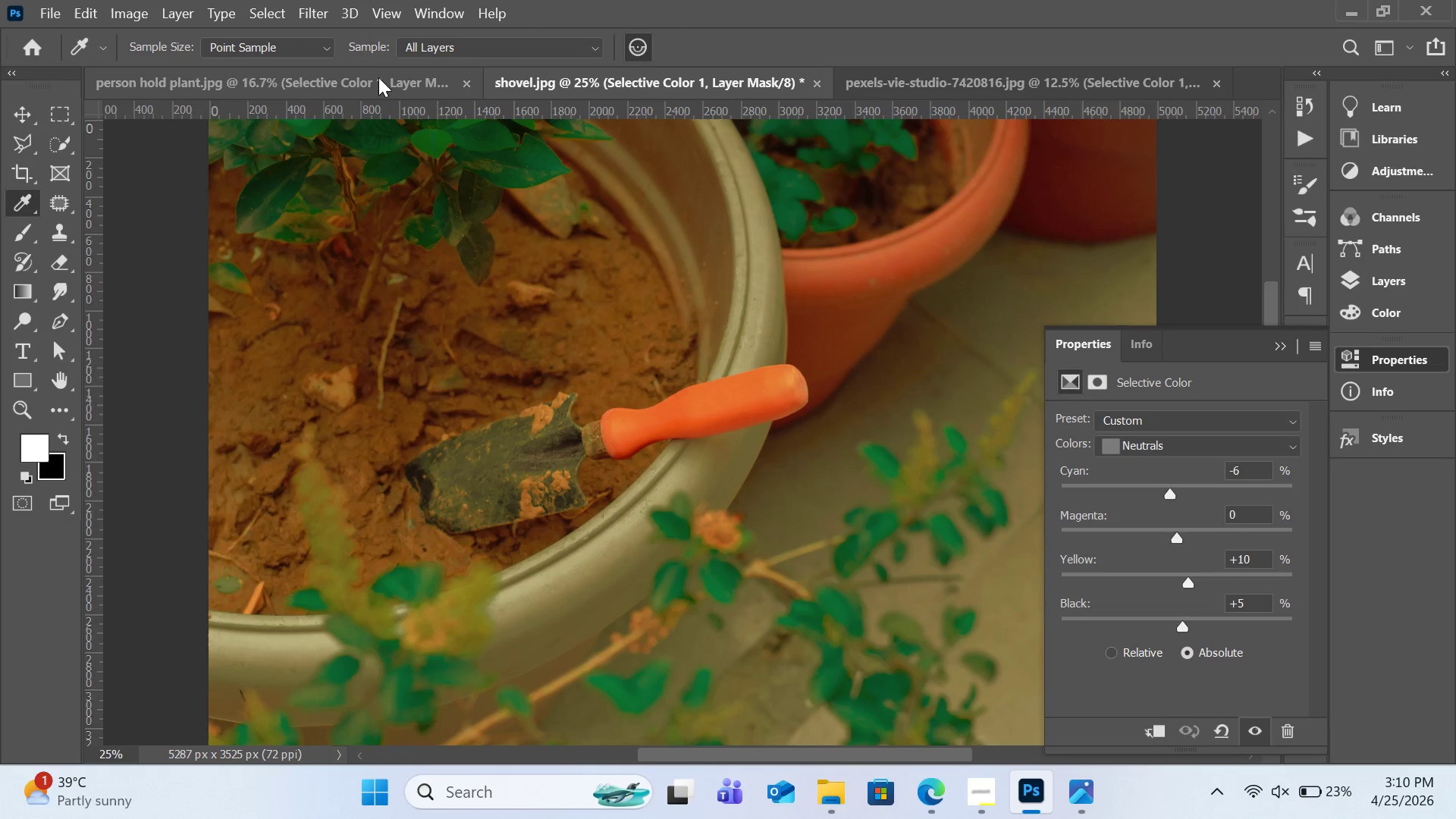 
left_click([378, 79])
 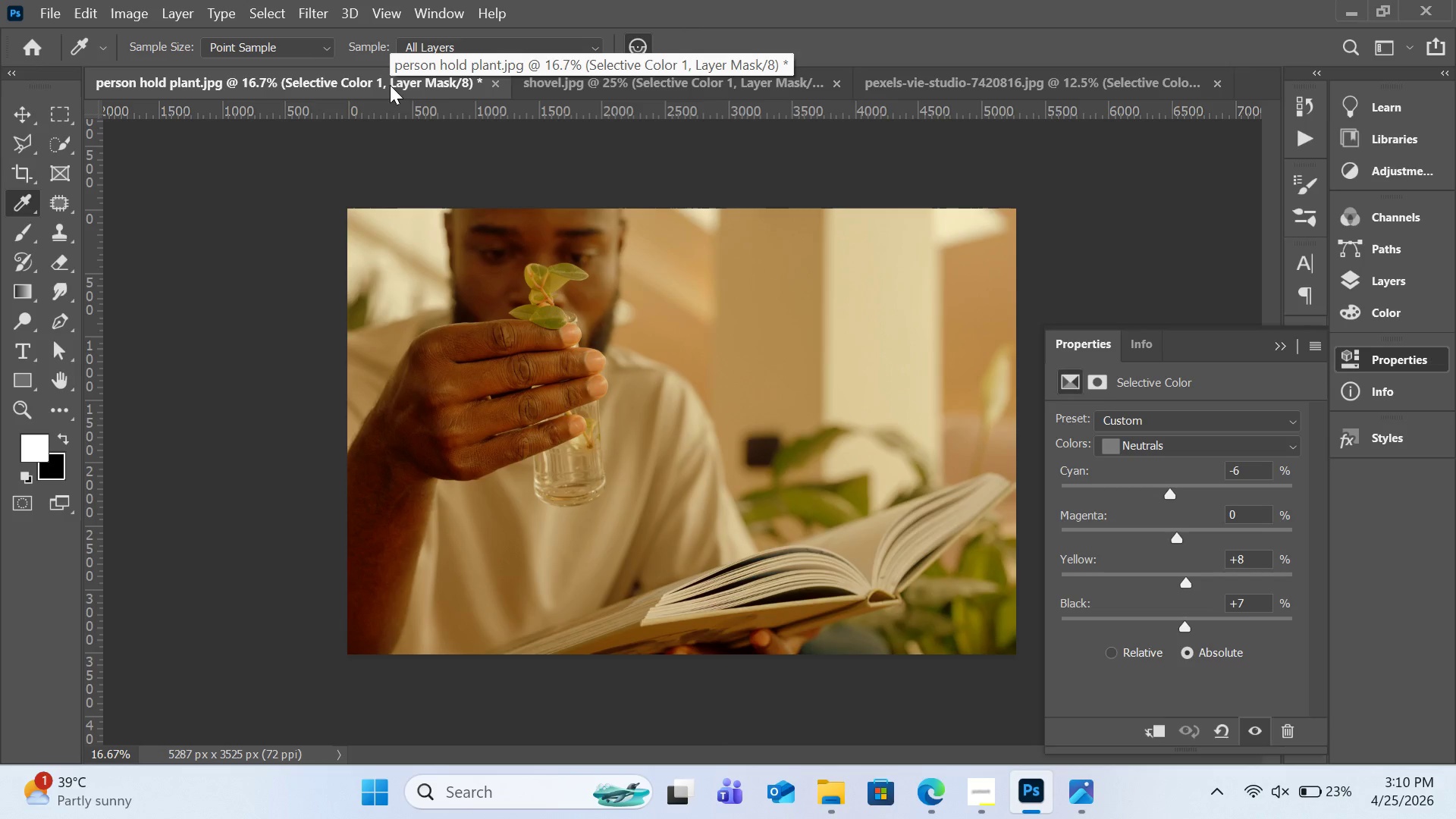 
left_click([549, 74])
 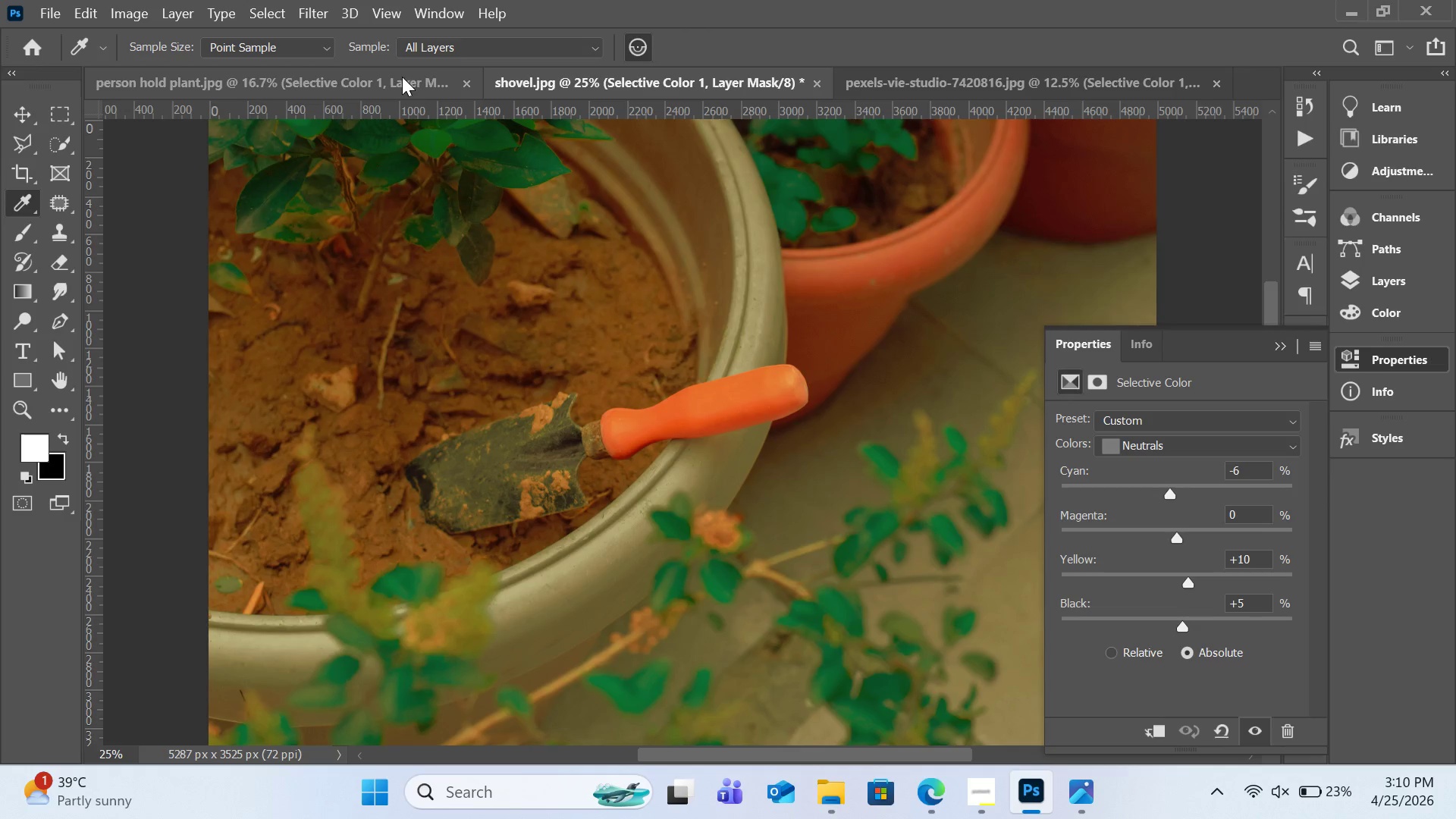 
left_click([400, 77])
 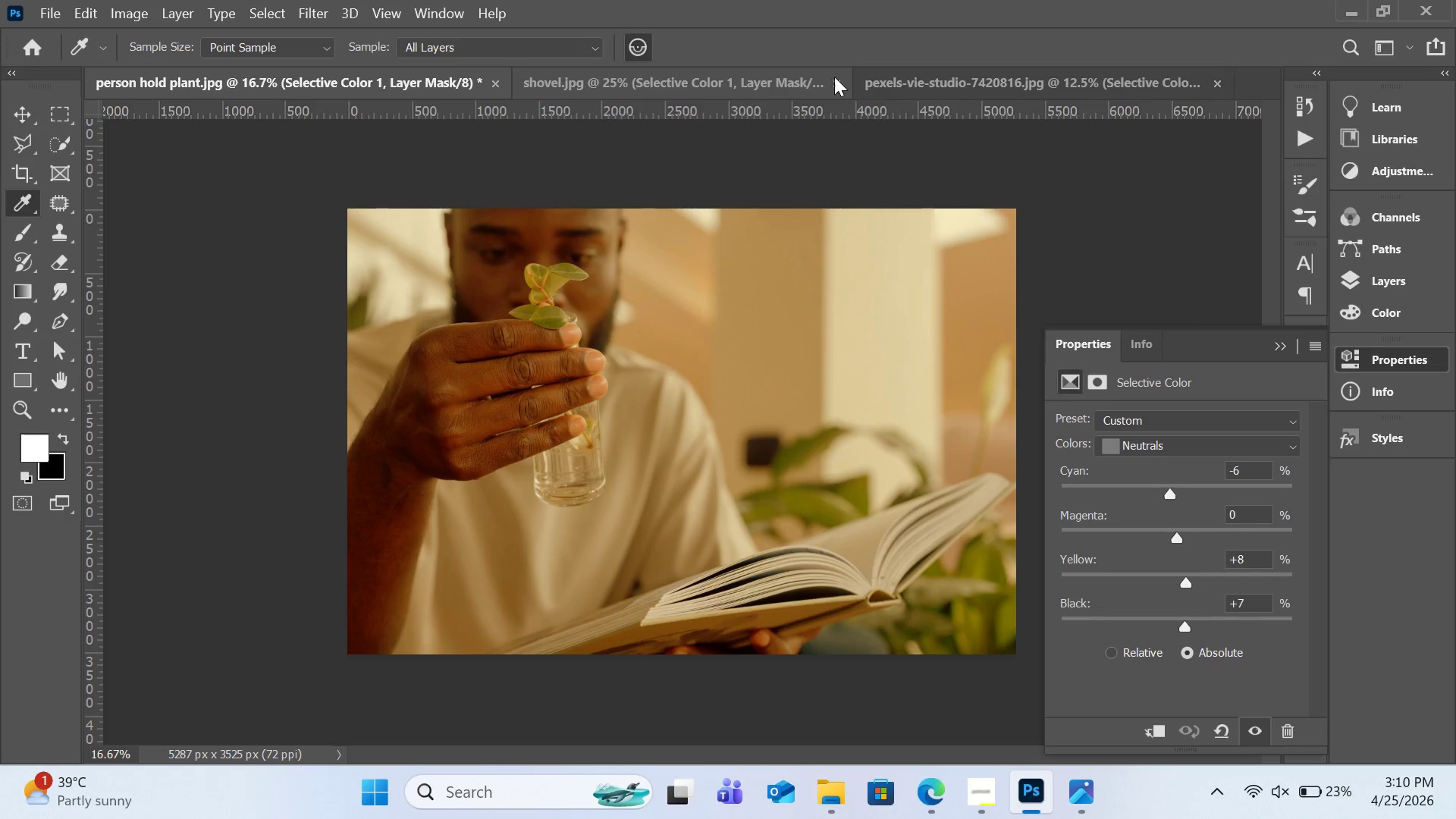 
left_click([887, 78])
 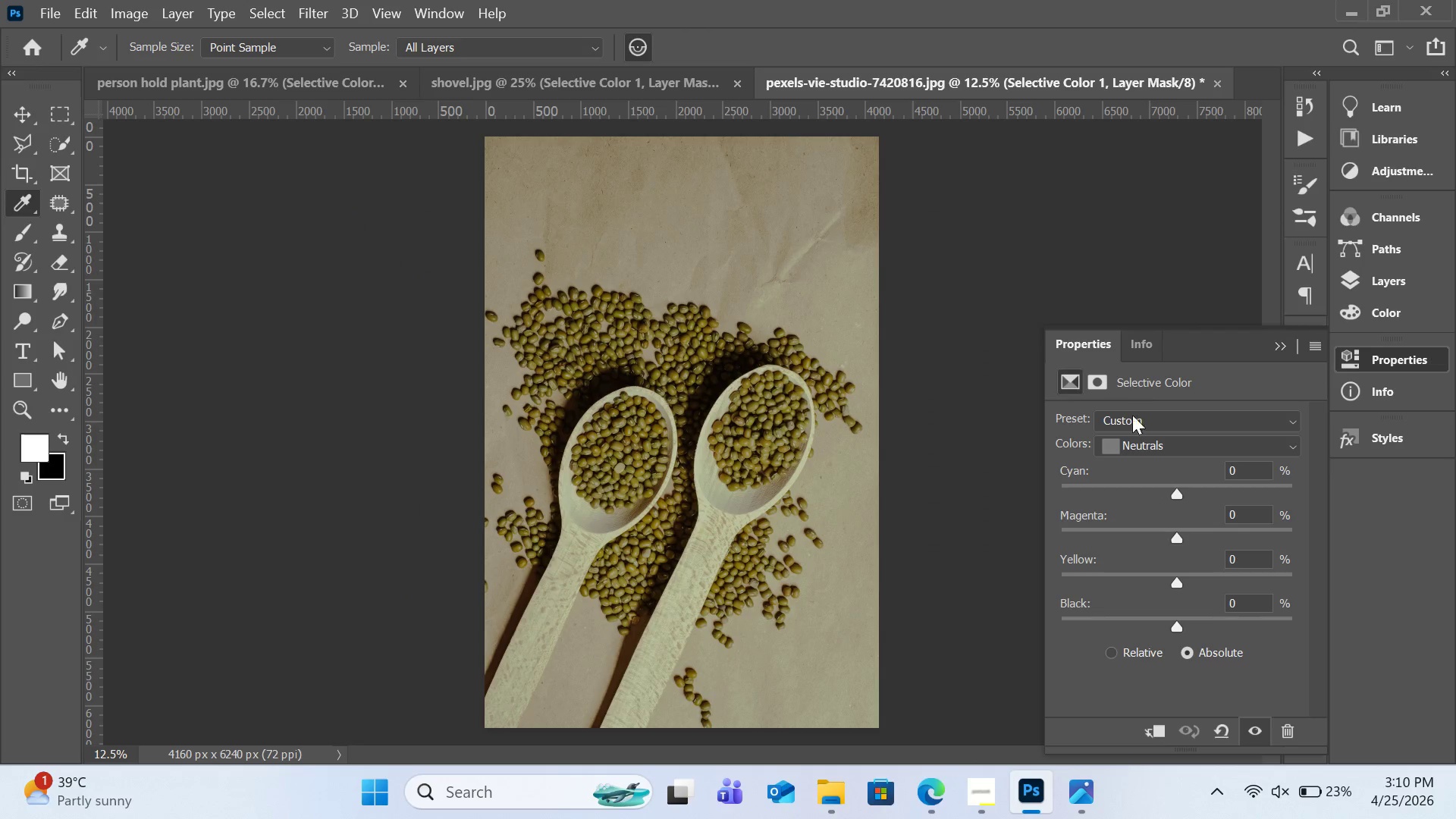 
left_click_drag(start_coordinate=[1177, 496], to_coordinate=[1171, 496])
 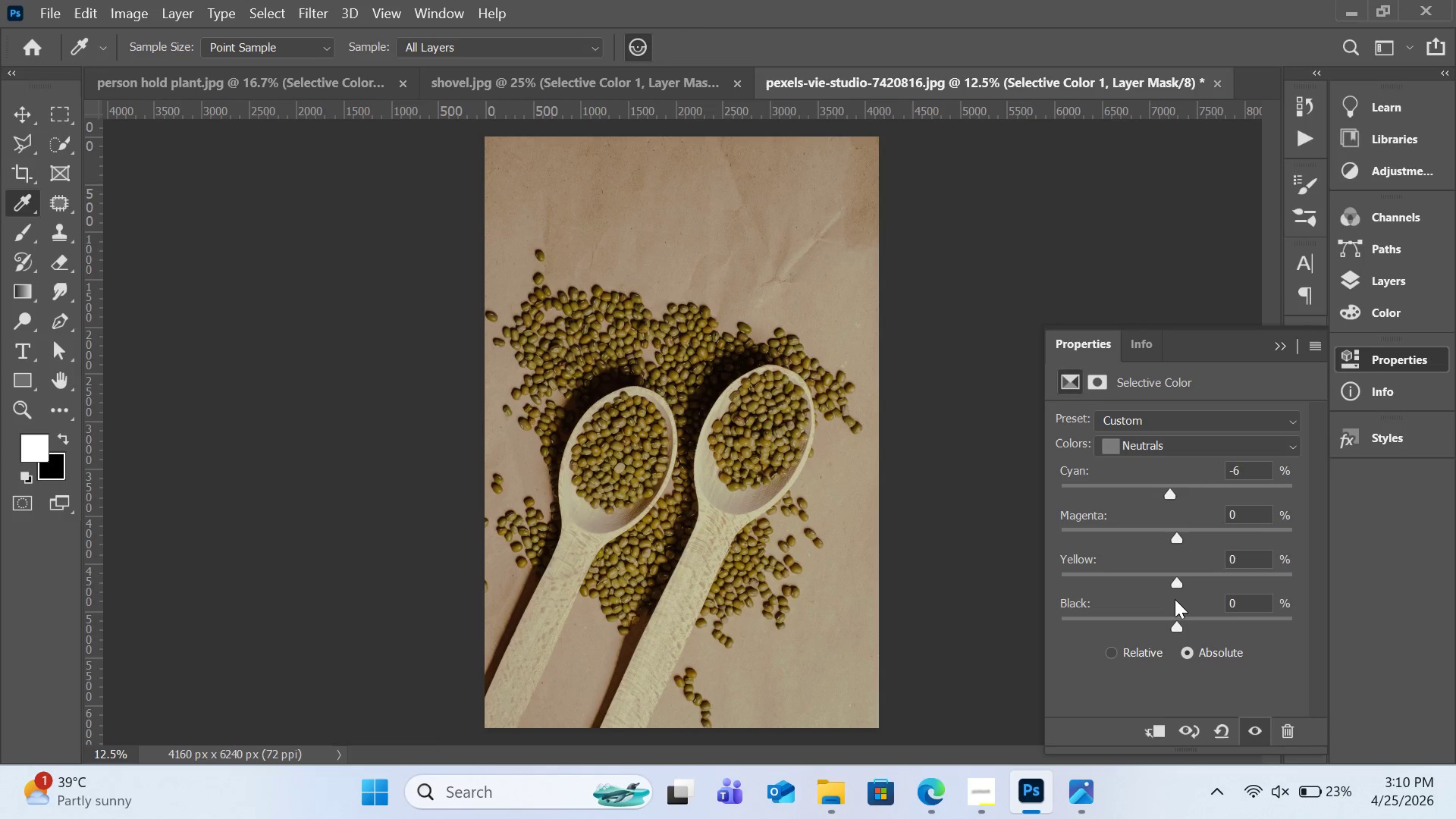 
left_click_drag(start_coordinate=[1172, 586], to_coordinate=[1188, 589])
 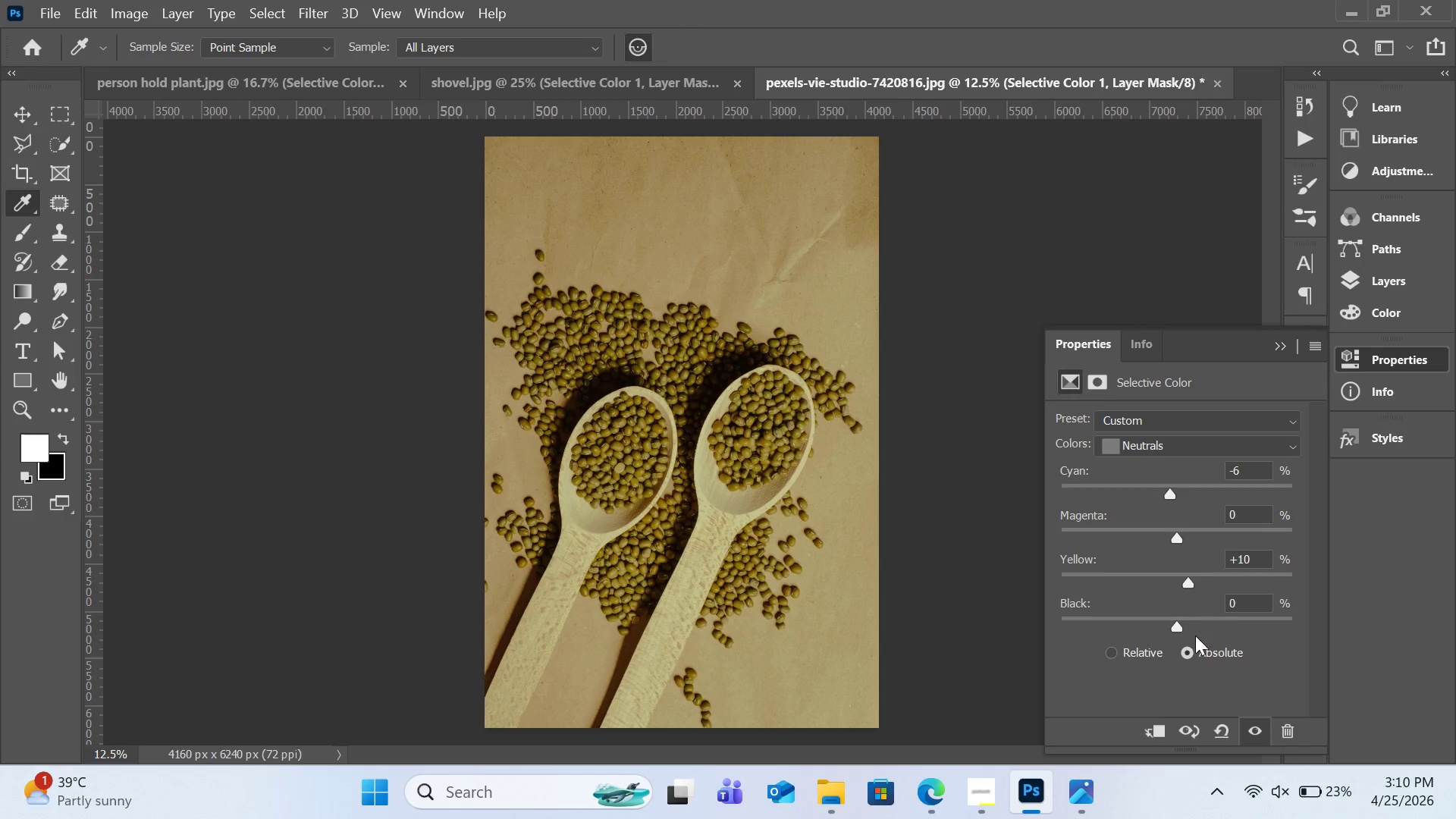 
left_click_drag(start_coordinate=[1174, 627], to_coordinate=[1178, 629])
 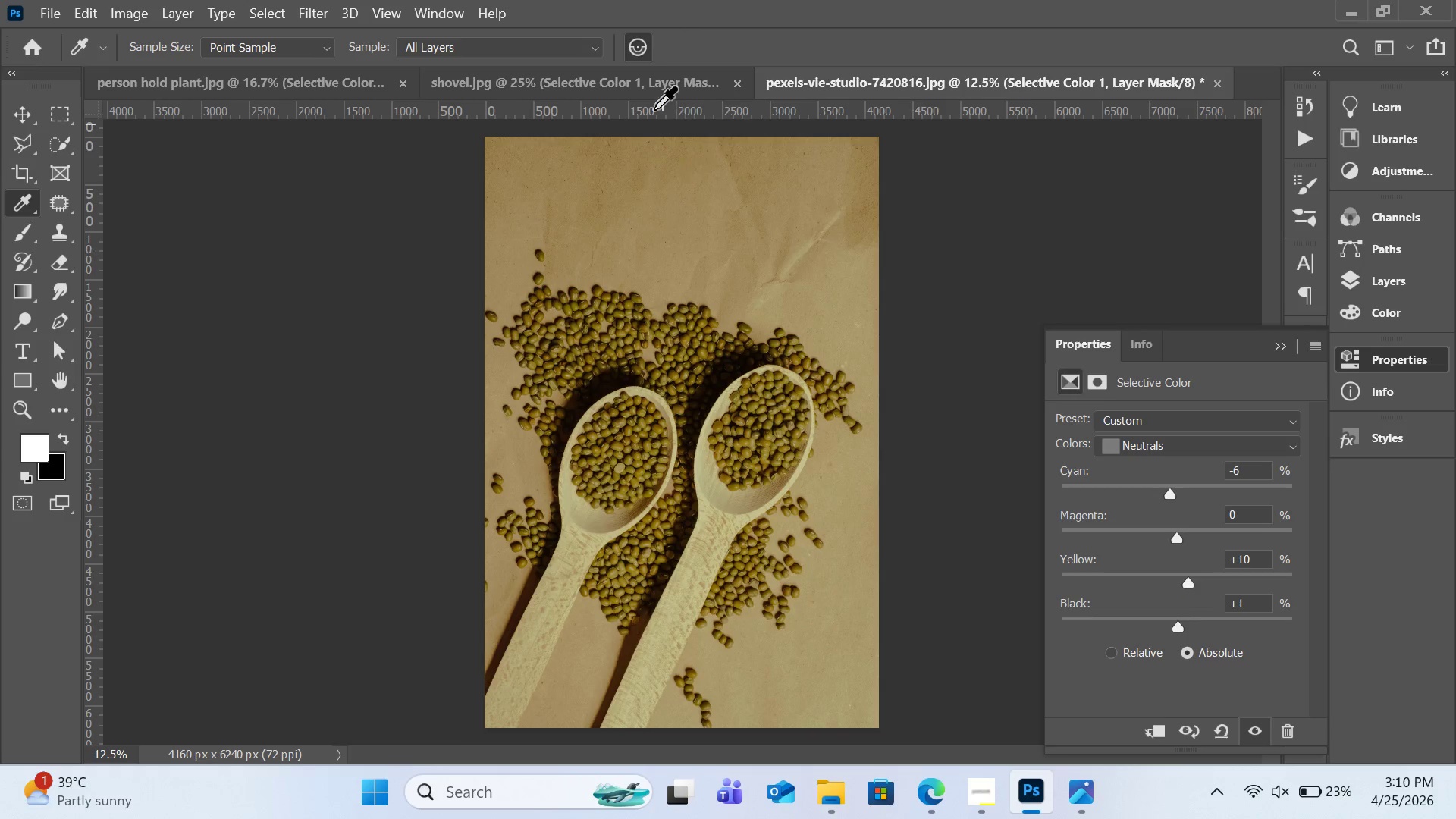 
left_click([651, 92])
 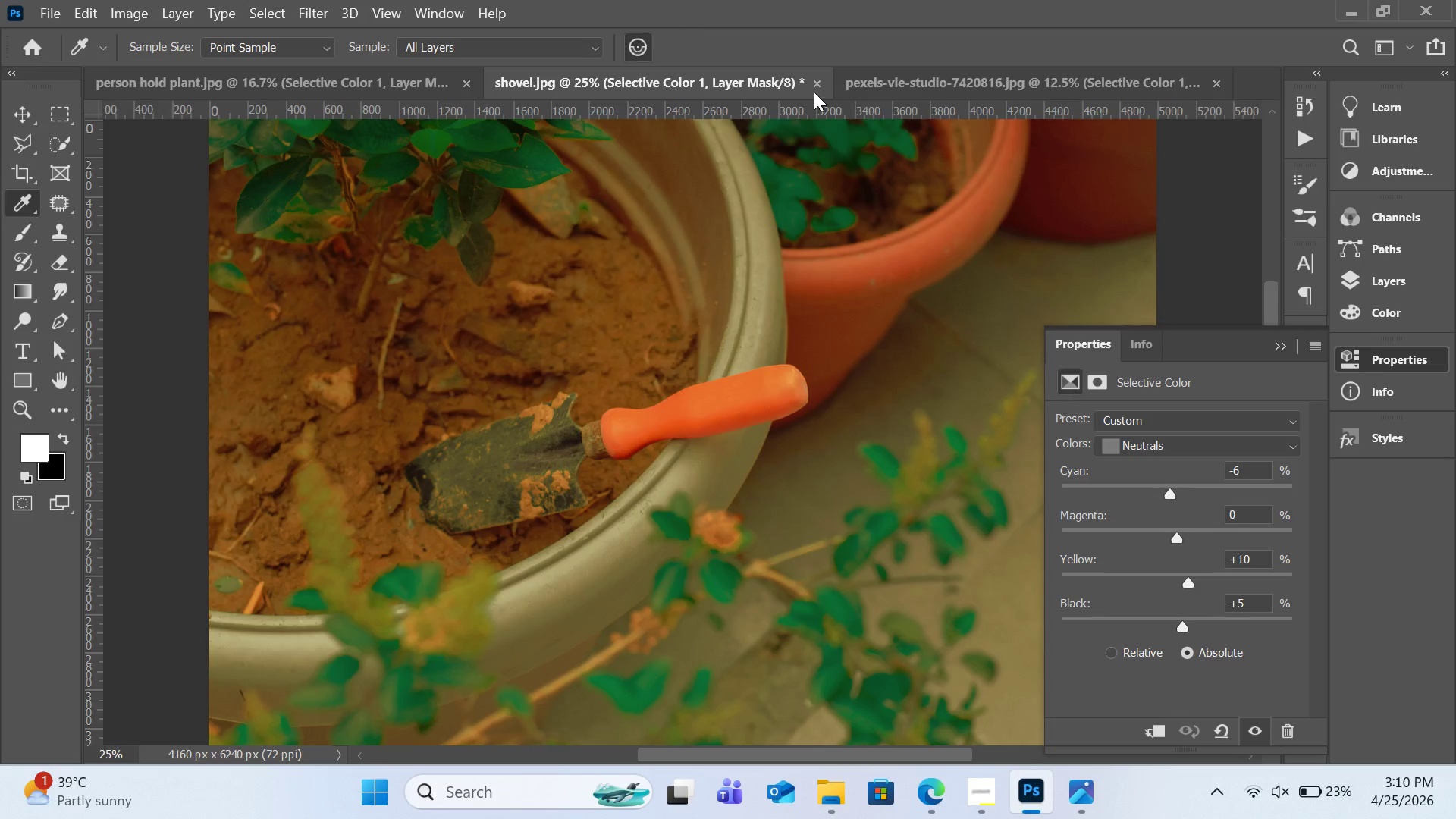 
left_click([868, 88])
 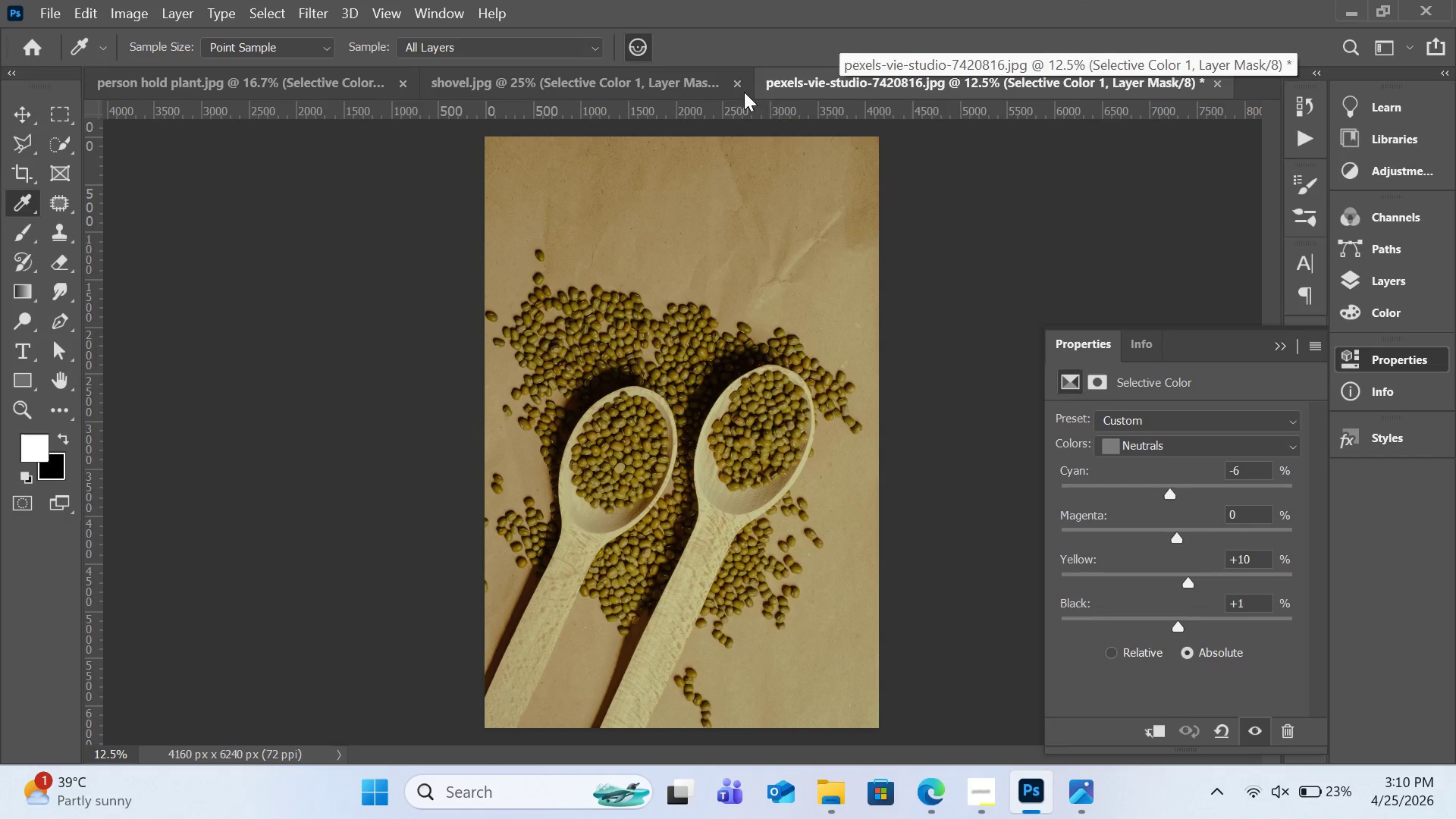 
left_click([679, 83])
 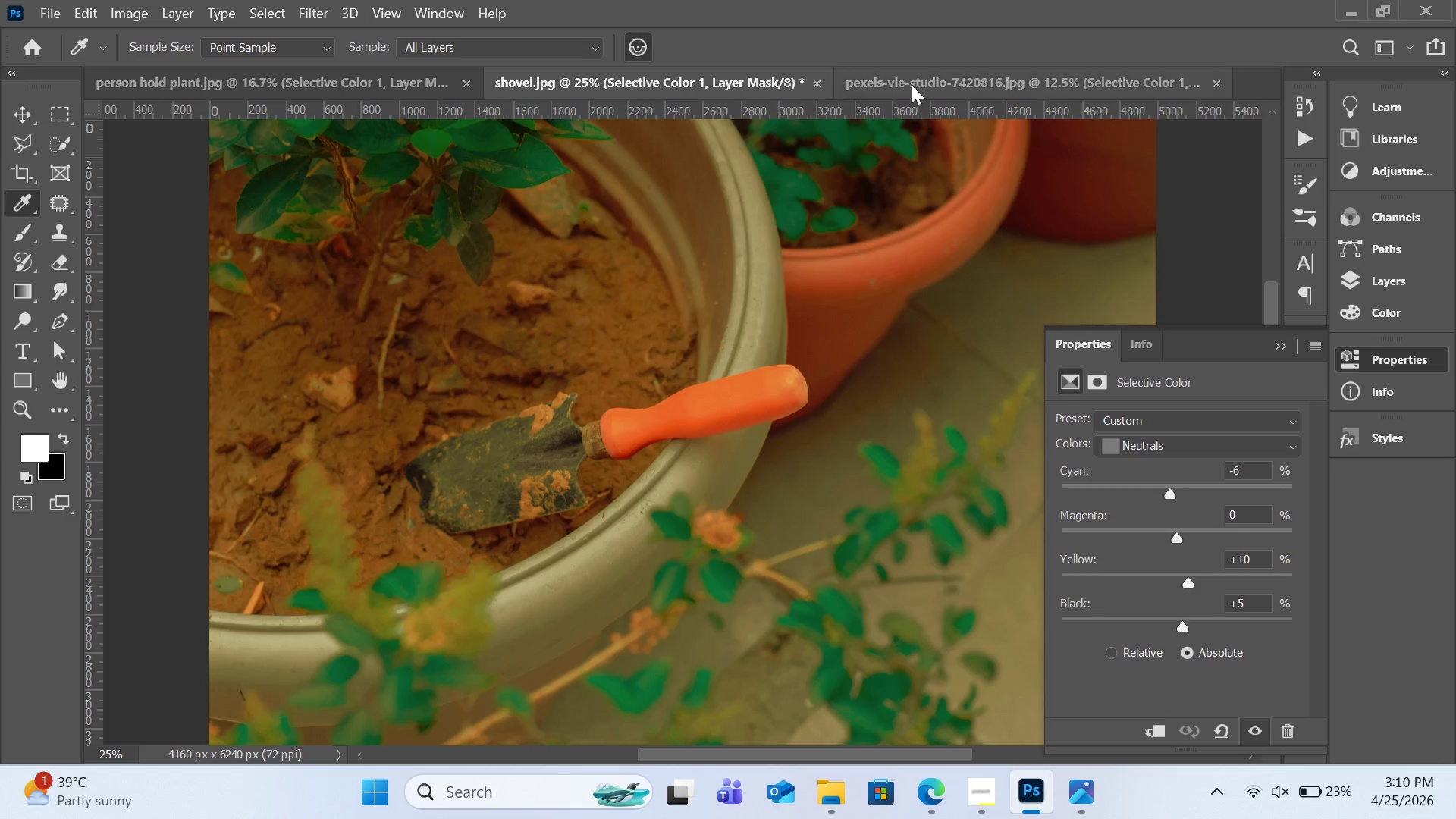 
left_click([912, 85])
 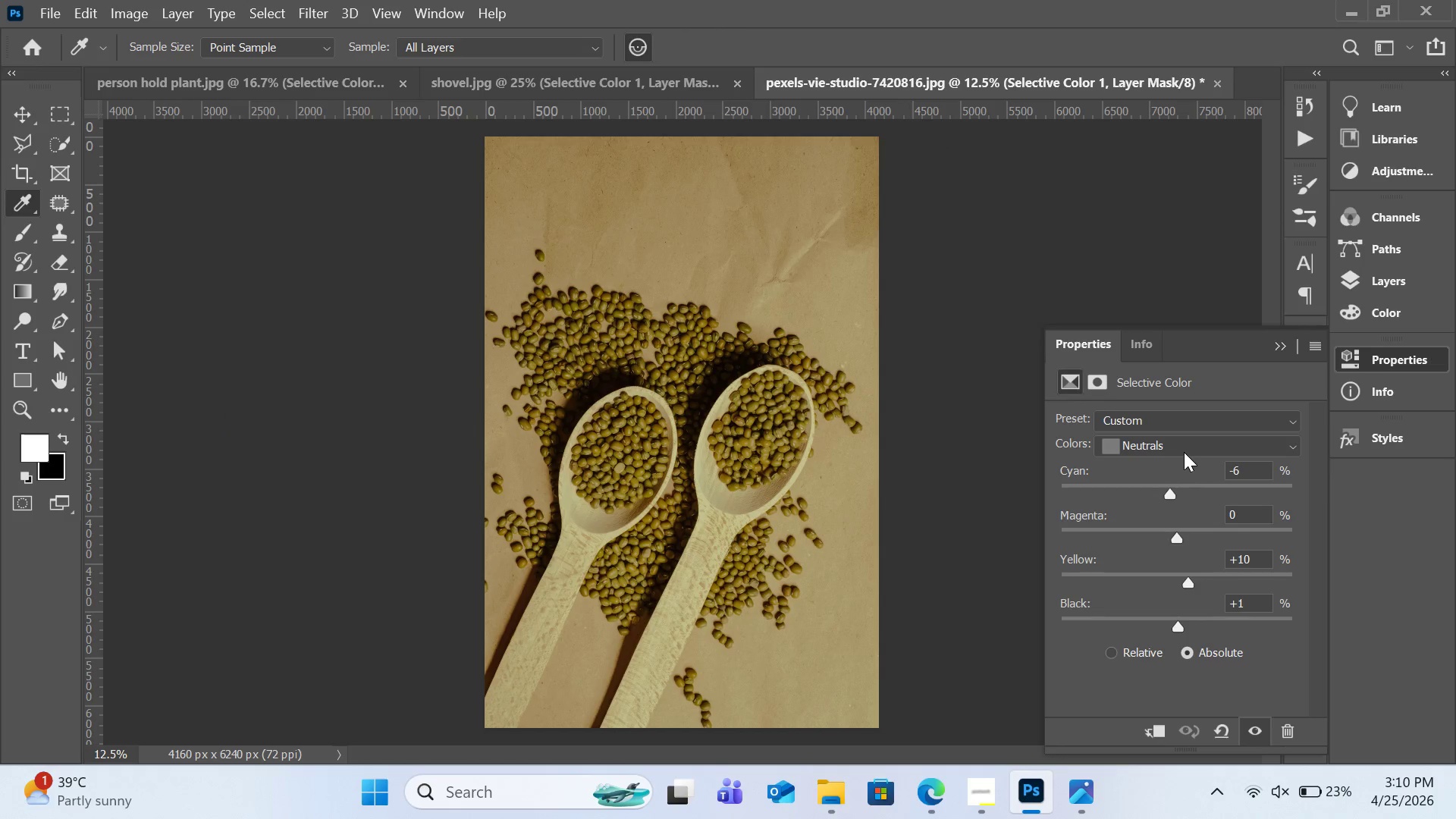 
left_click([1184, 452])
 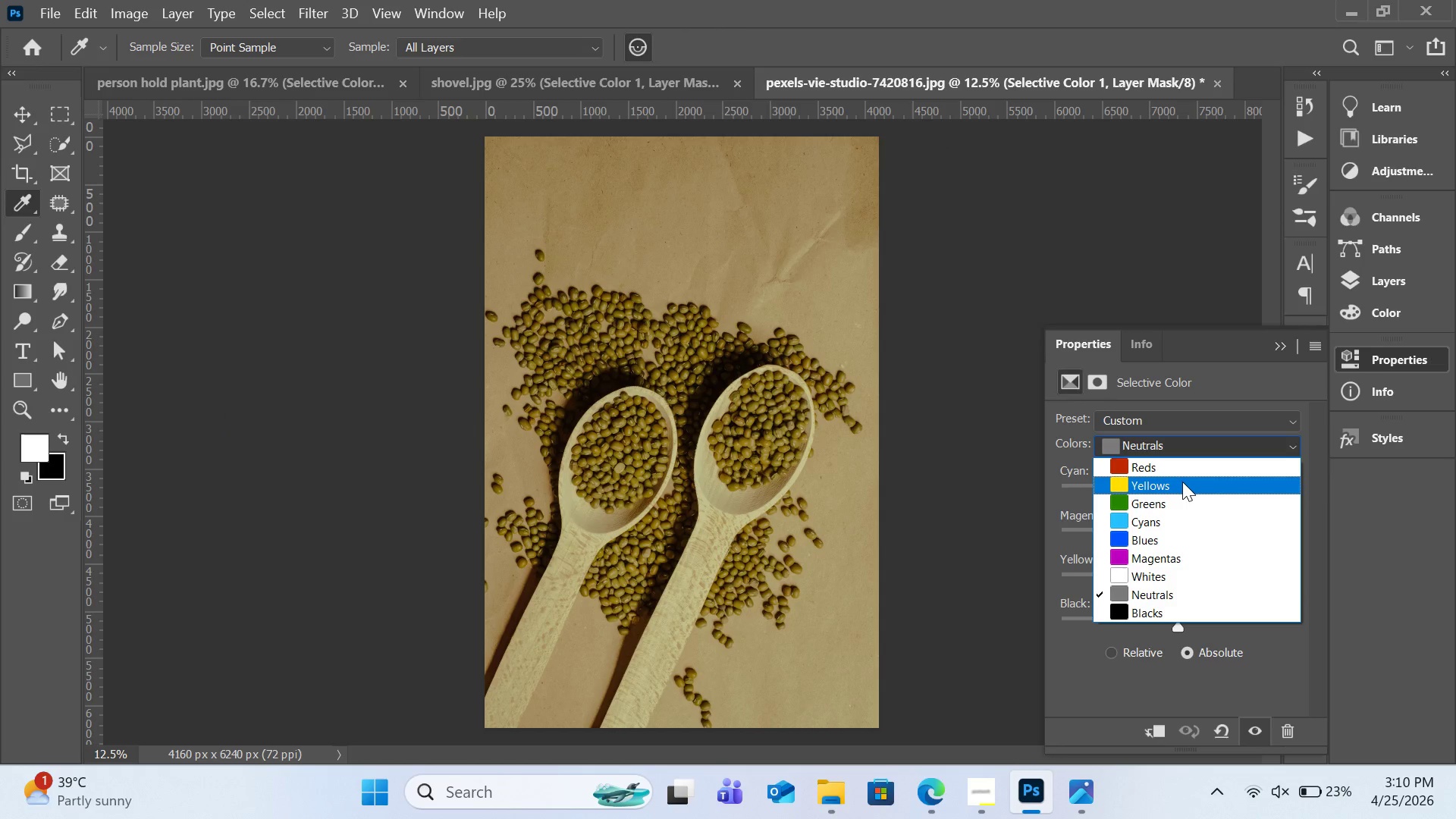 
left_click([1182, 482])
 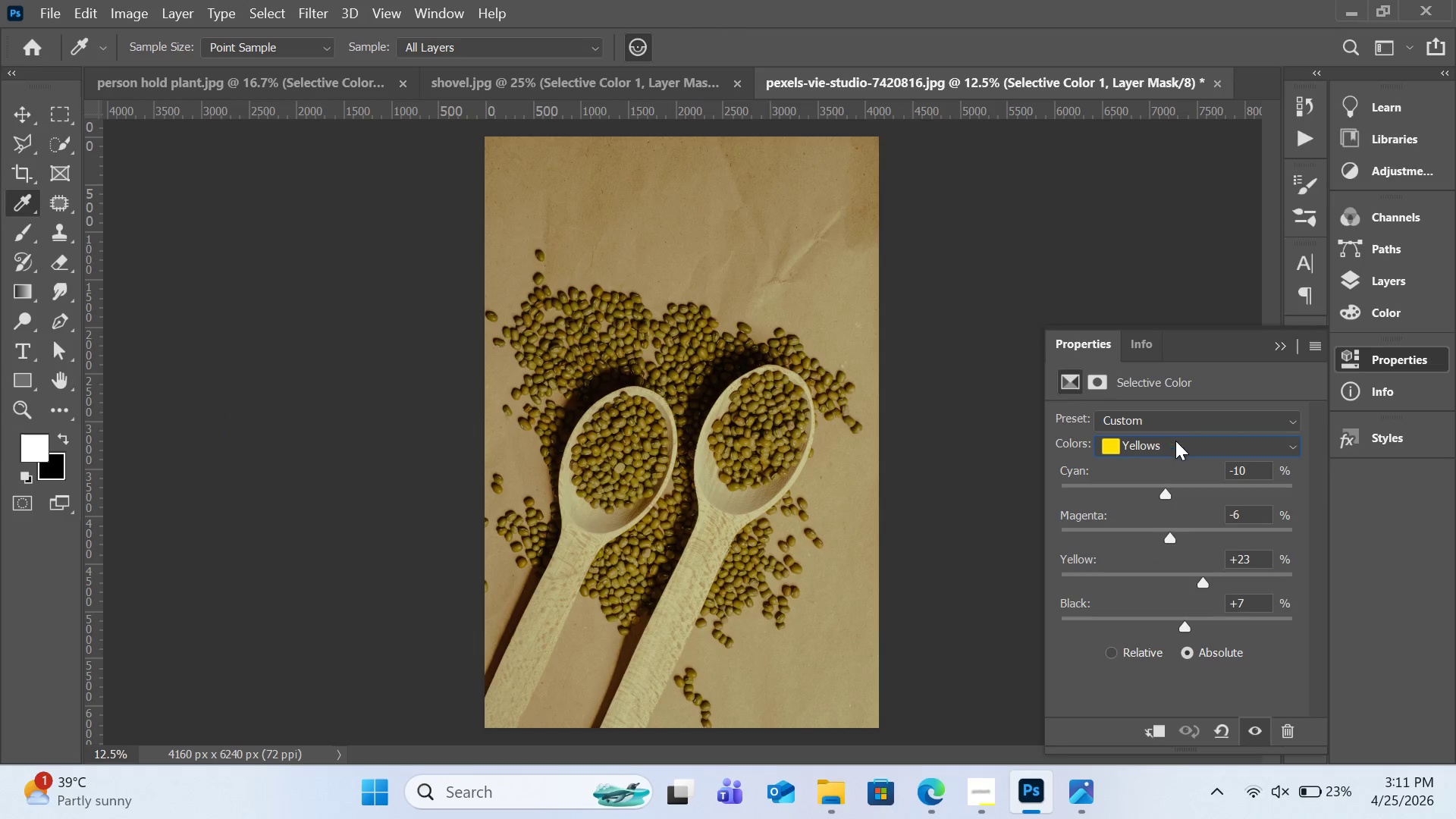 
left_click([1175, 444])
 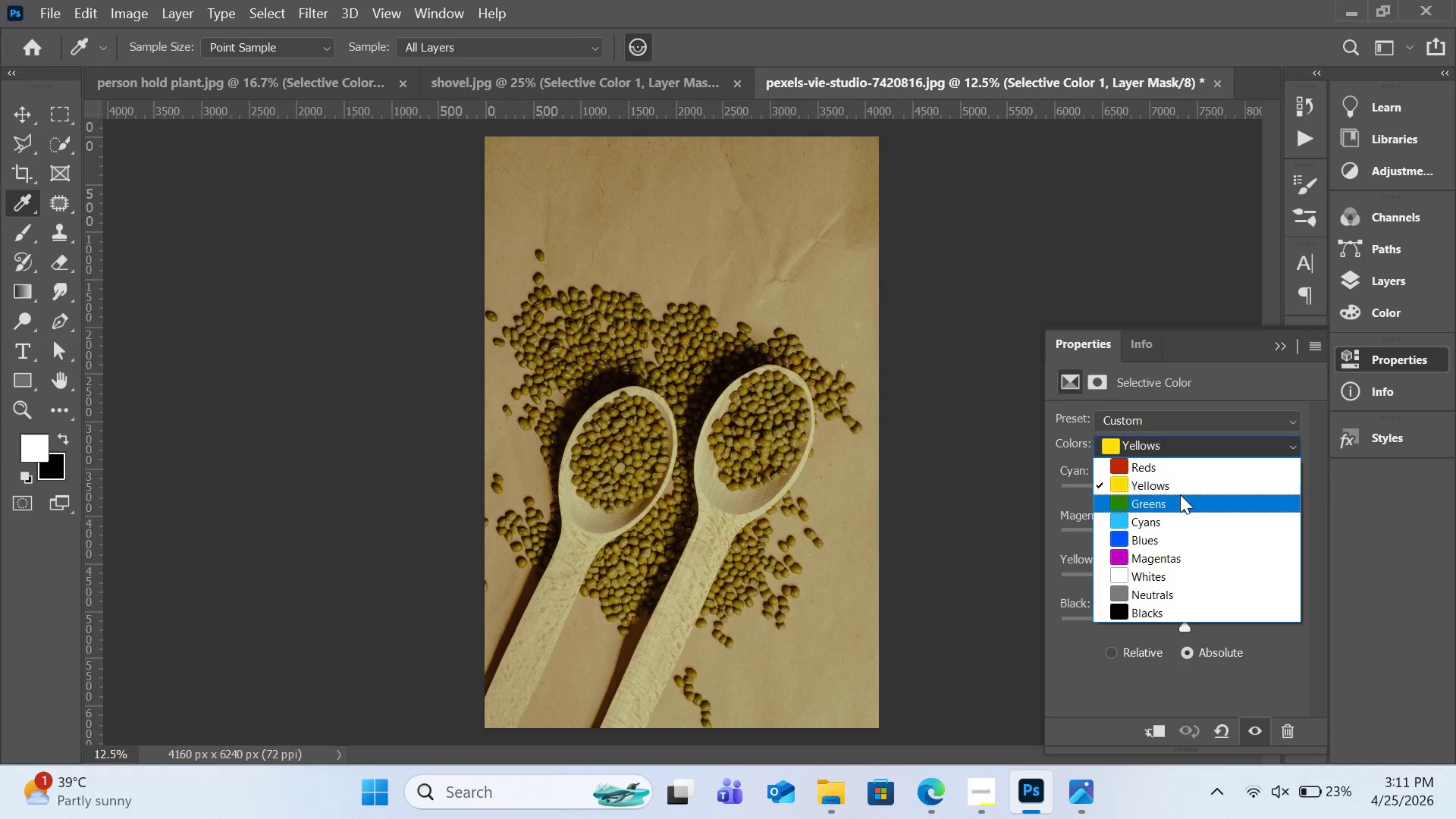 
left_click([1180, 495])
 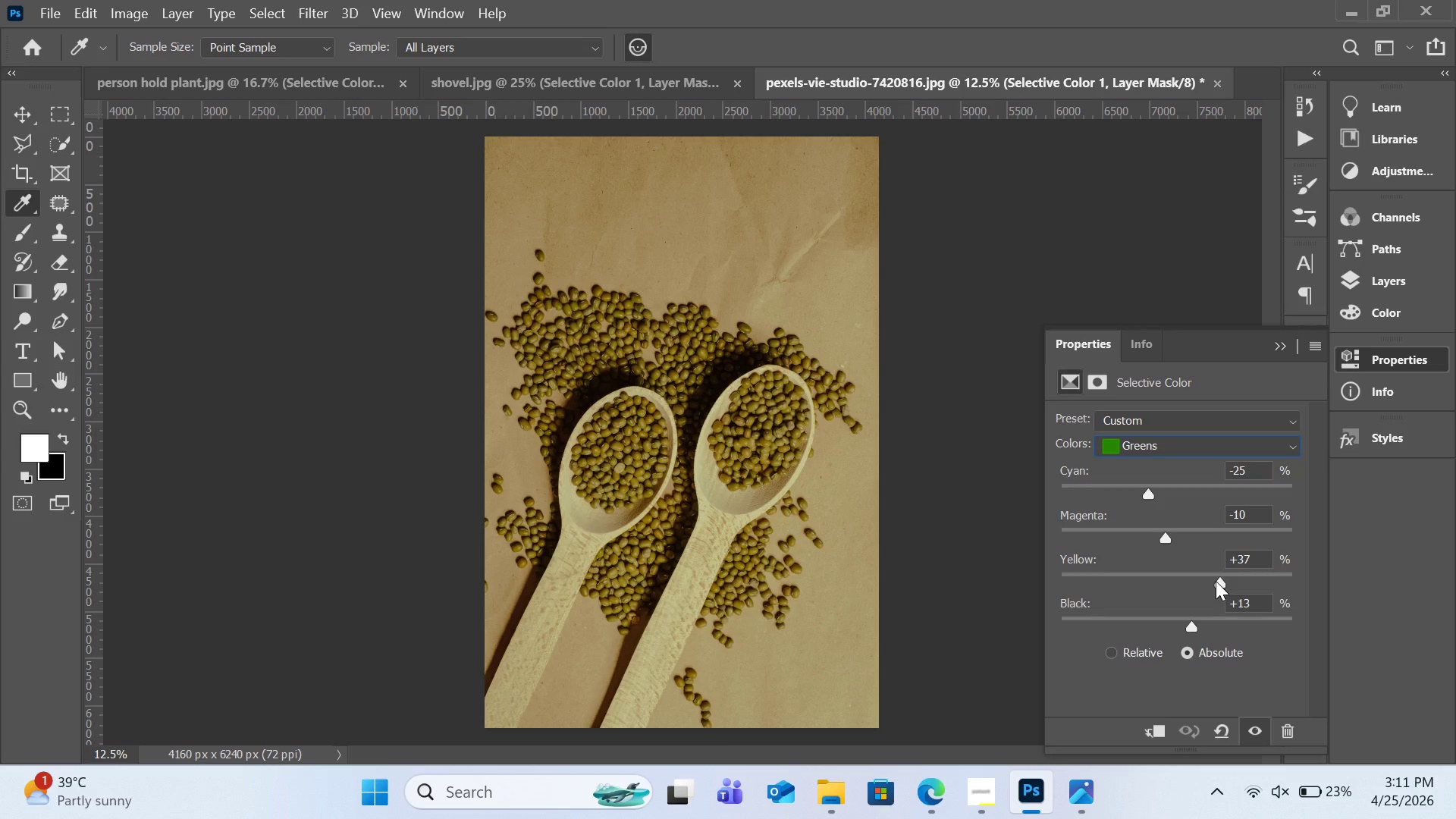 
wait(9.17)
 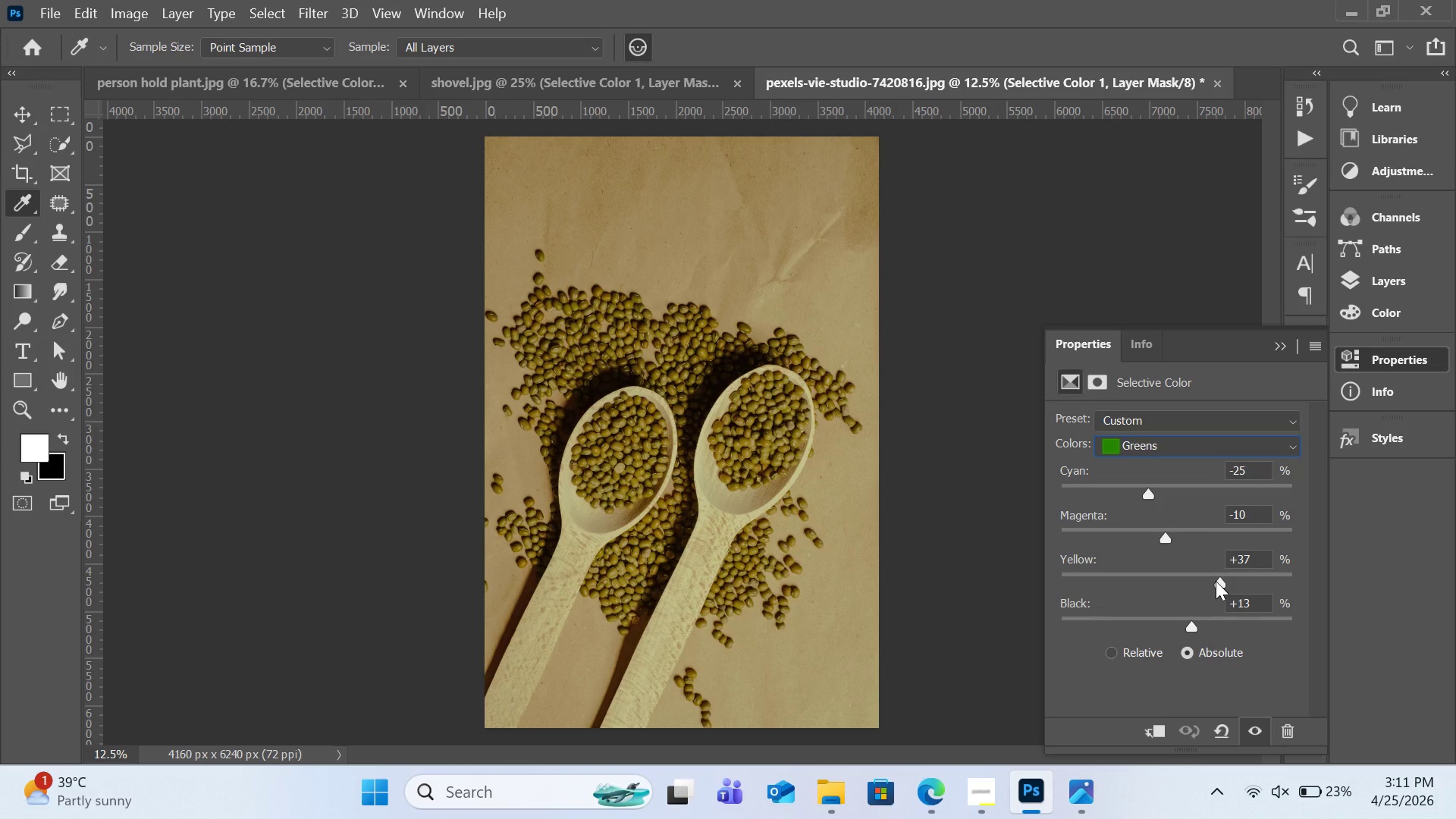 
left_click([1260, 566])
 